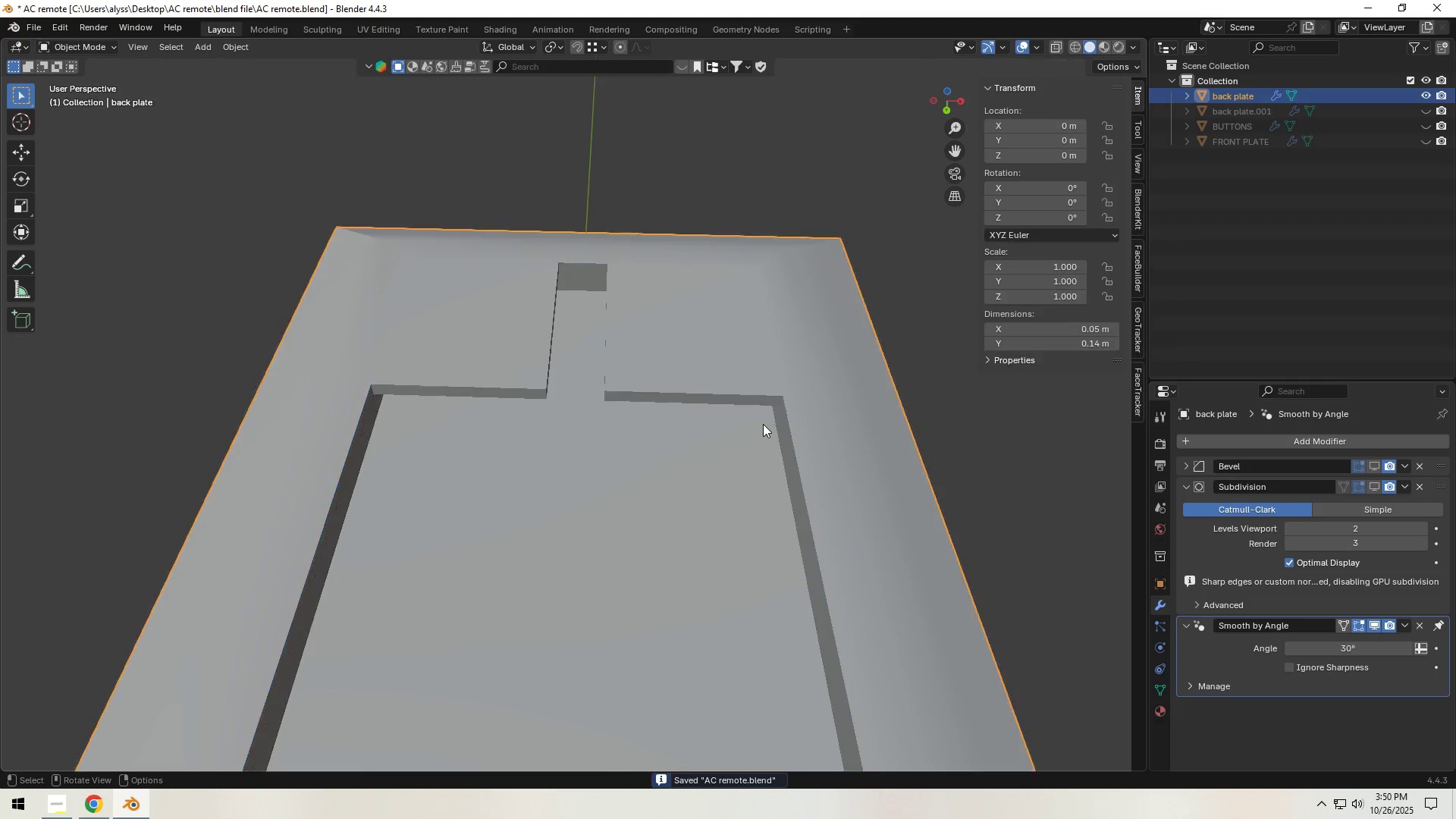 
scroll: coordinate [761, 431], scroll_direction: down, amount: 5.0
 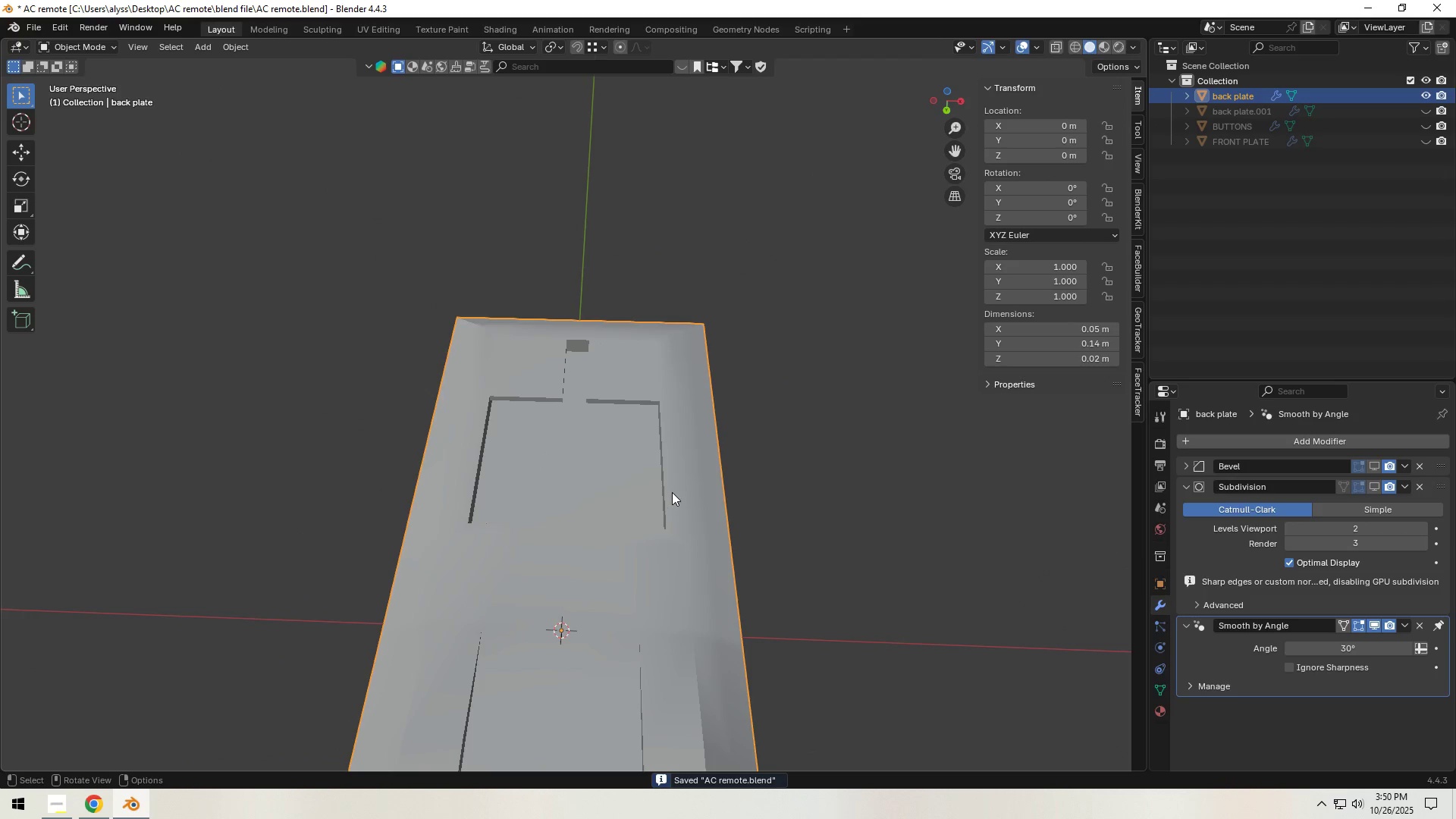 
key(Control+S)
 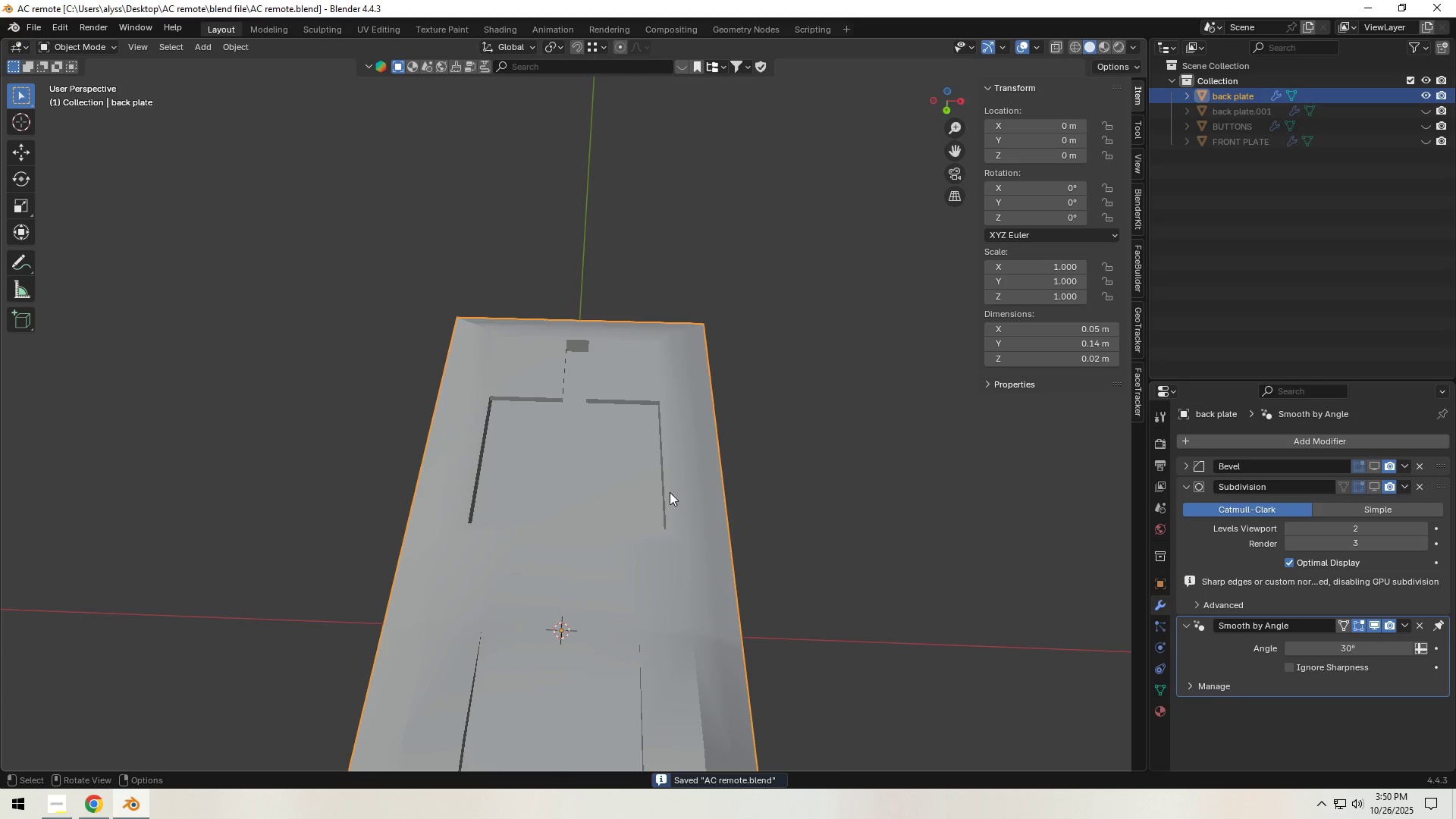 
left_click([665, 495])
 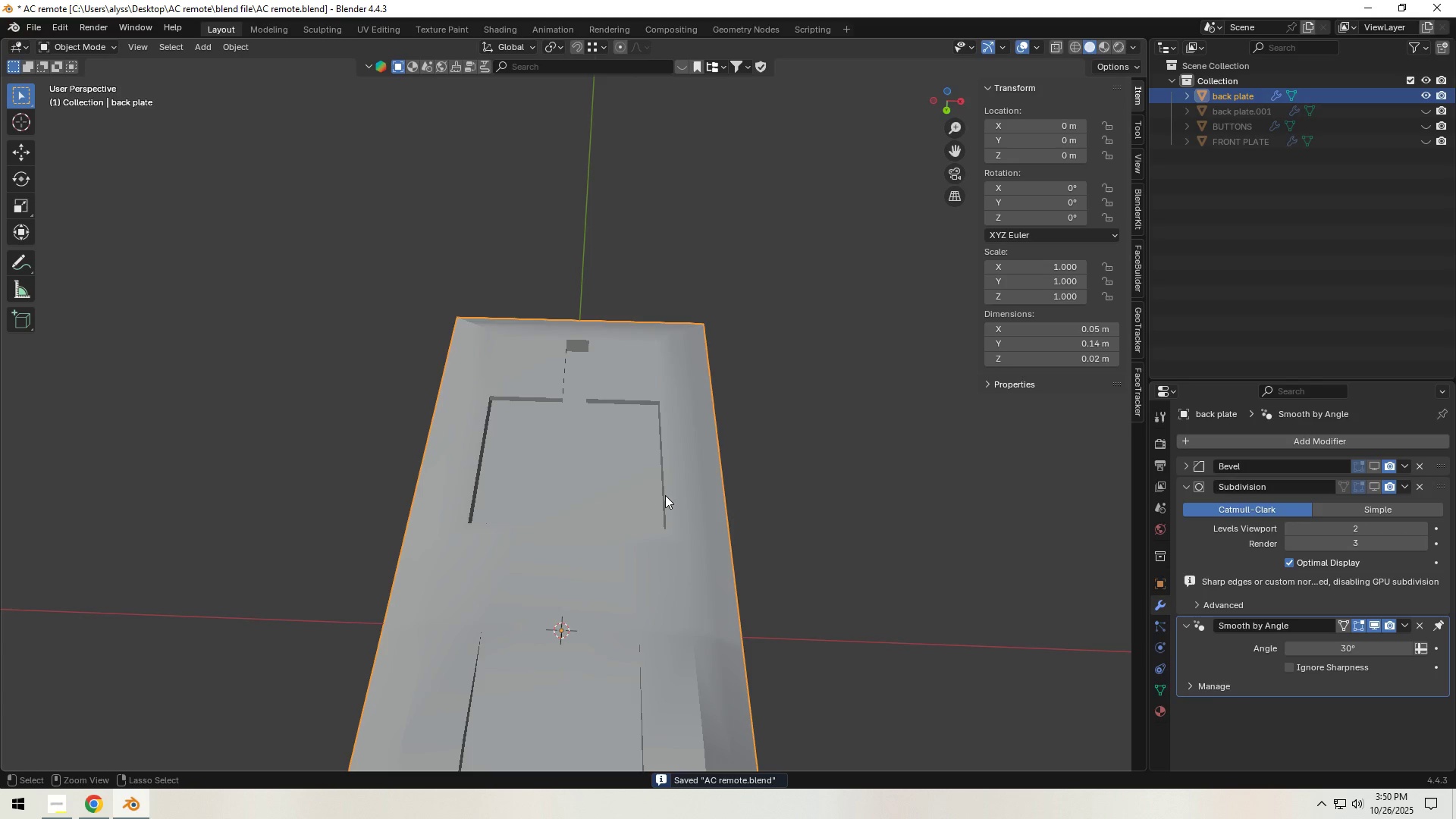 
key(Control+A)
 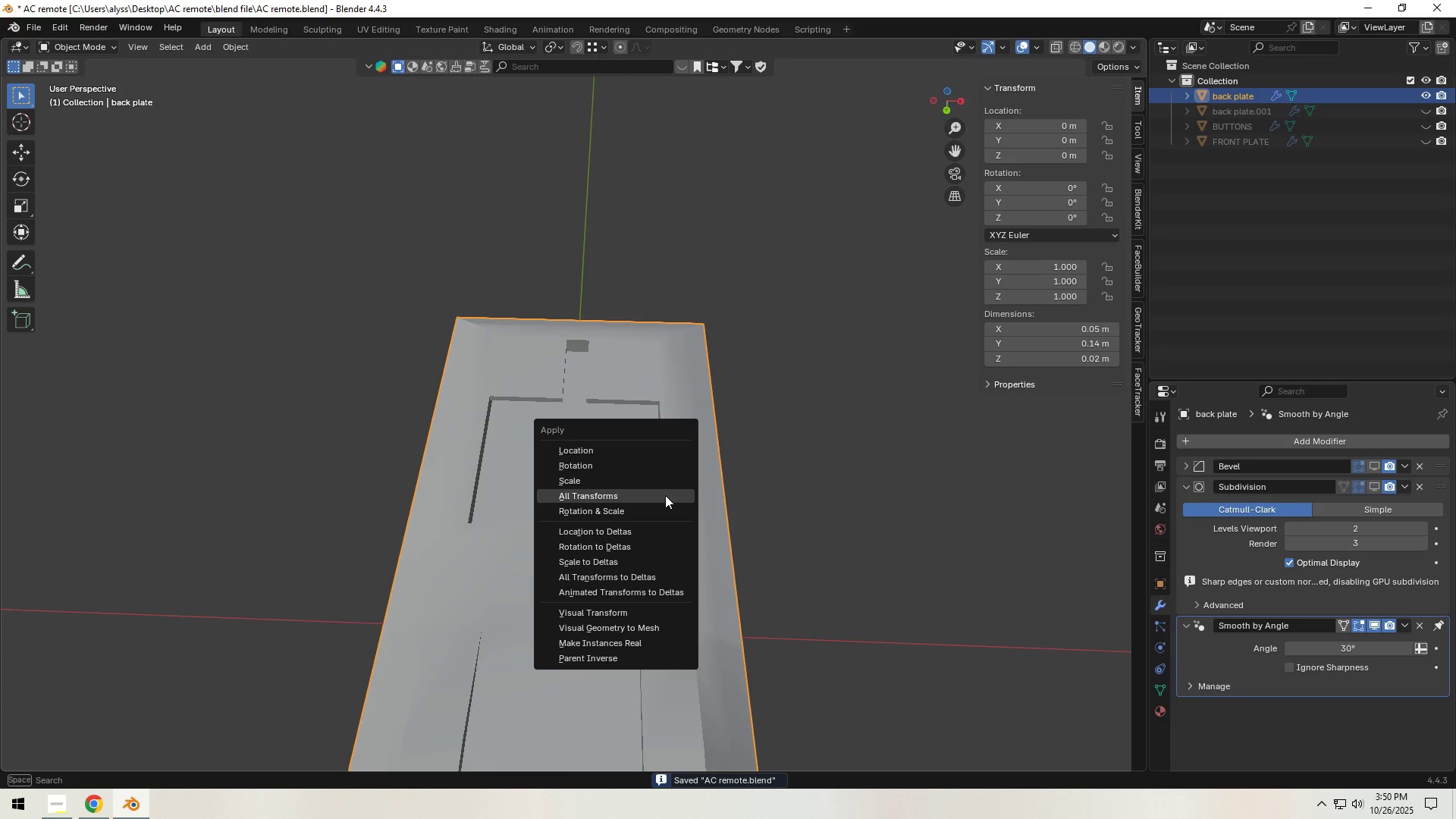 
left_click([665, 495])
 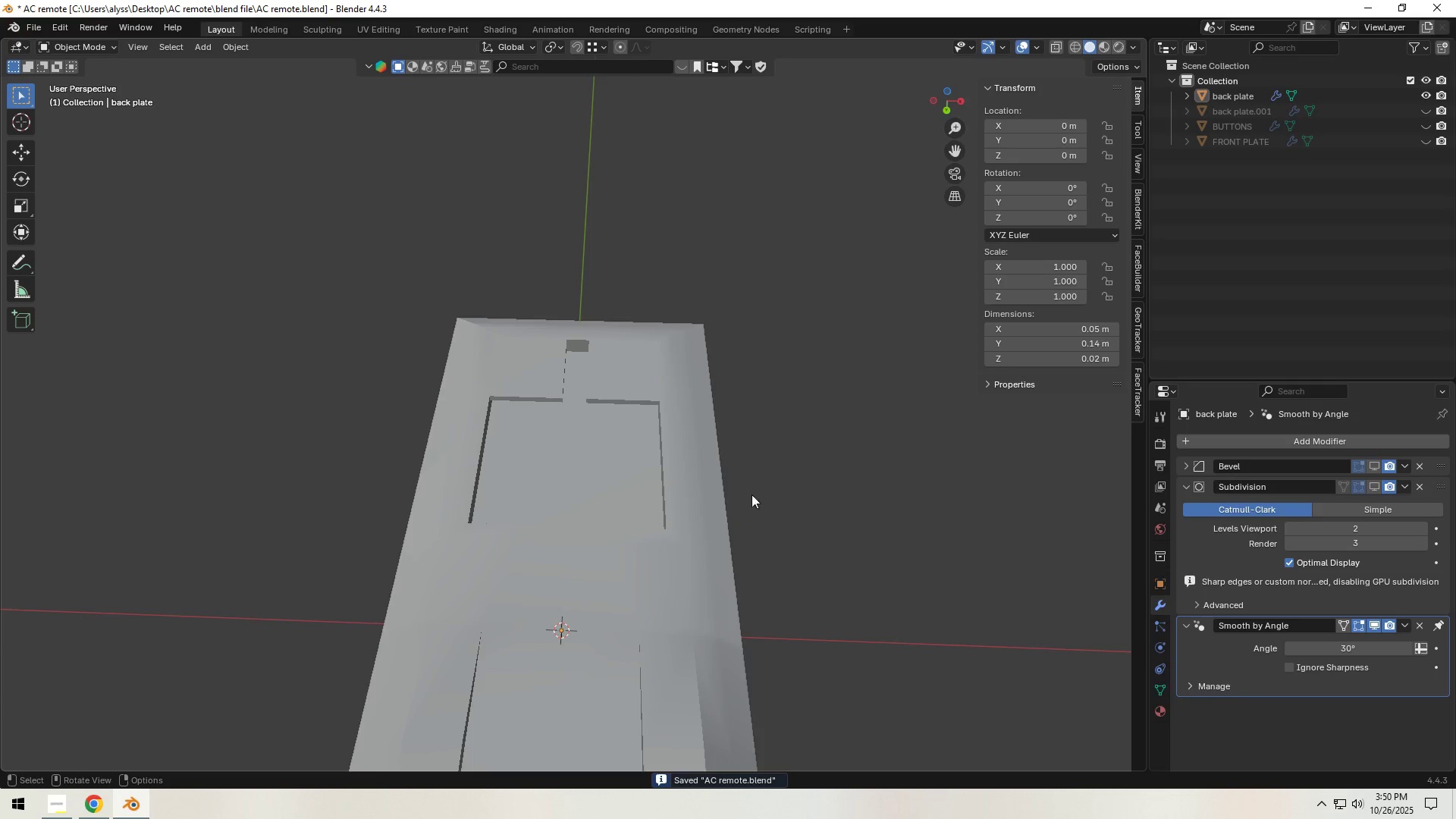 
double_click([676, 501])
 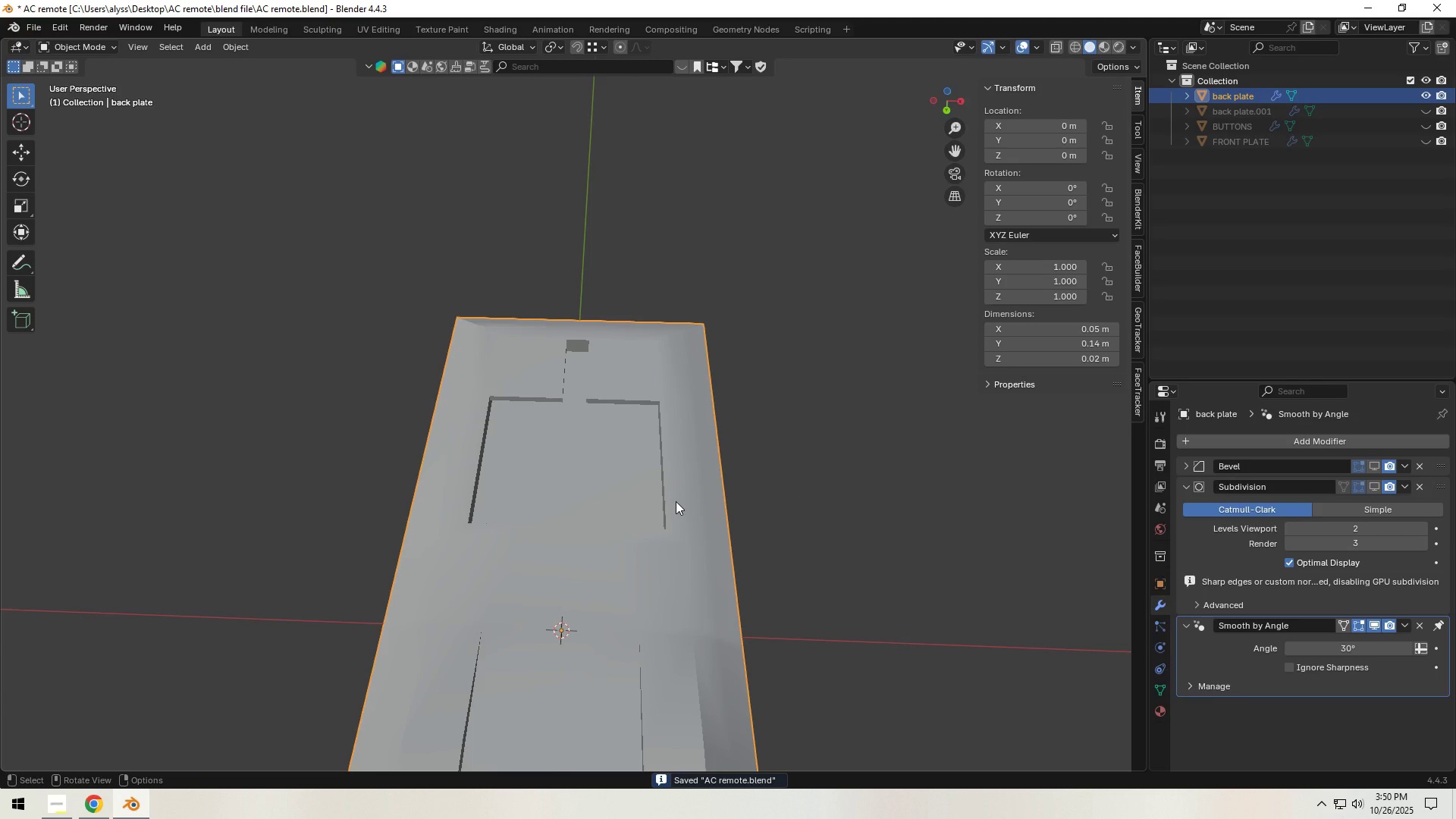 
key(Tab)
 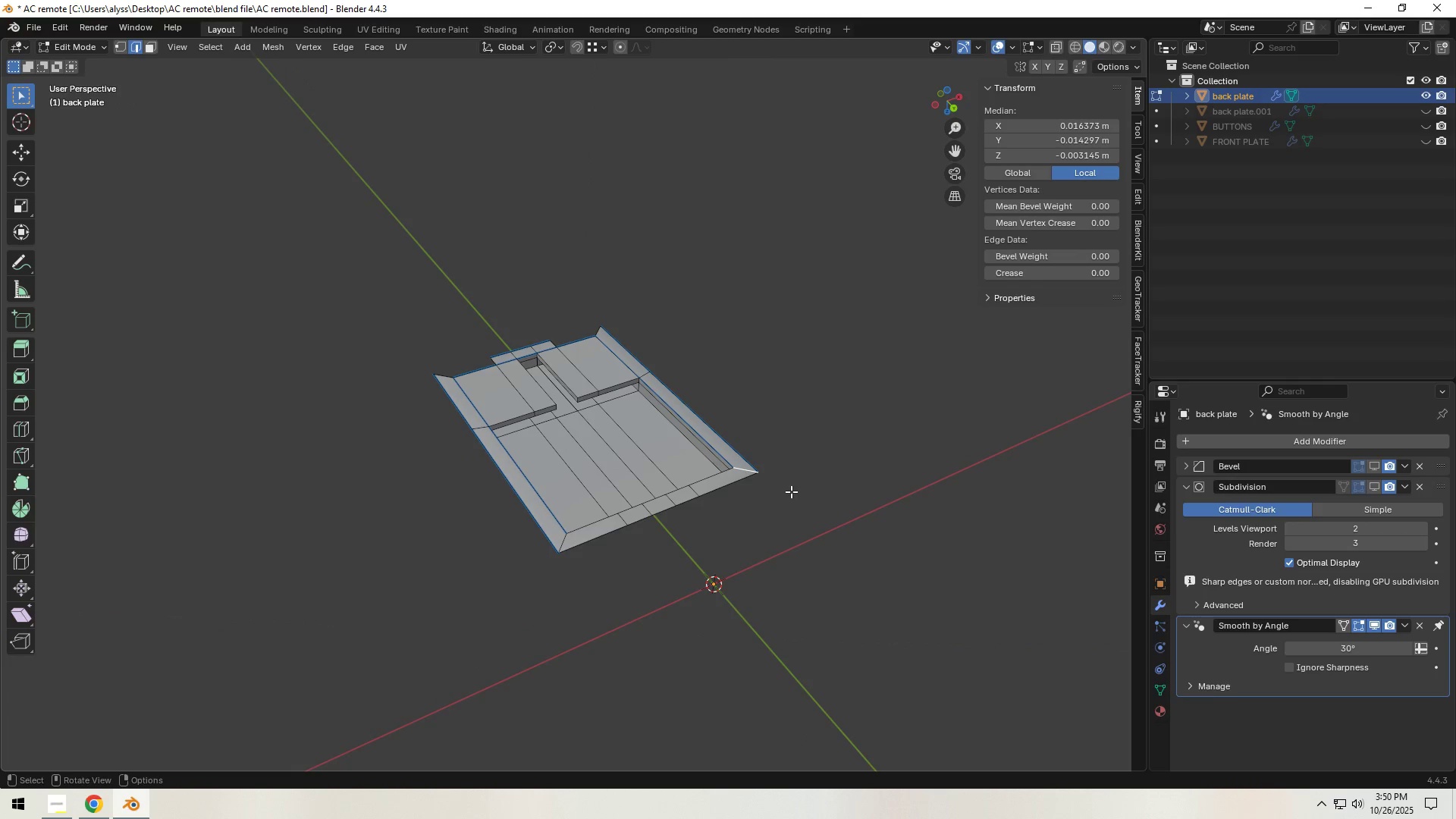 
scroll: coordinate [783, 495], scroll_direction: up, amount: 7.0
 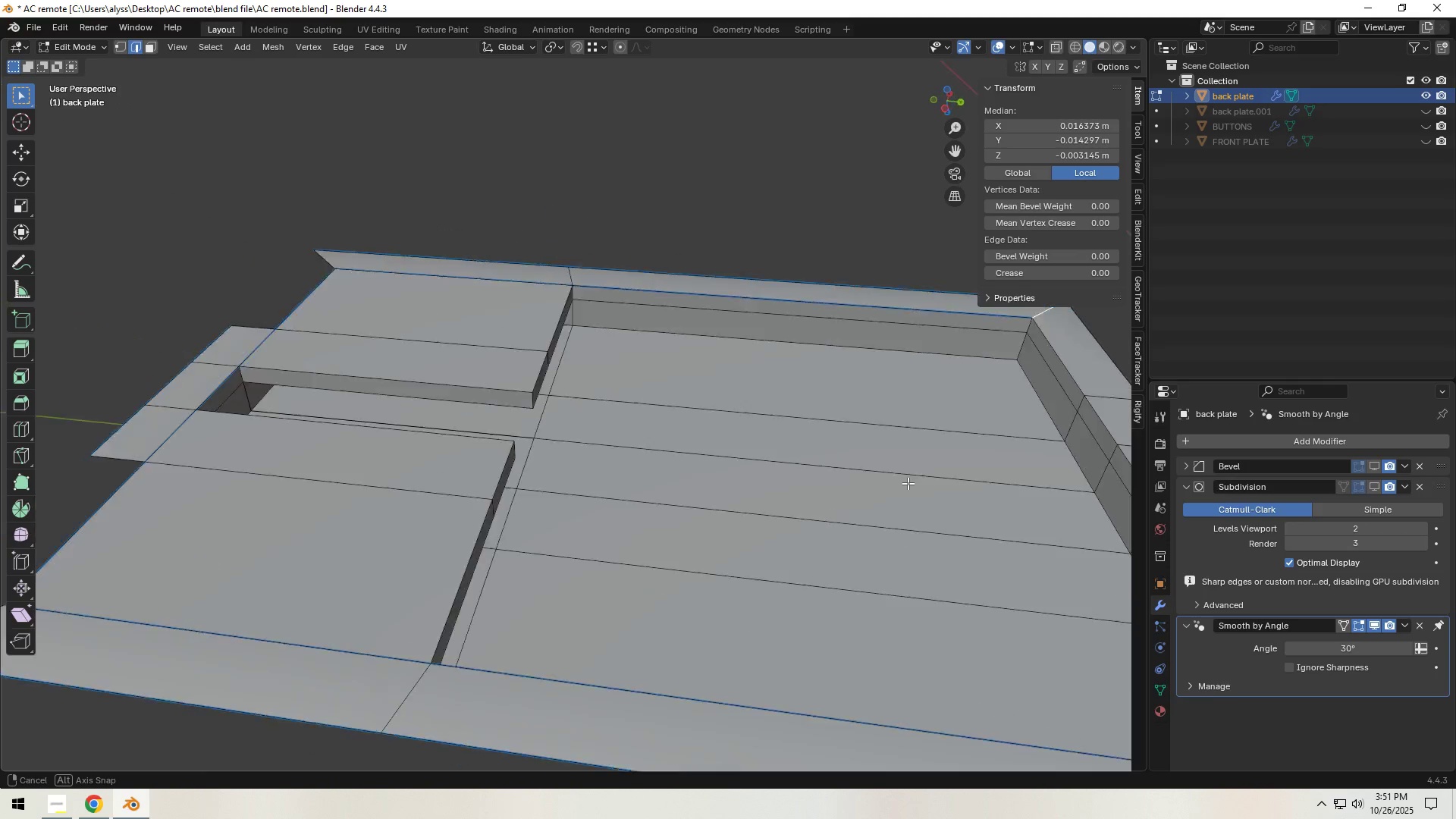 
hold_key(key=ShiftLeft, duration=0.44)
 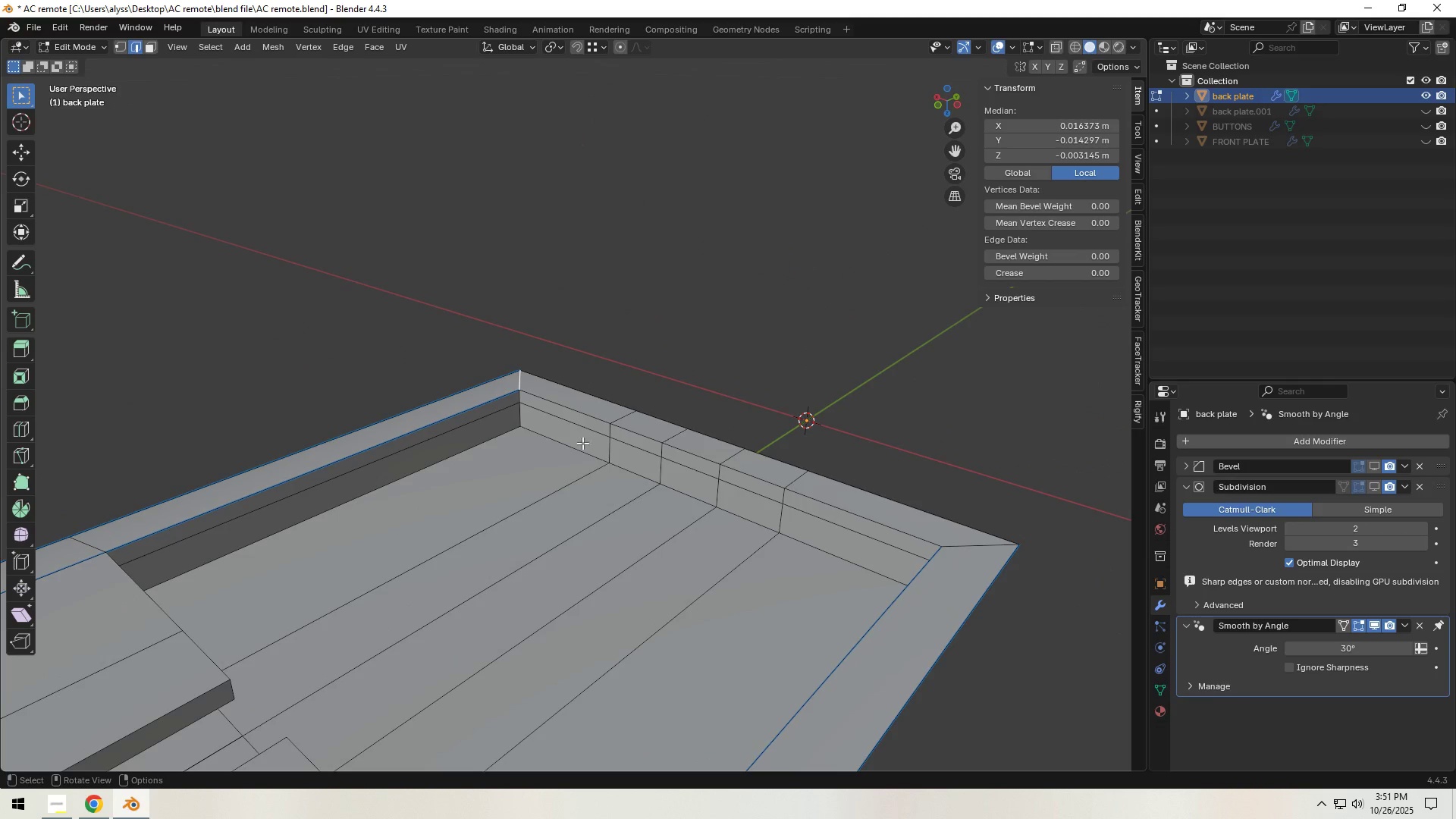 
left_click([559, 403])
 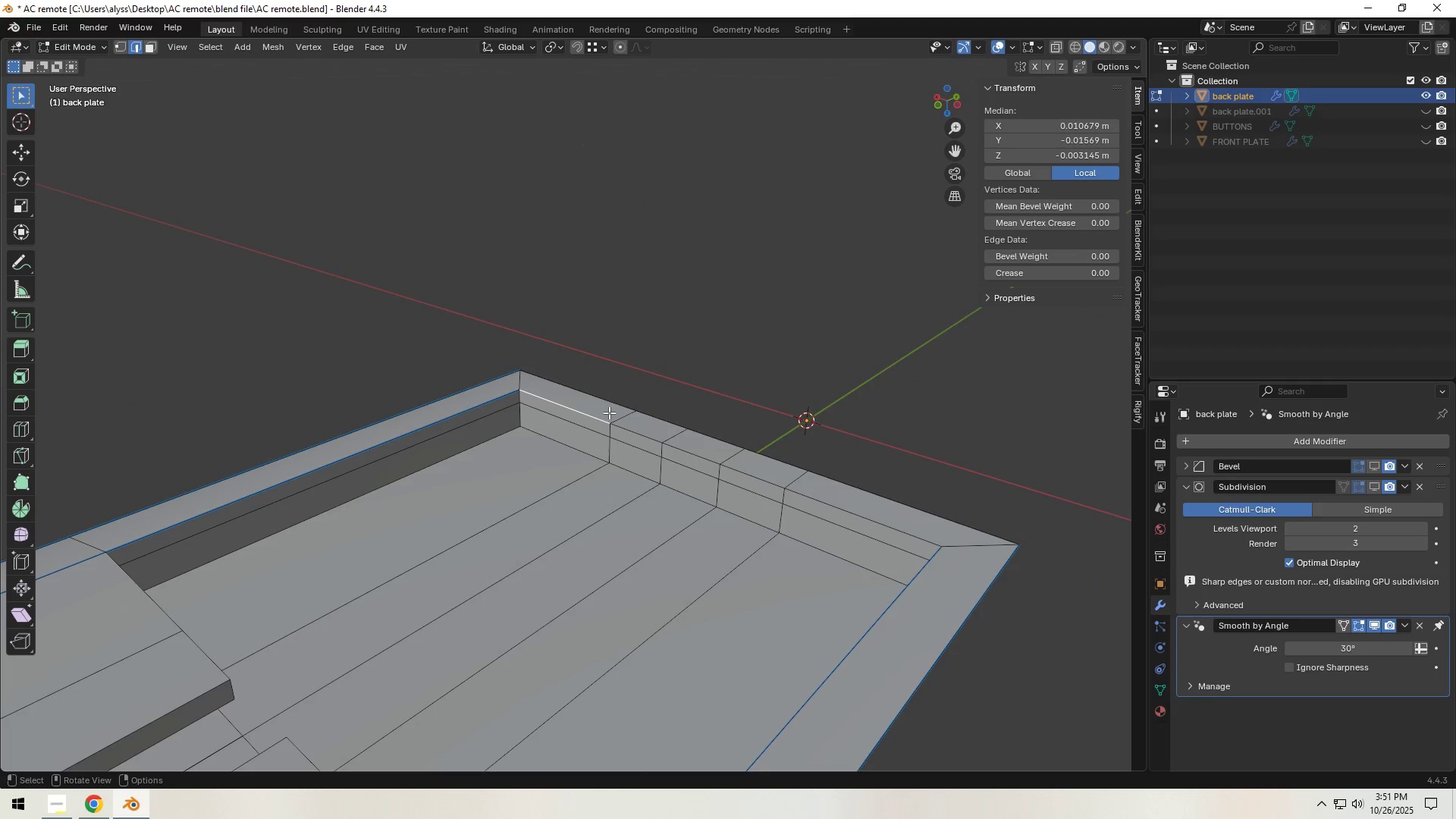 
hold_key(key=ShiftLeft, duration=1.52)
left_click([650, 432])
 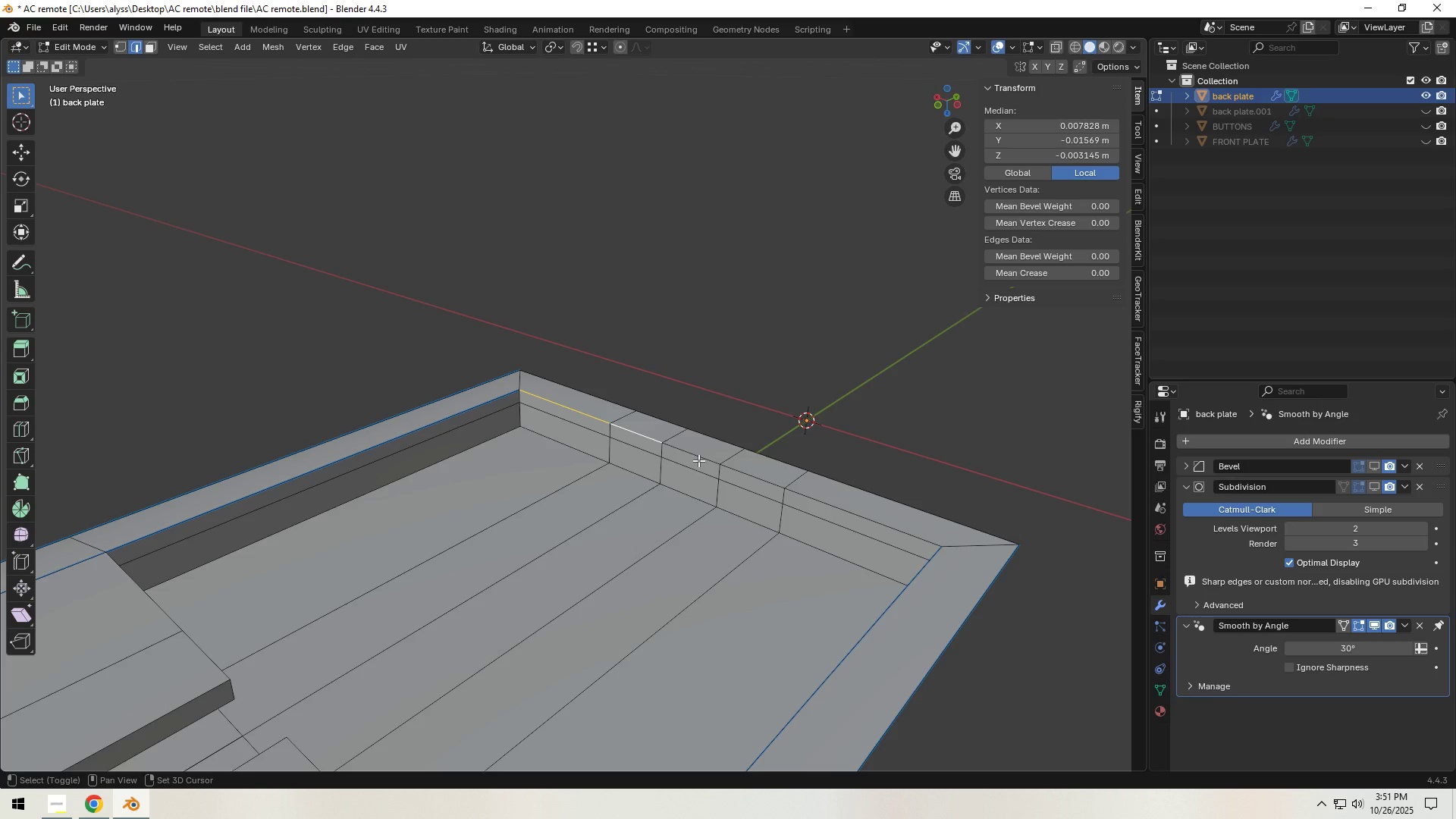 
left_click([698, 460])
 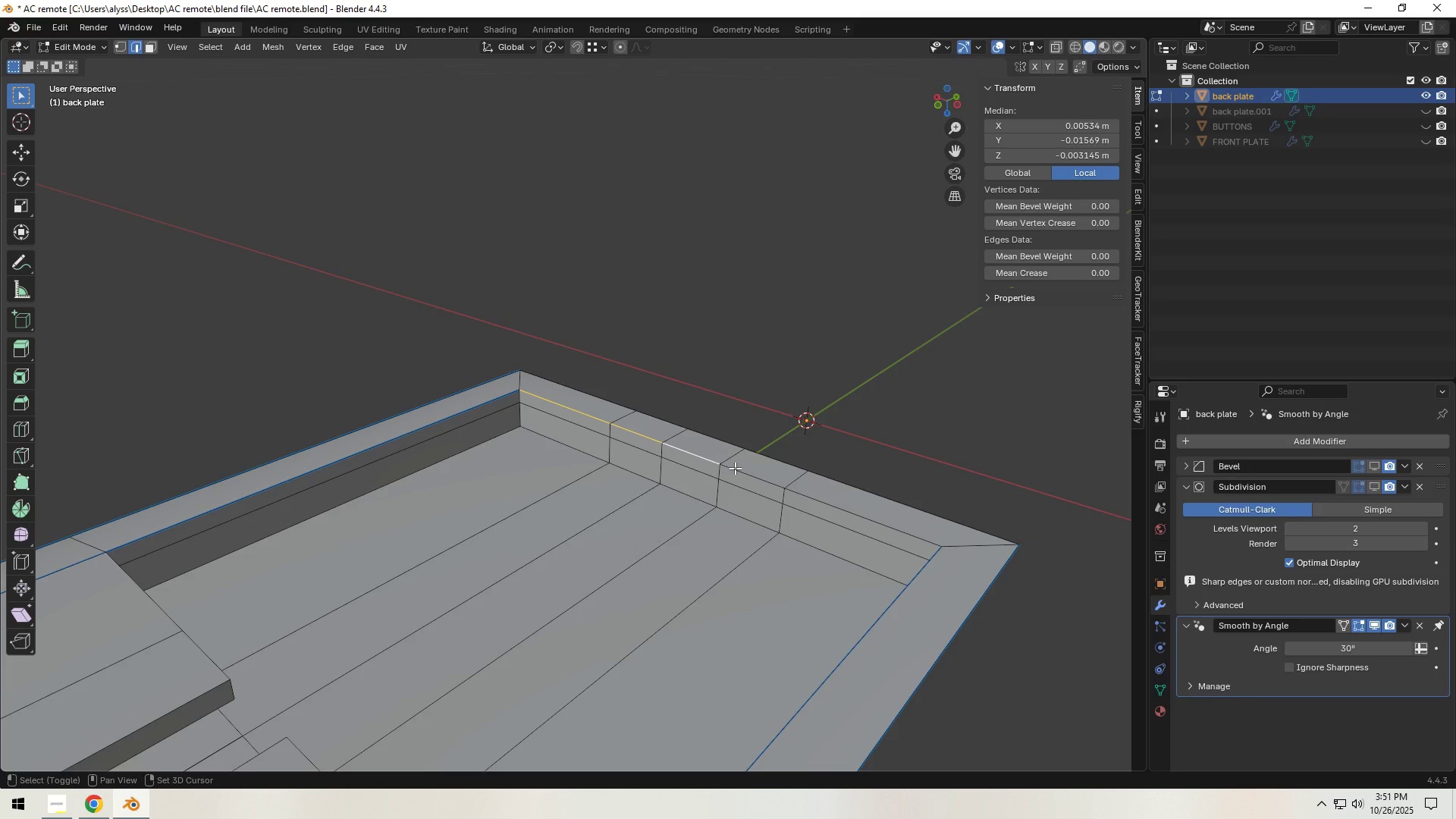 
hold_key(key=ShiftLeft, duration=0.38)
 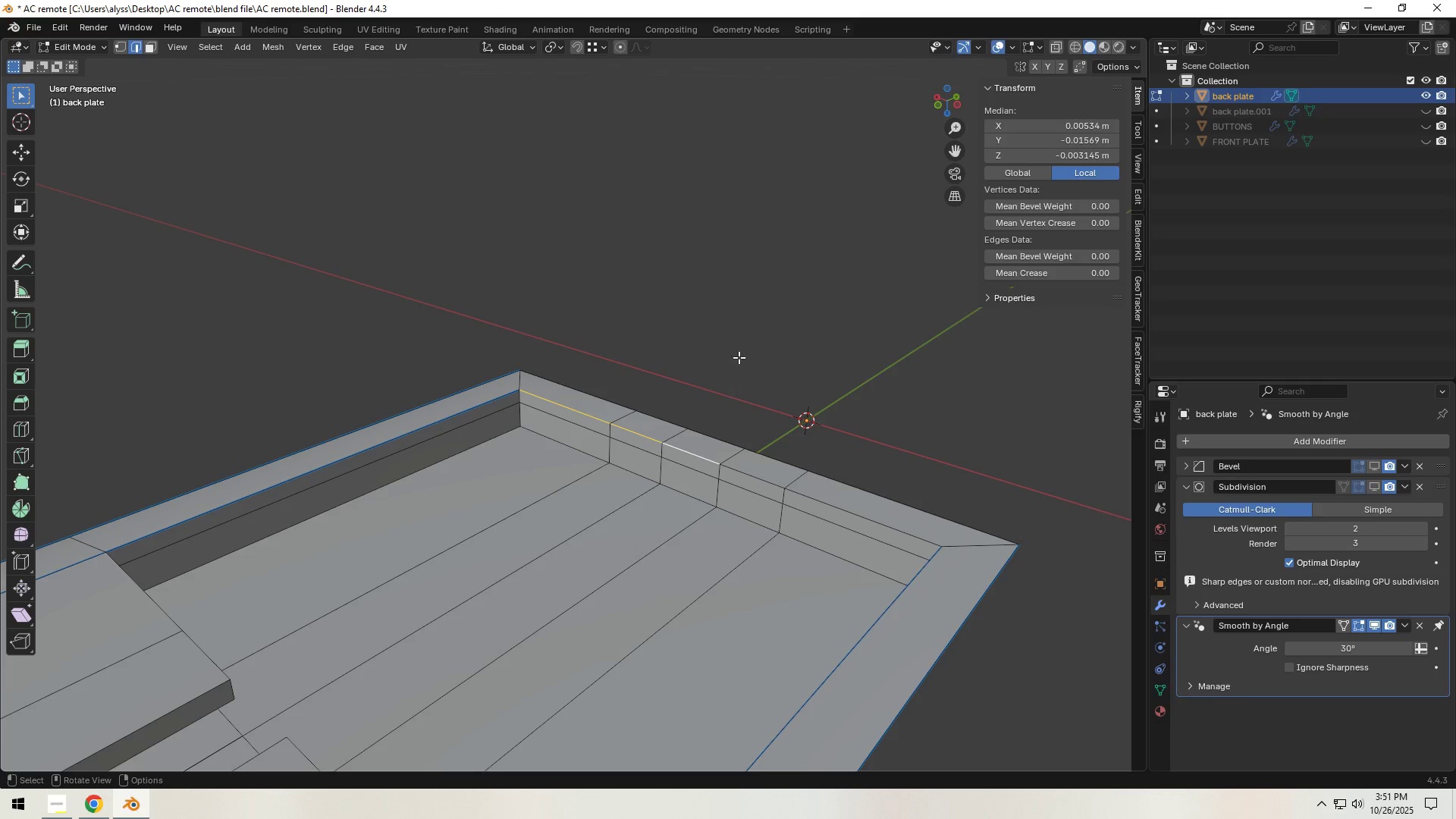 
left_click([741, 350])
 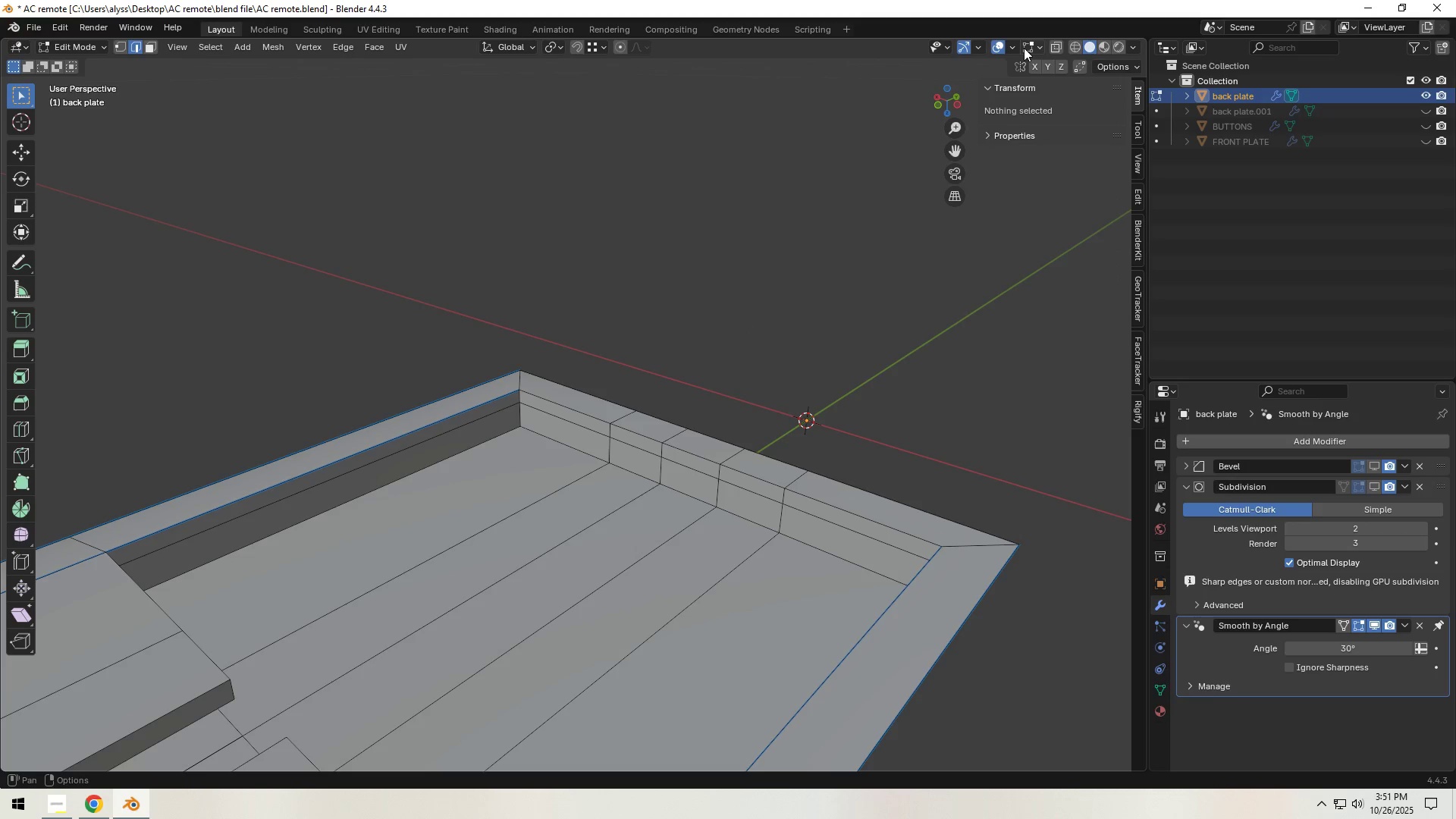 
left_click([1014, 49])
 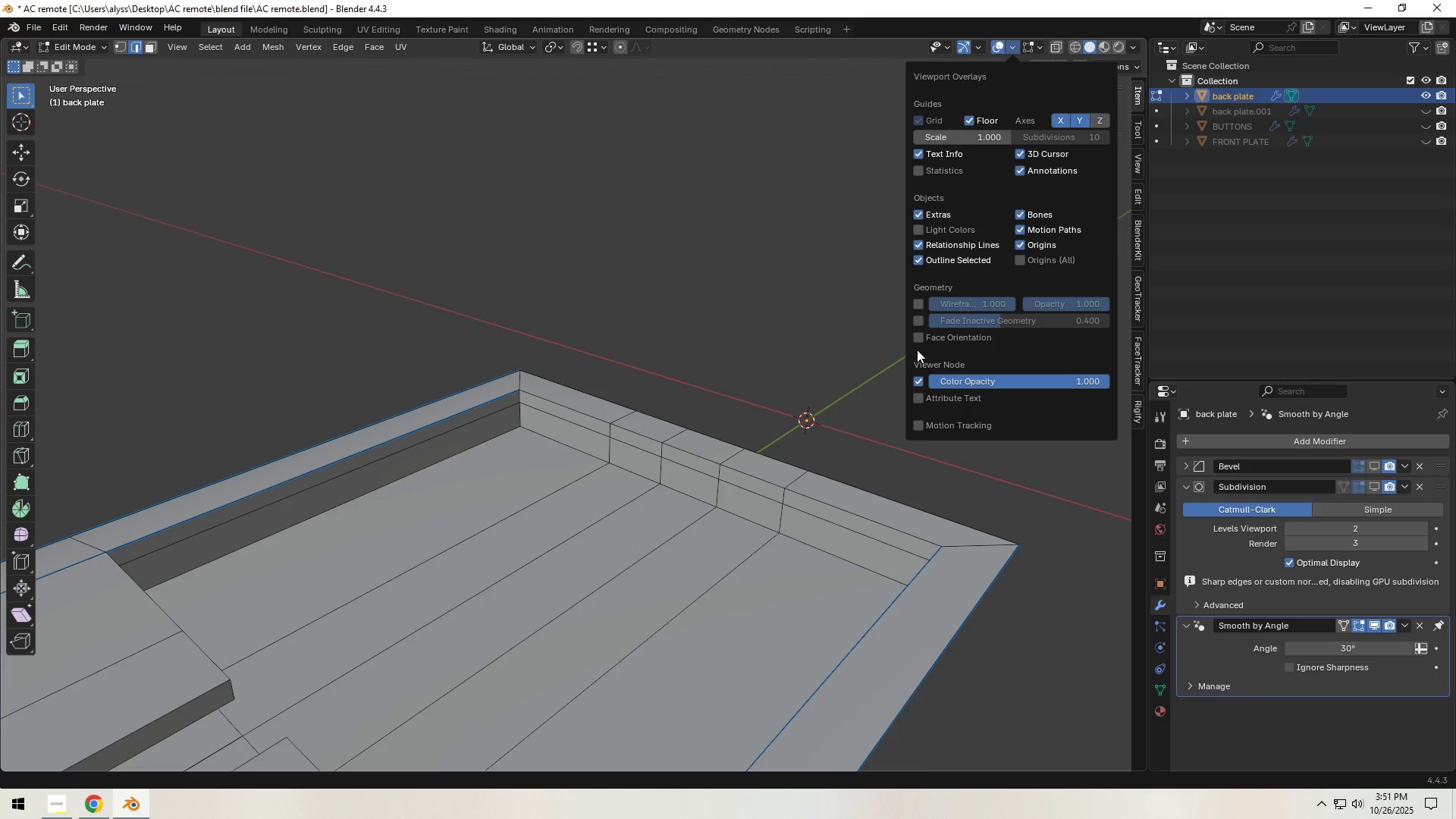 
left_click([917, 344])
 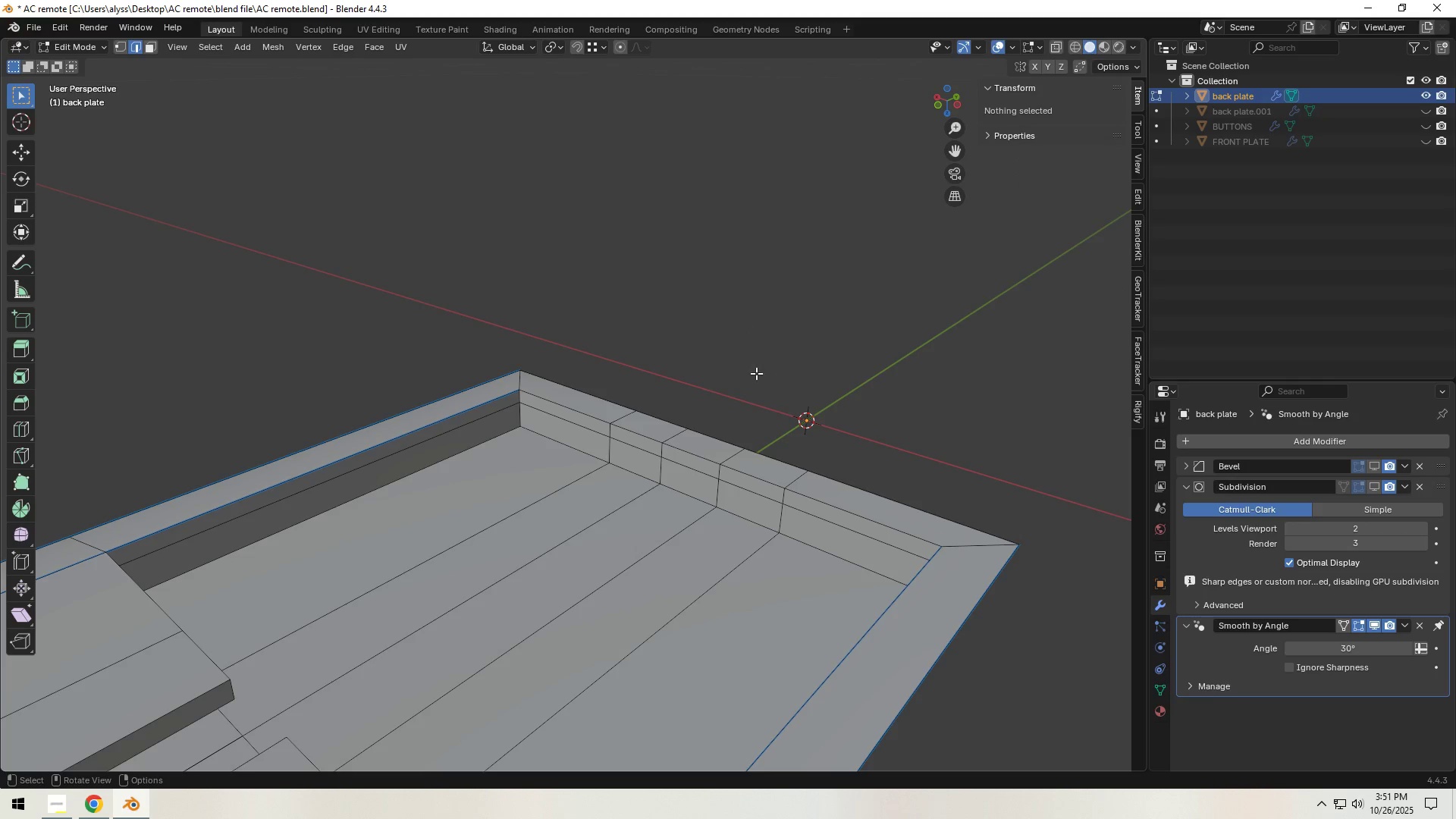 
left_click([748, 373])
 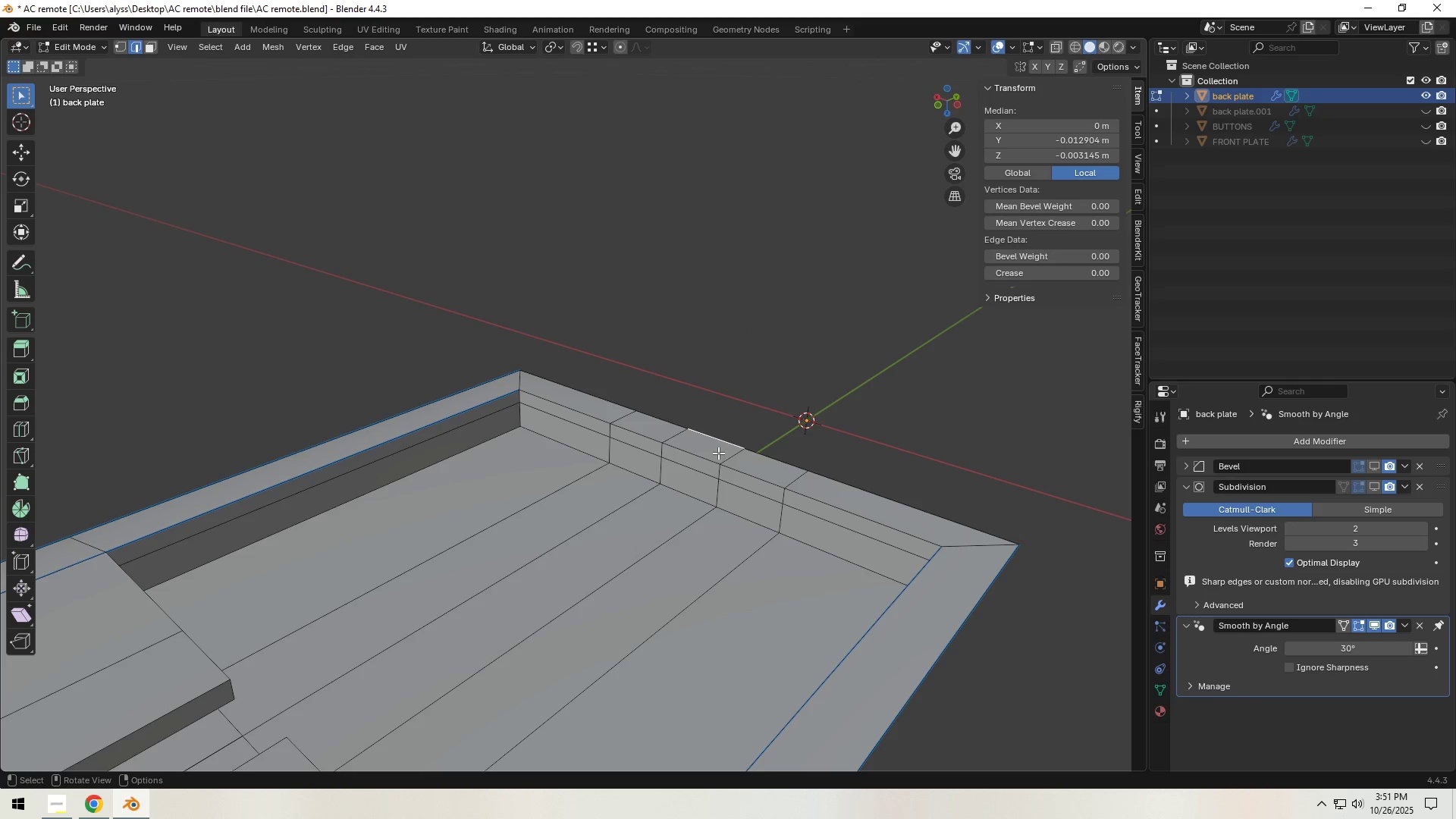 
scroll: coordinate [683, 541], scroll_direction: down, amount: 5.0
 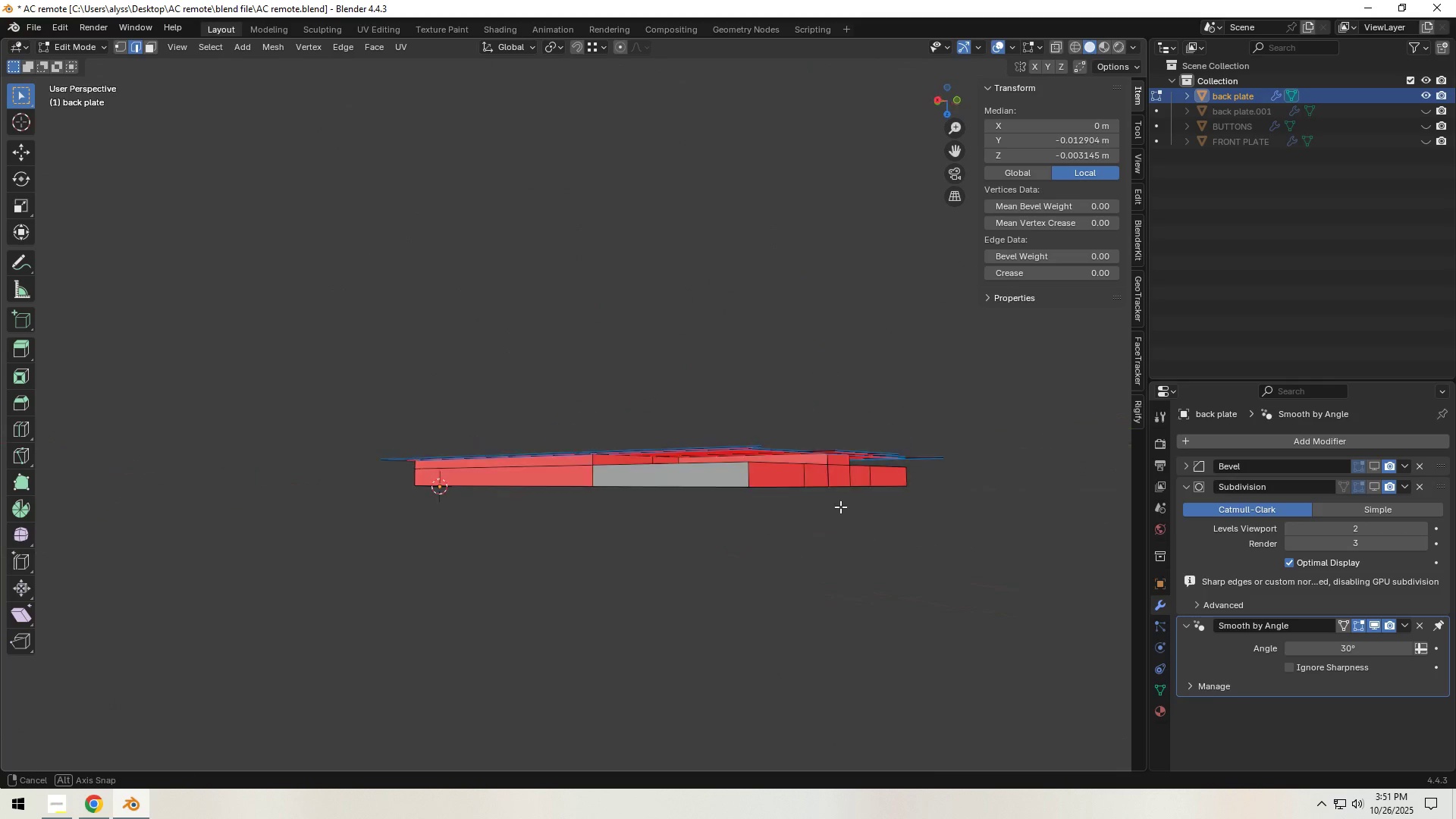 
scroll: coordinate [738, 541], scroll_direction: up, amount: 2.0
 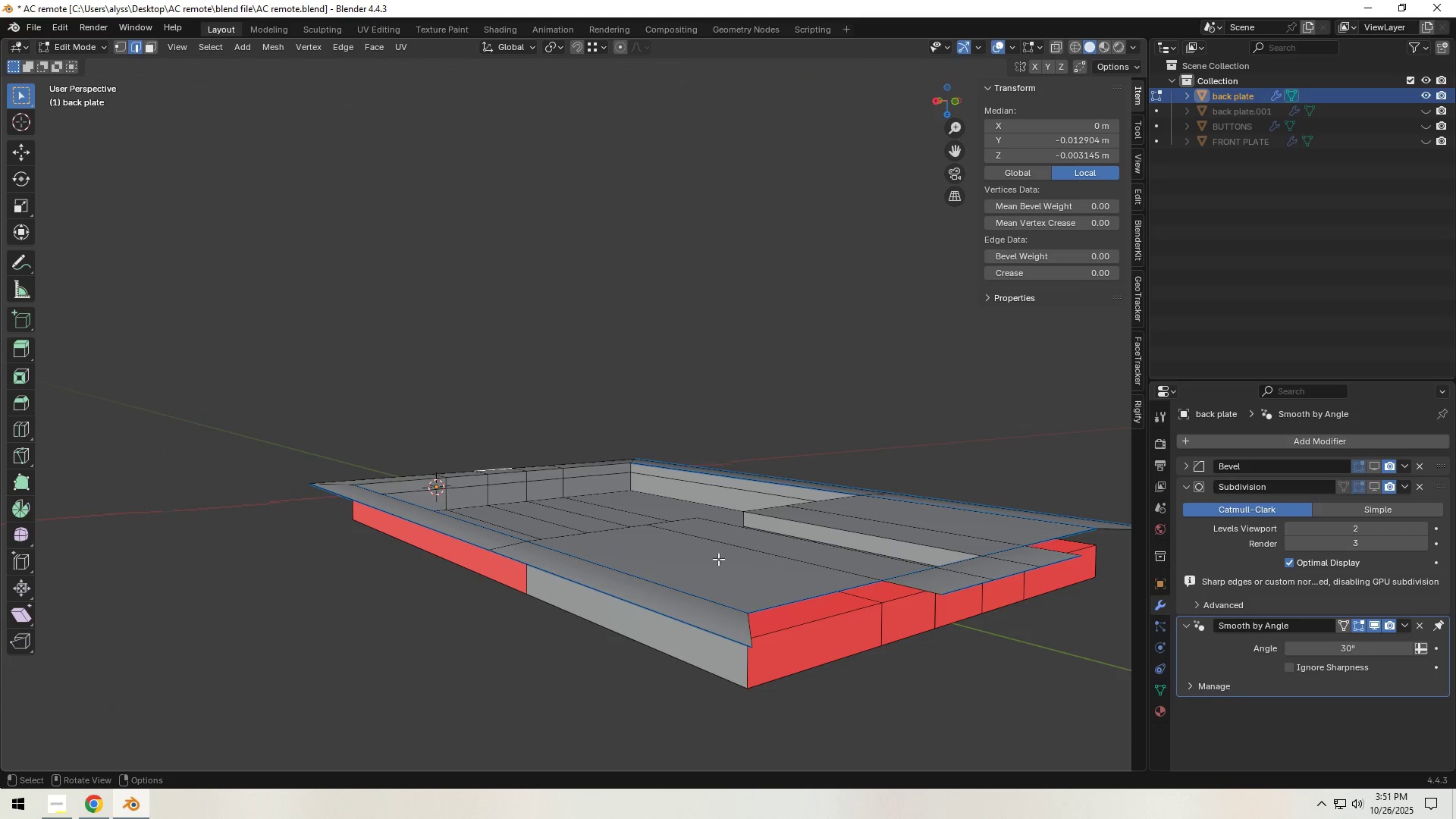 
type(23)
 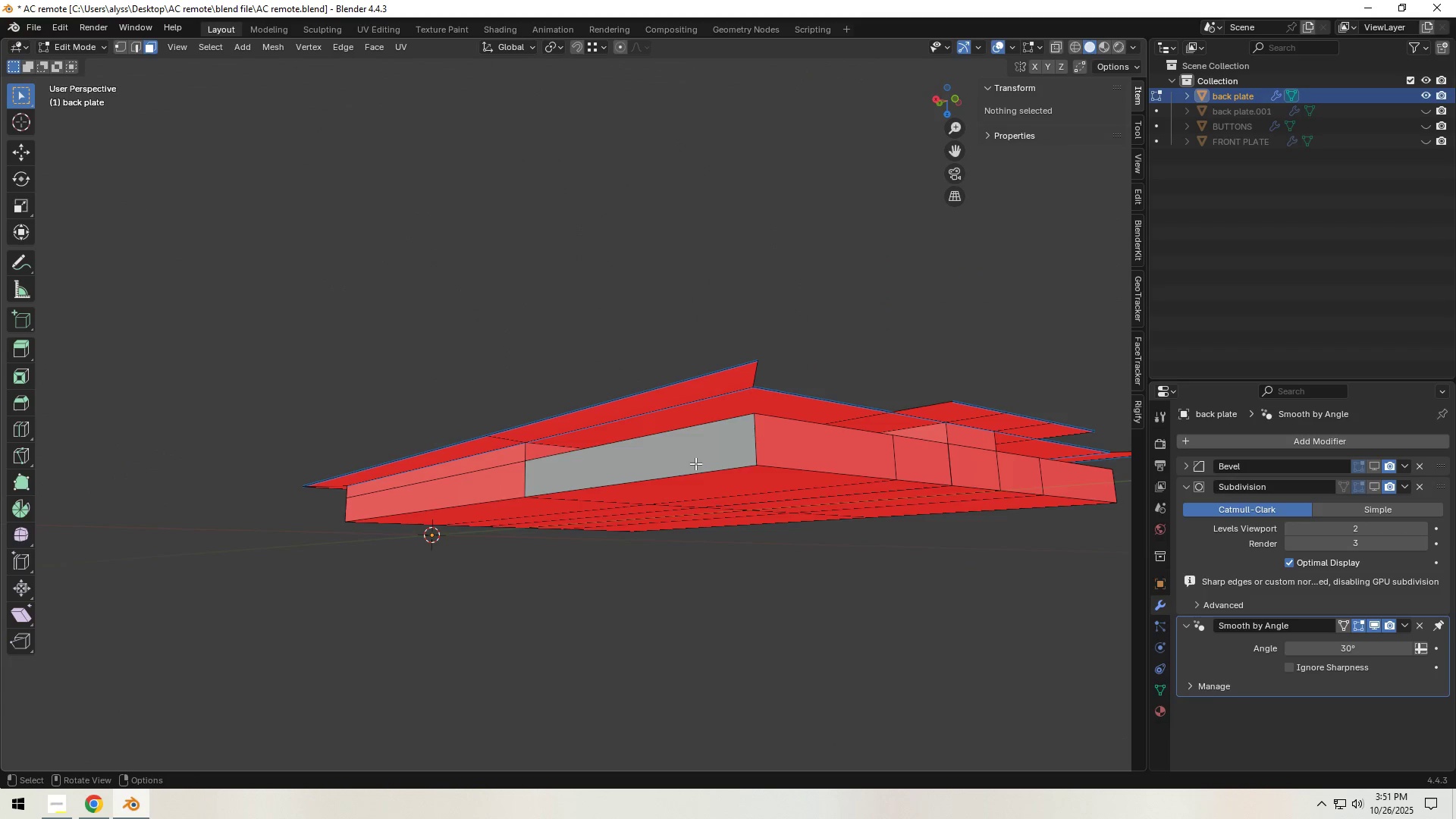 
left_click([694, 460])
 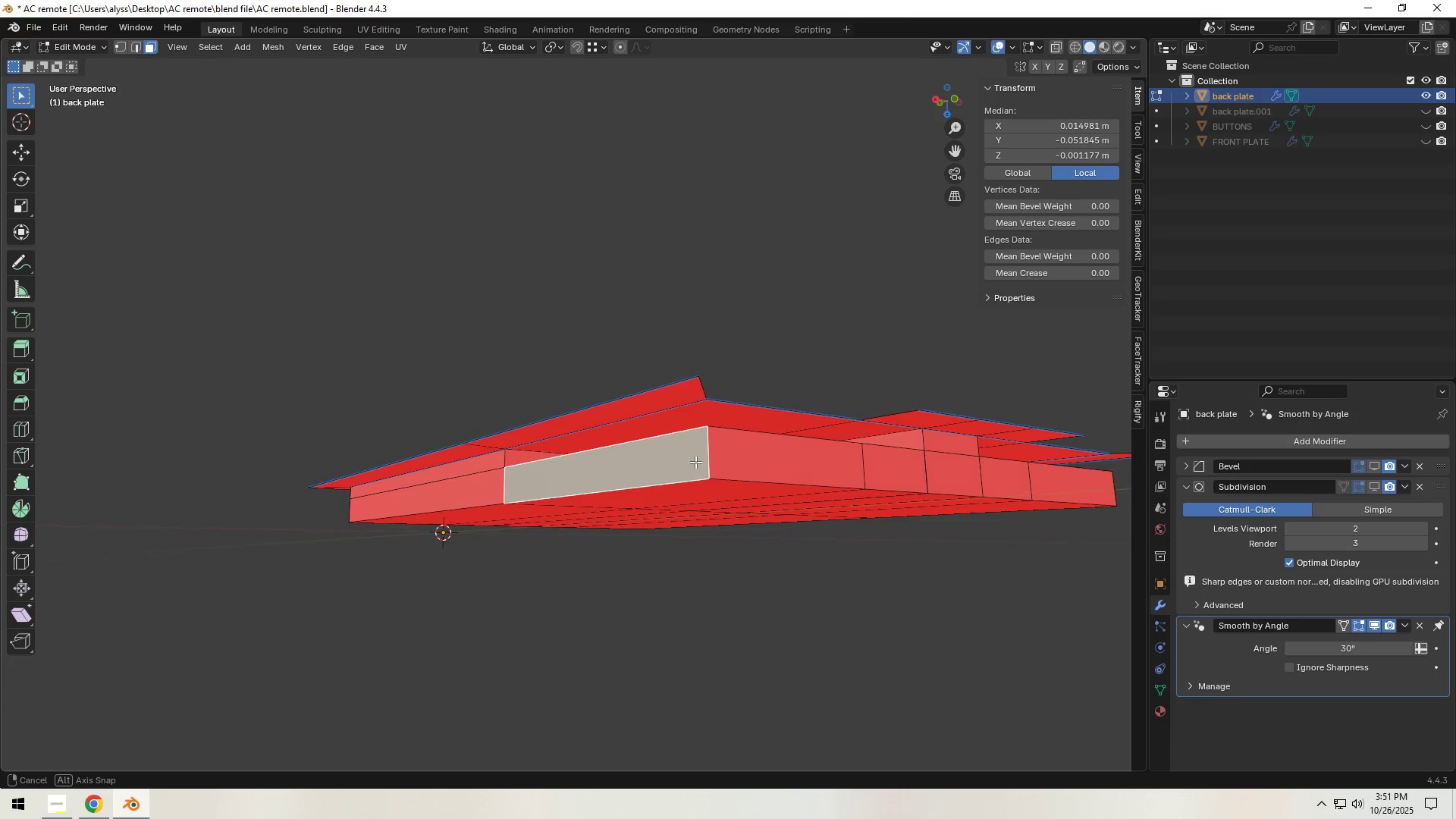 
key(Shift+N)
 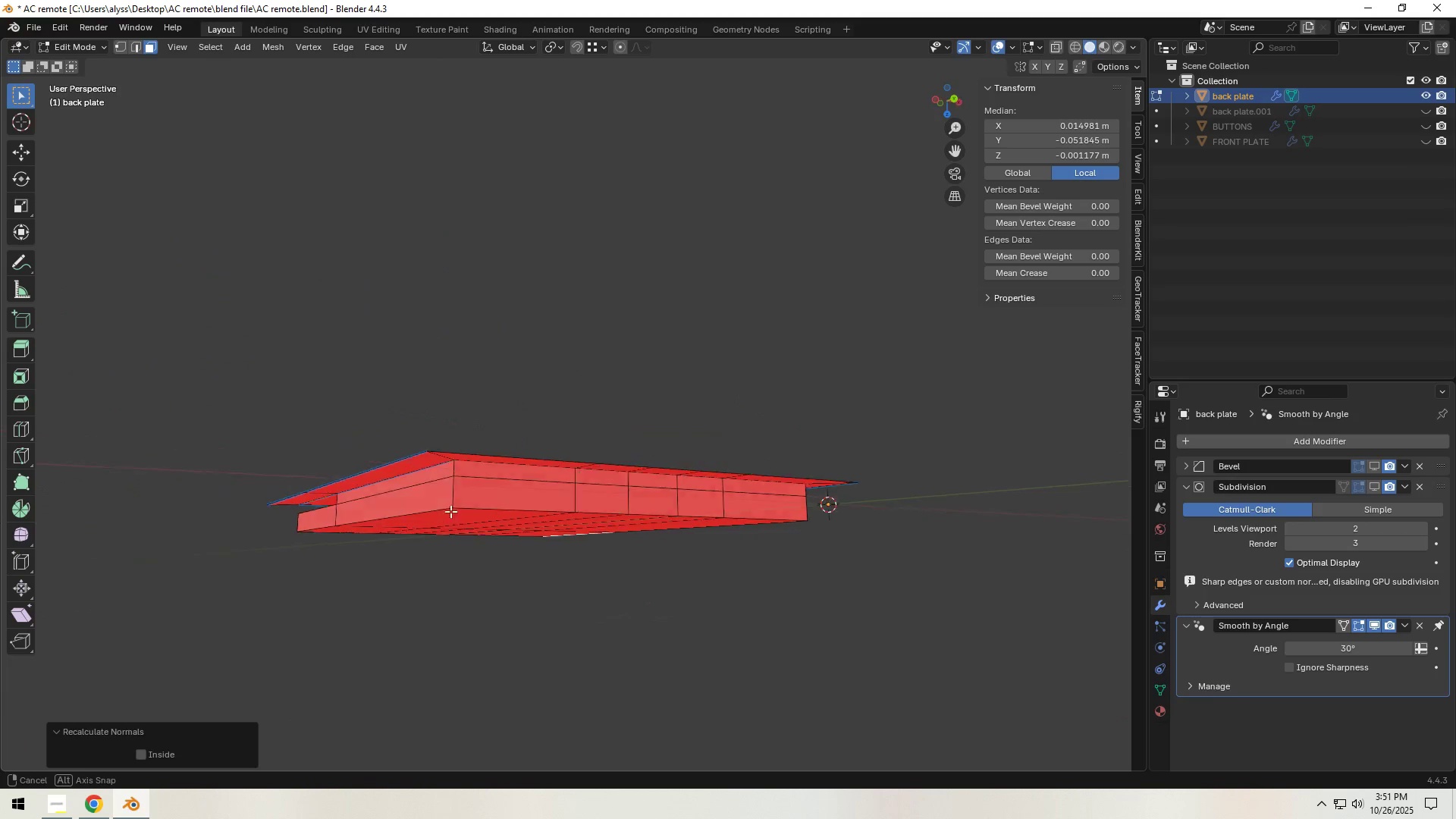 
wait(6.8)
 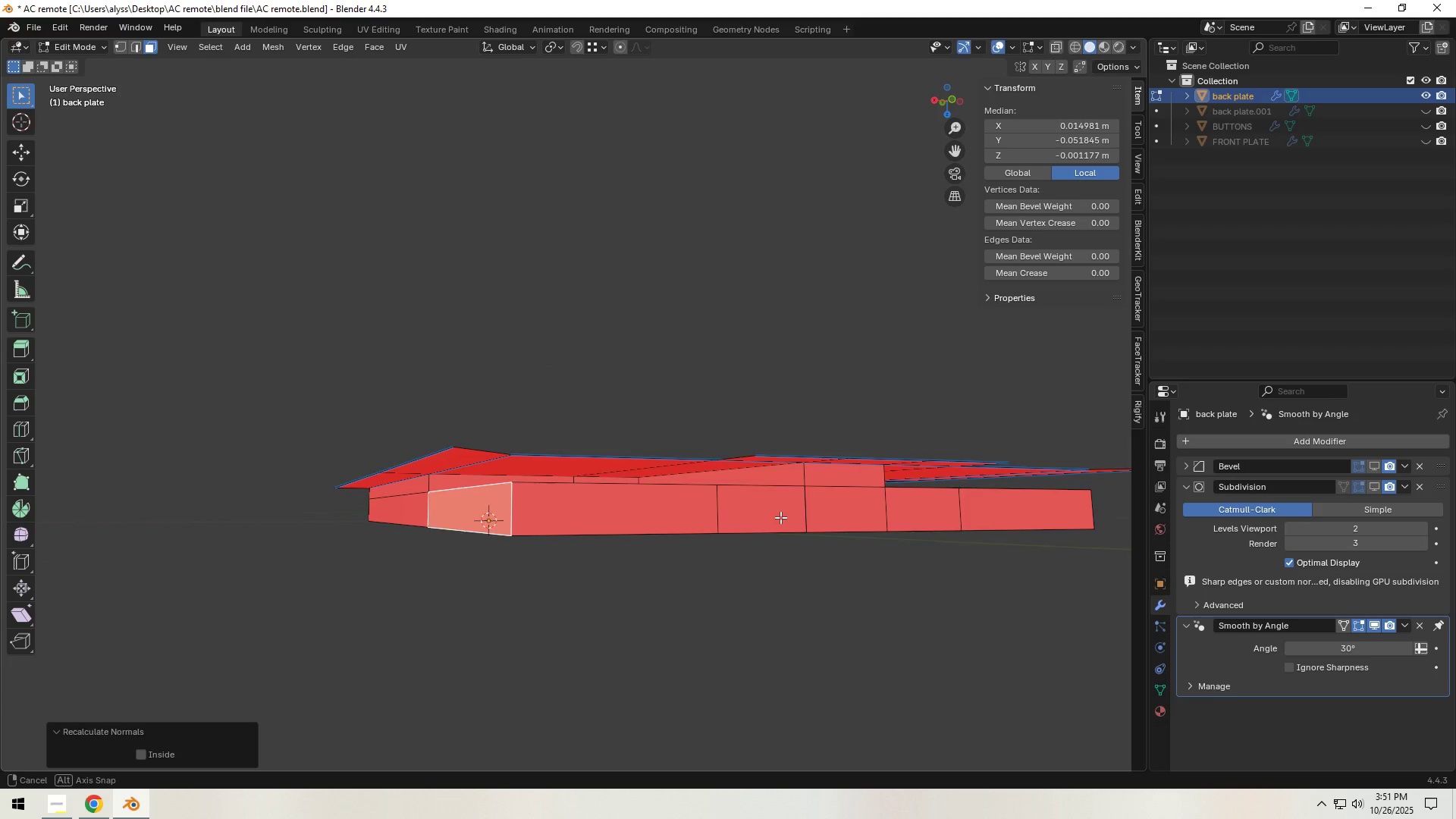 
left_click([893, 469])
 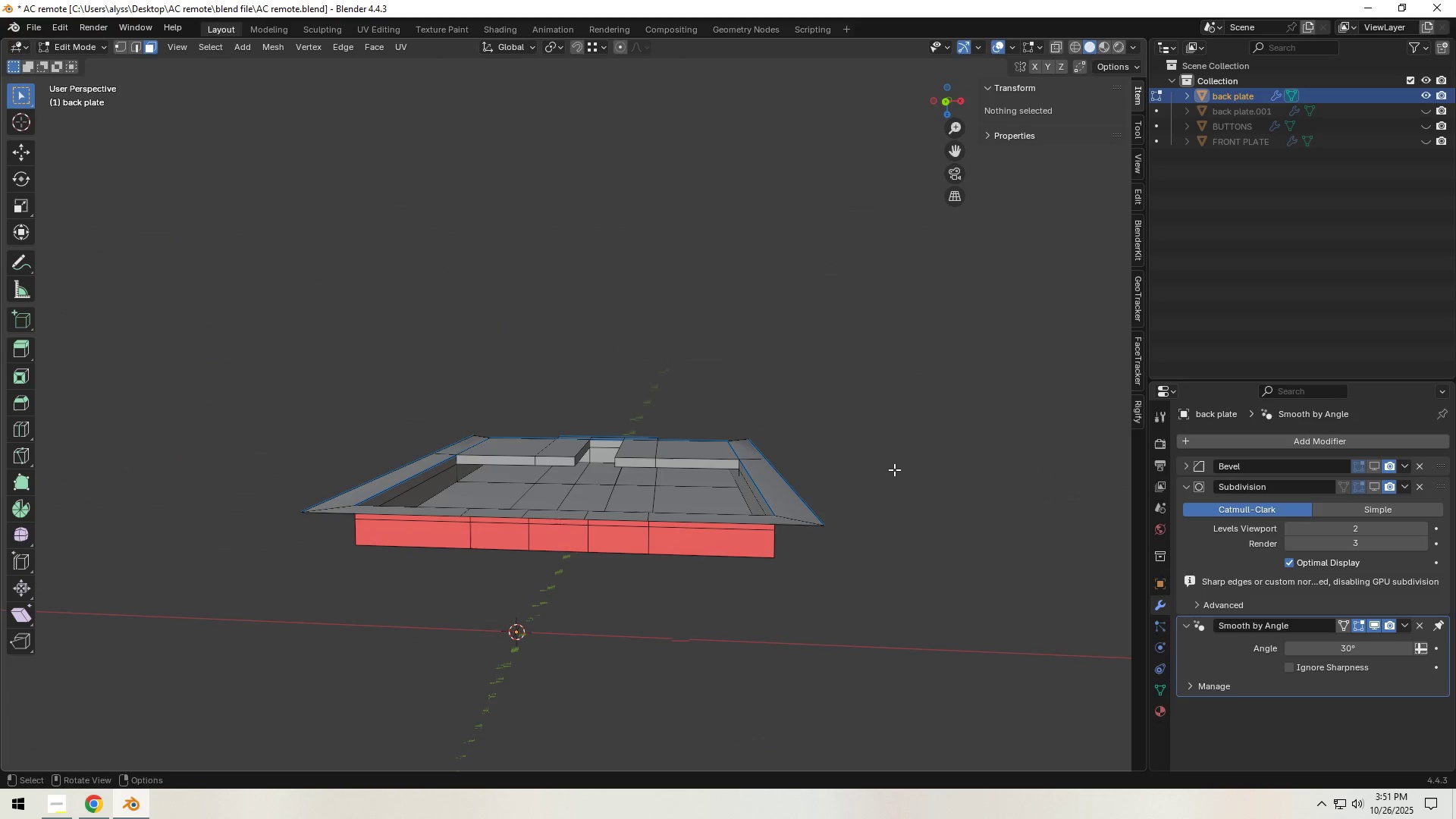 
key(Control+S)
 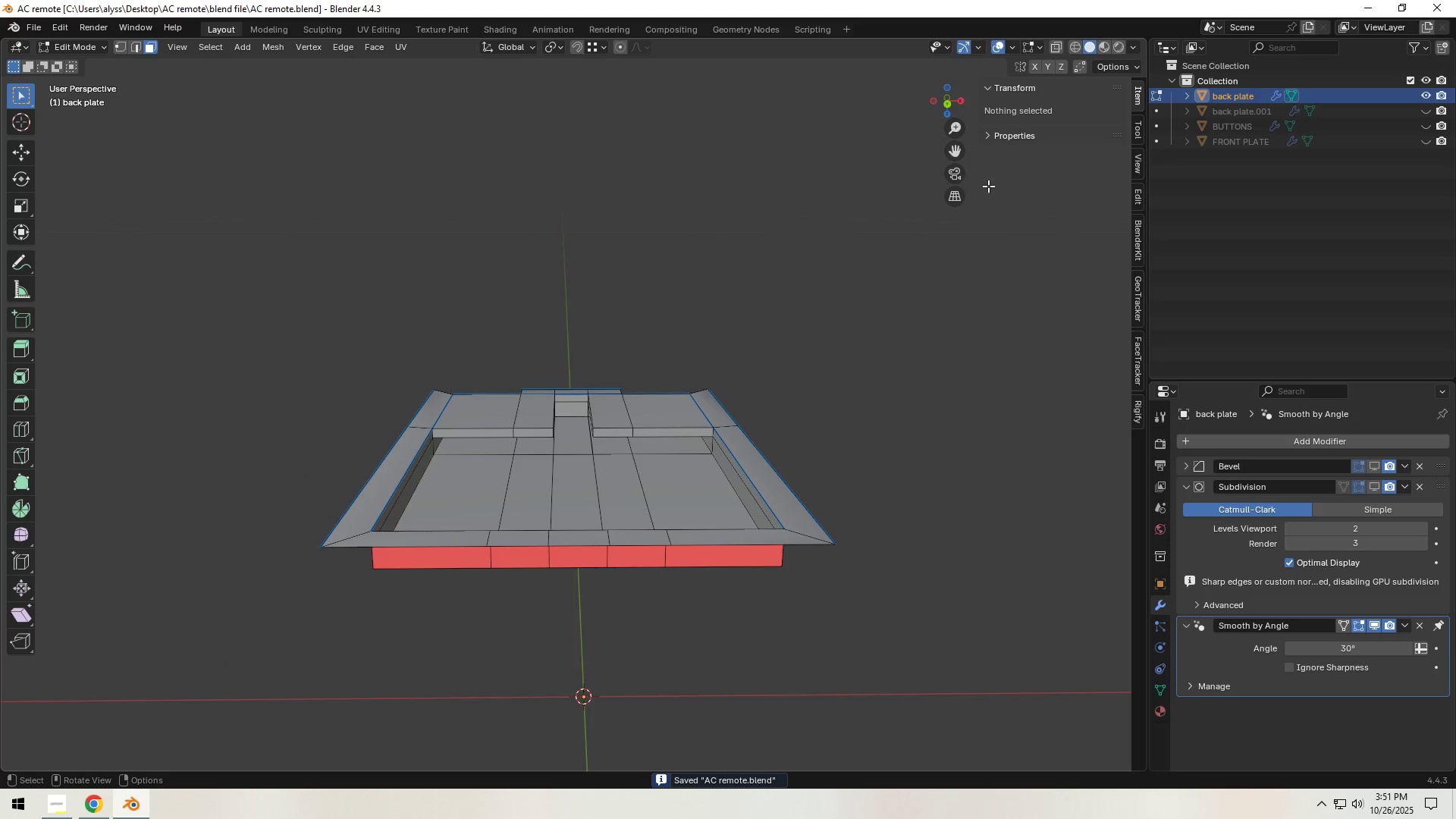 
left_click([1012, 50])
 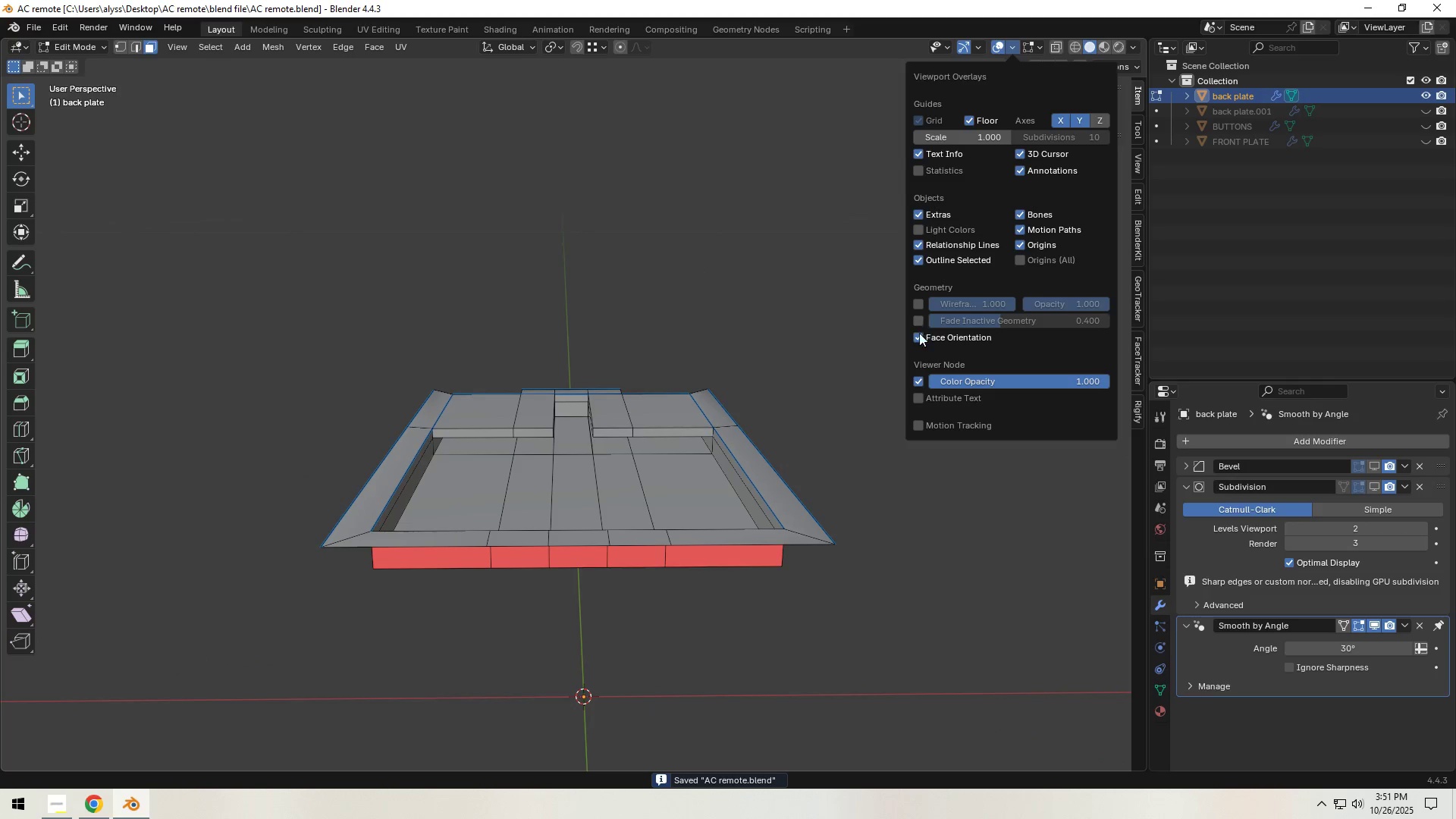 
left_click([918, 336])
 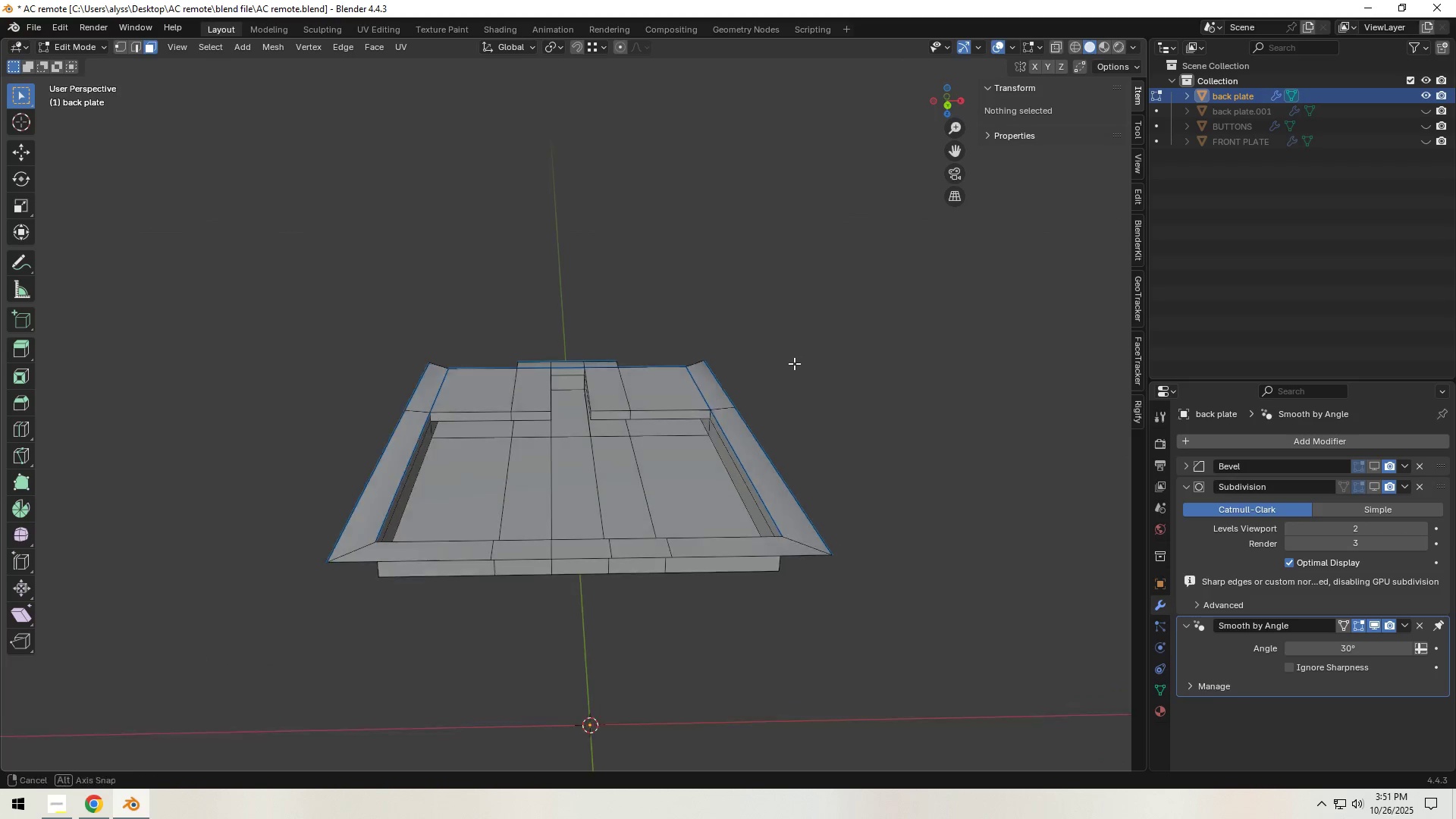 
scroll: coordinate [731, 424], scroll_direction: up, amount: 3.0
 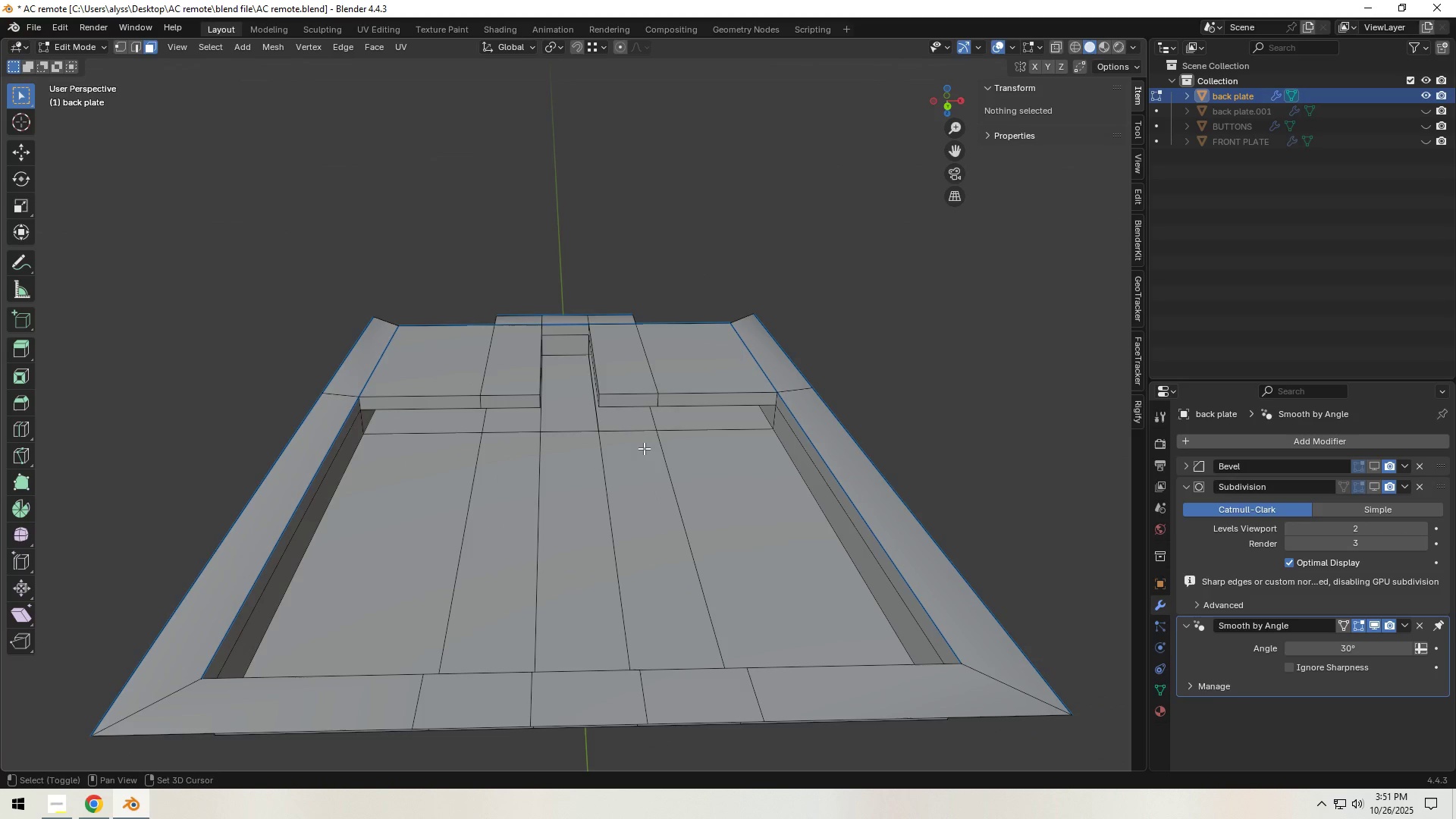 
hold_key(key=ShiftLeft, duration=0.46)
 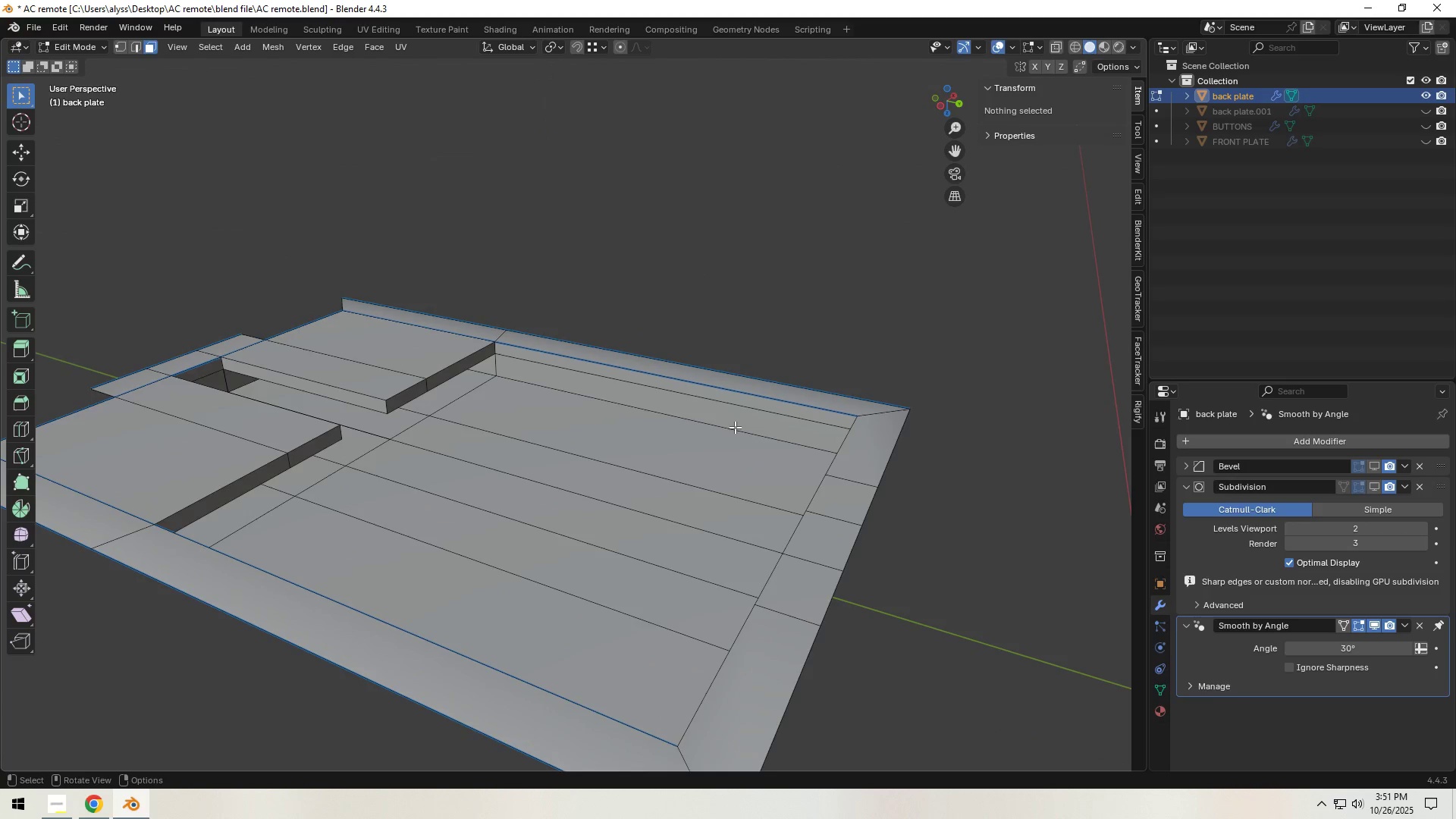 
left_click([760, 402])
 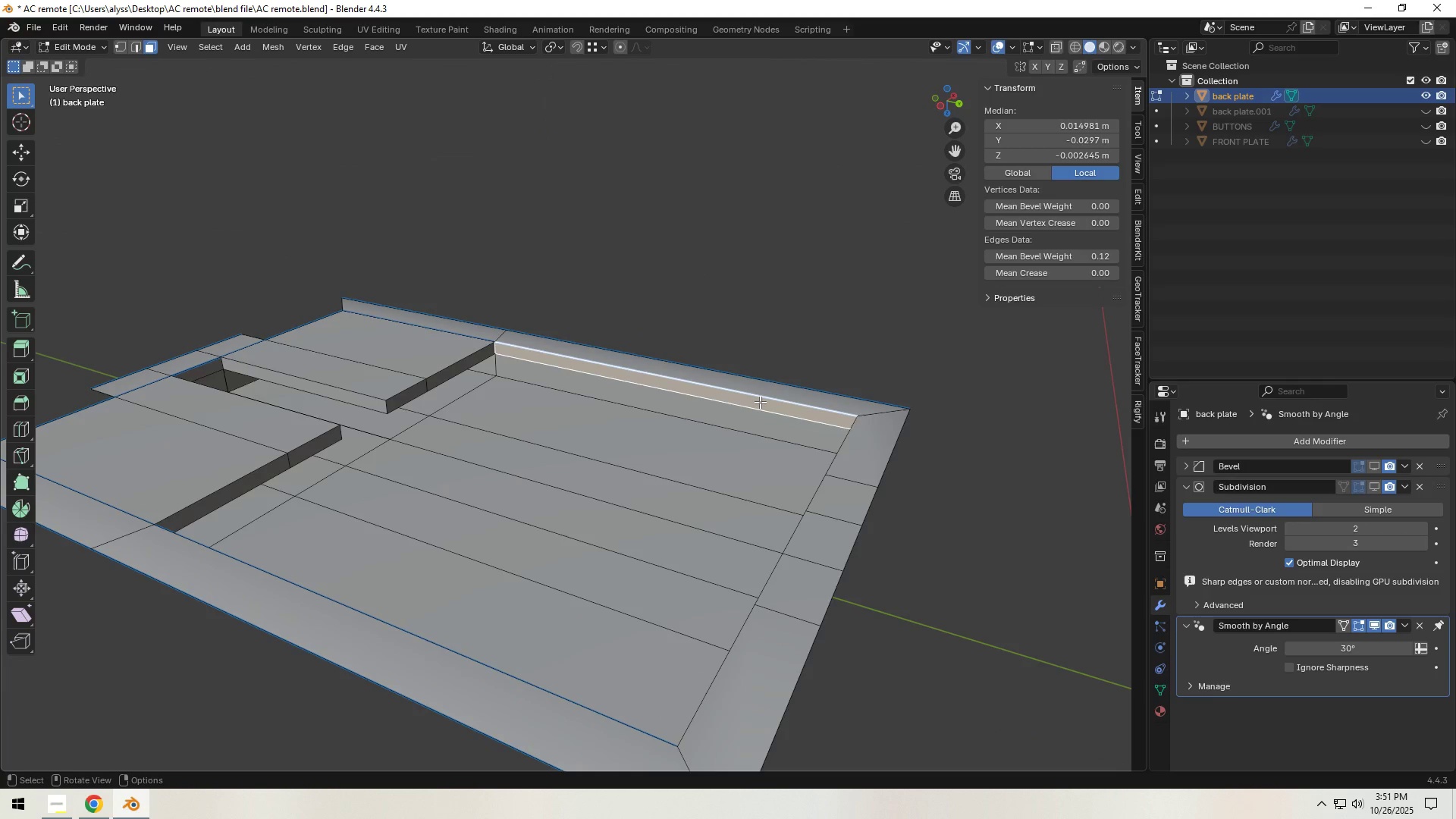 
key(2)
 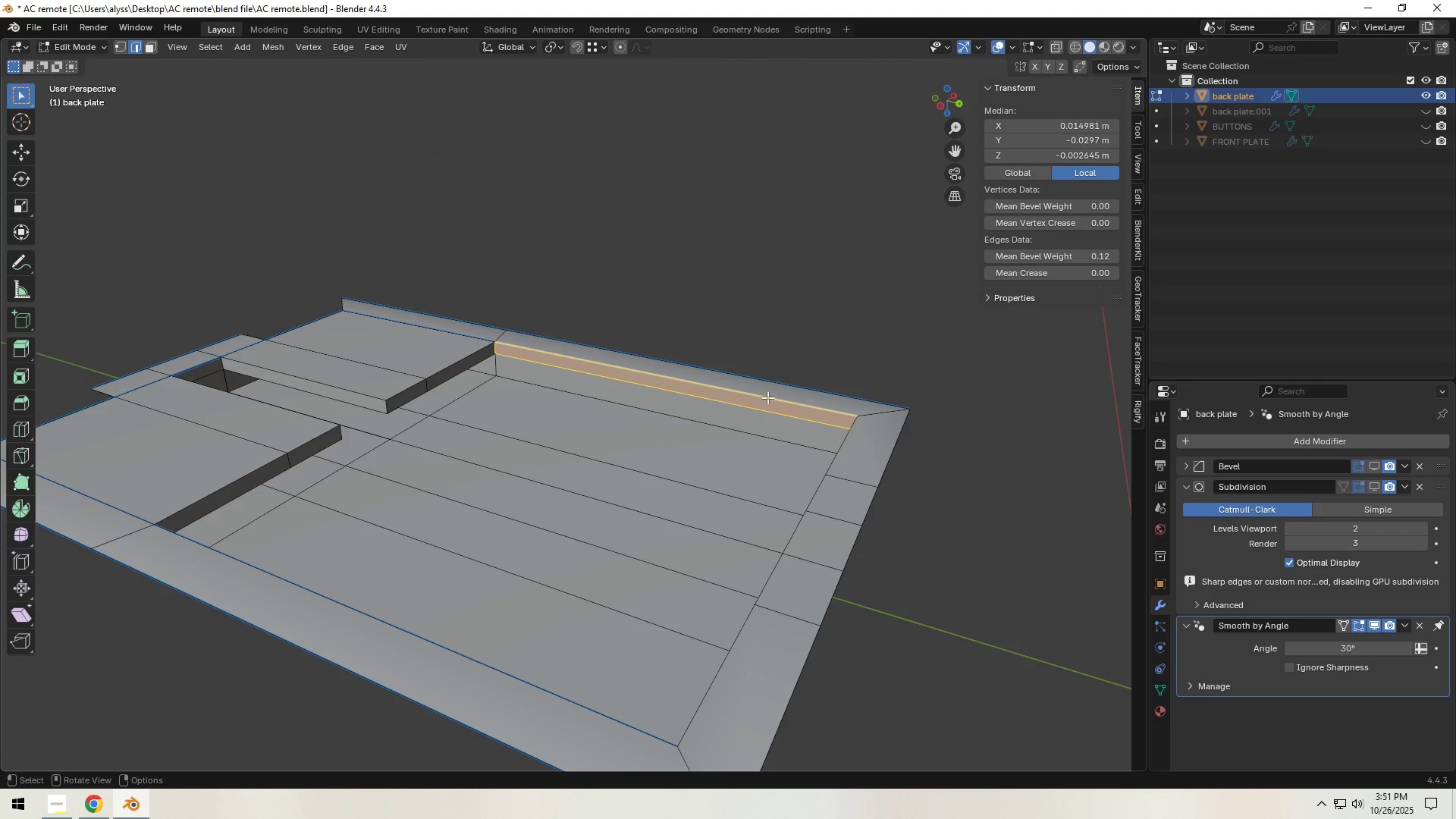 
left_click([767, 397])
 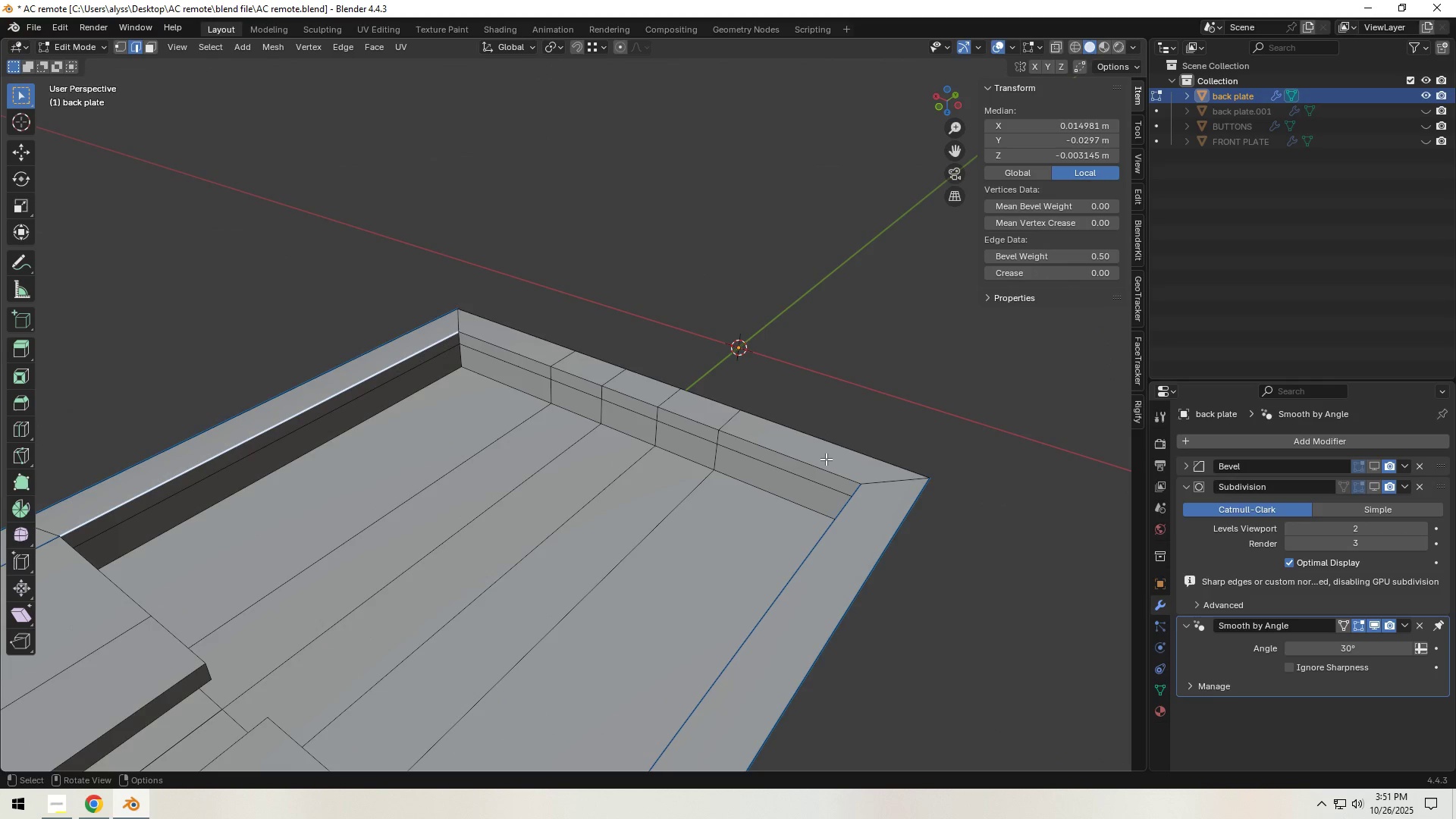 
hold_key(key=ShiftLeft, duration=1.53)
double_click([639, 405])
 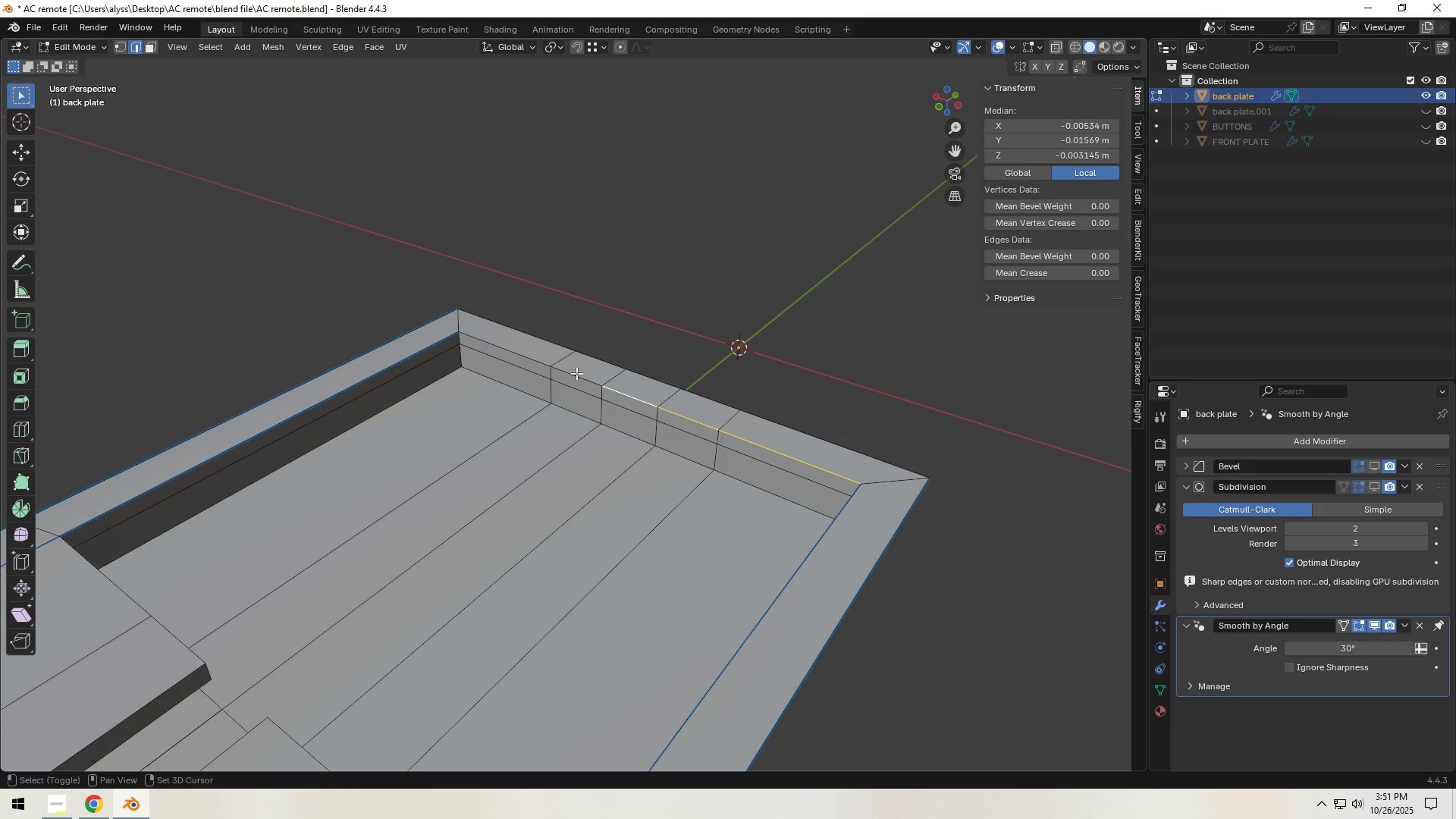 
triple_click([576, 372])
 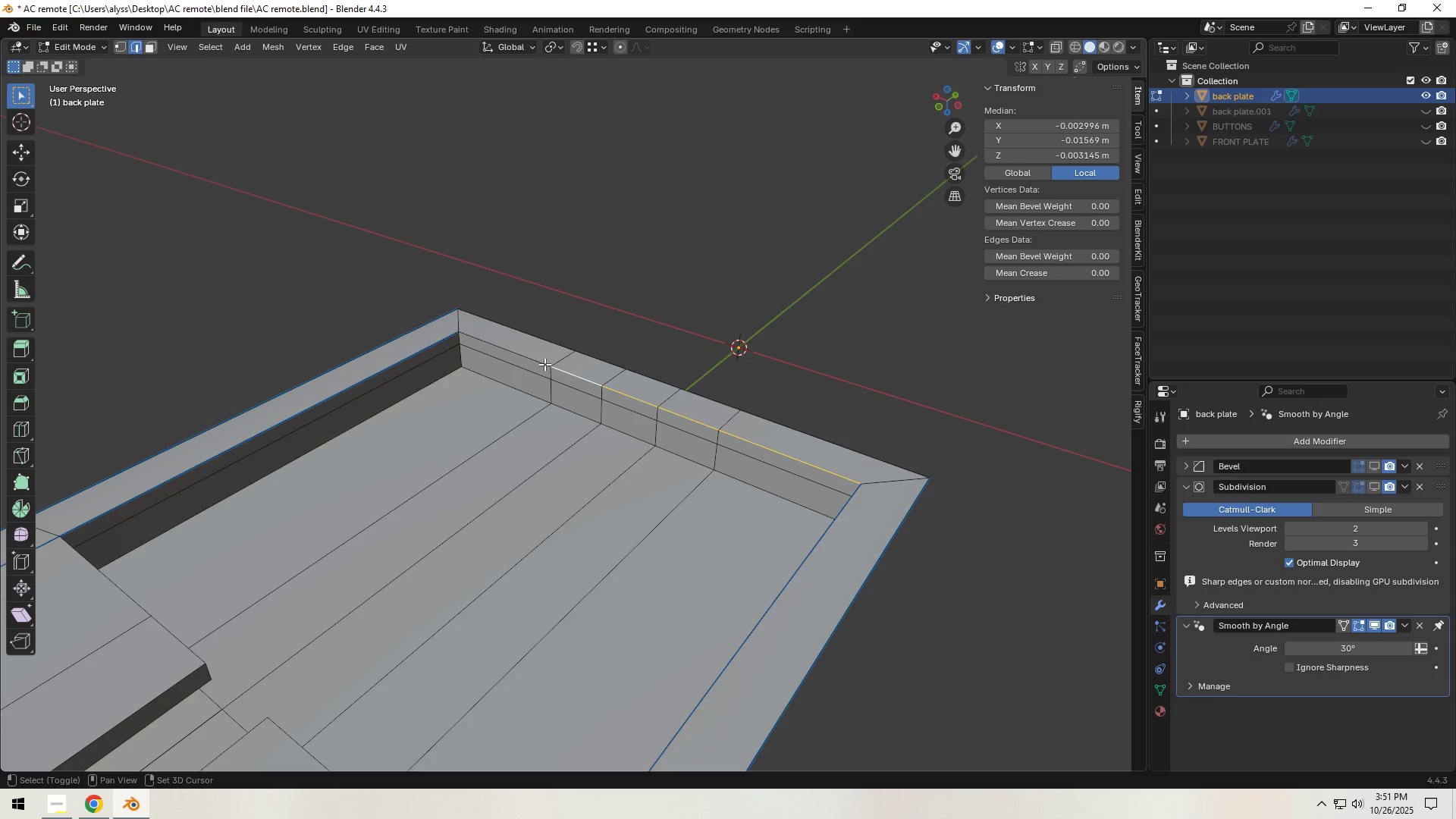 
hold_key(key=ShiftLeft, duration=0.48)
triple_click([530, 357])
 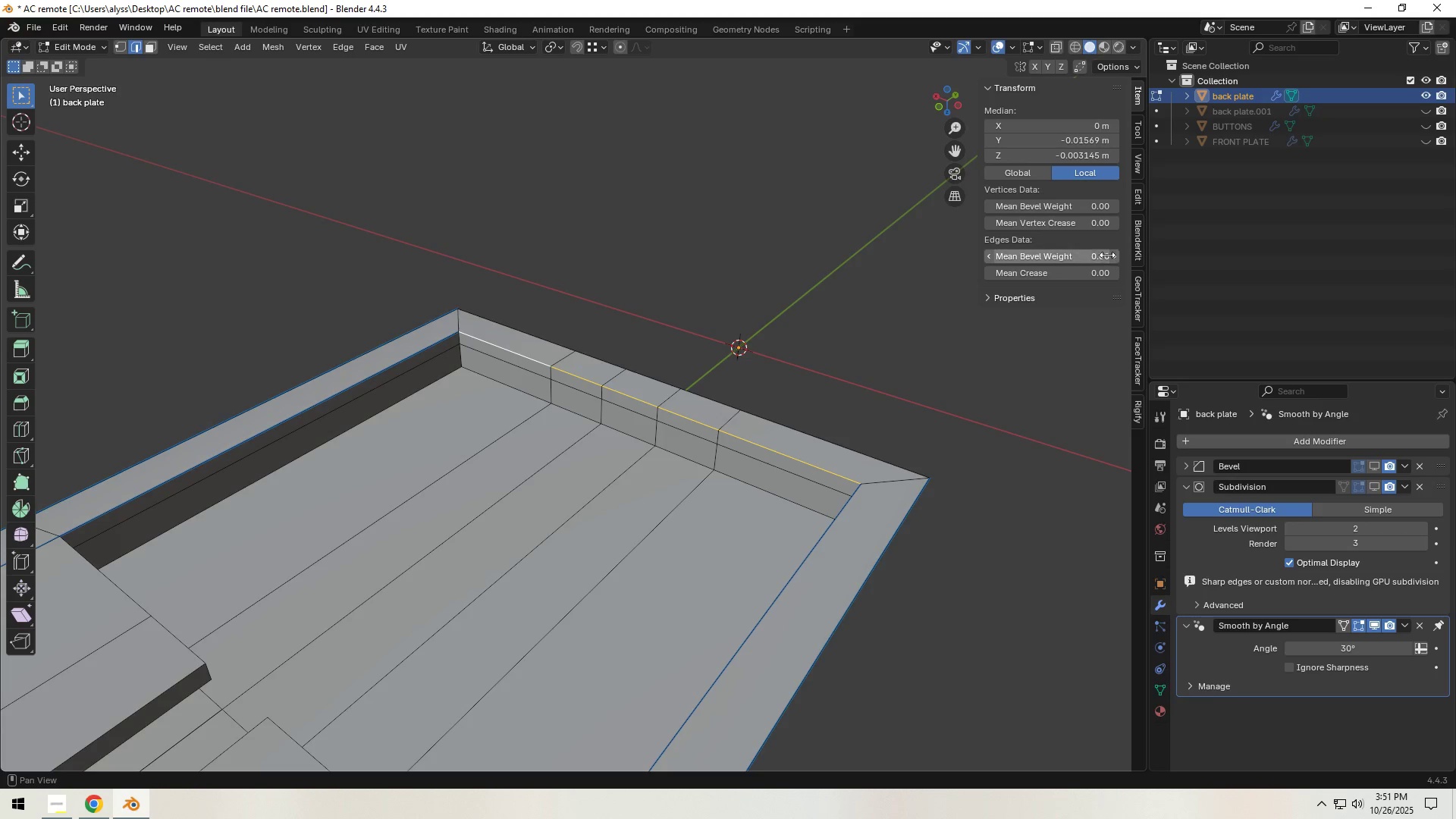 
left_click([1094, 257])
 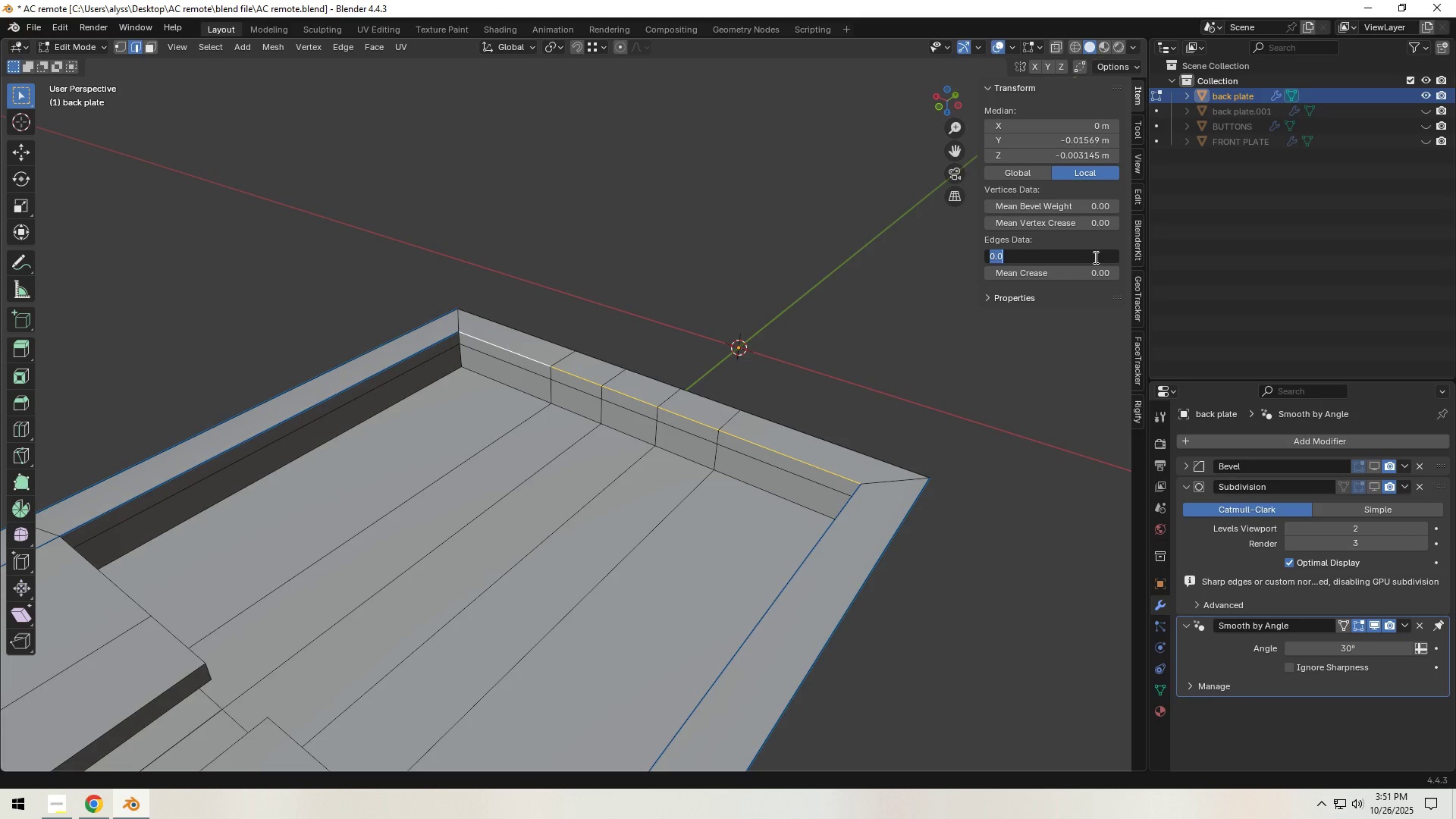 
key(Numpad1)
 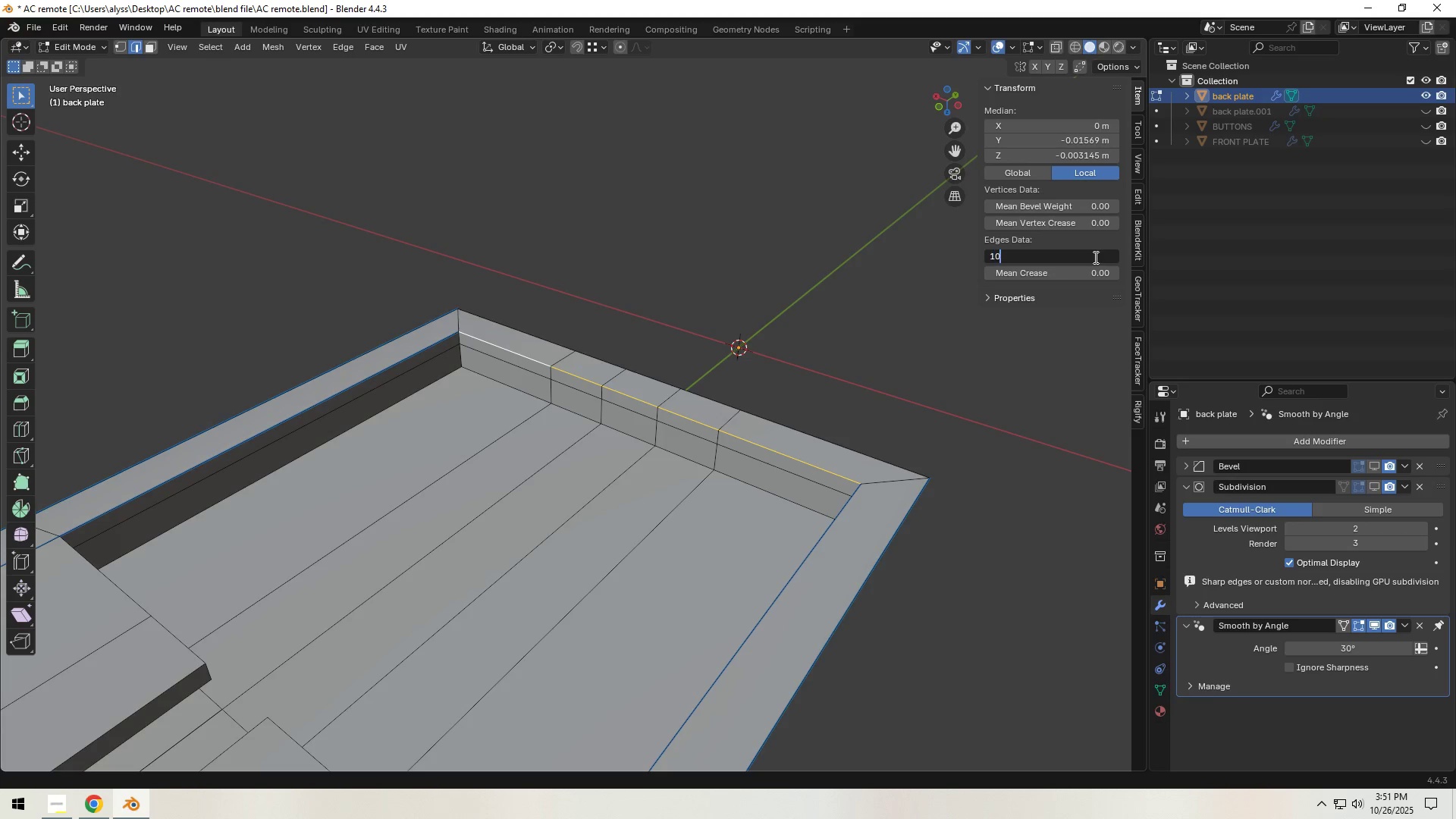 
key(Numpad0)
 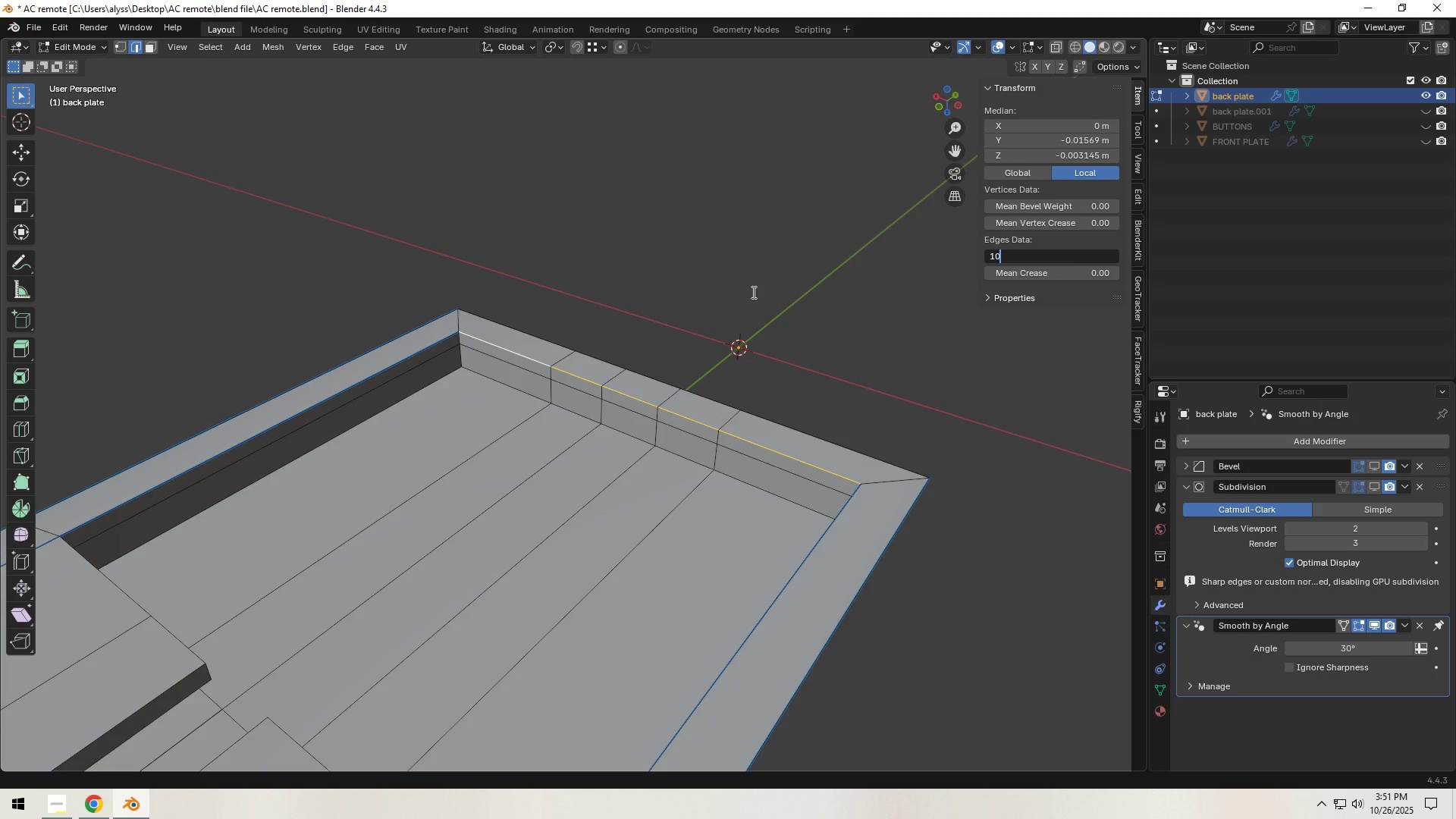 
key(NumpadEnter)
 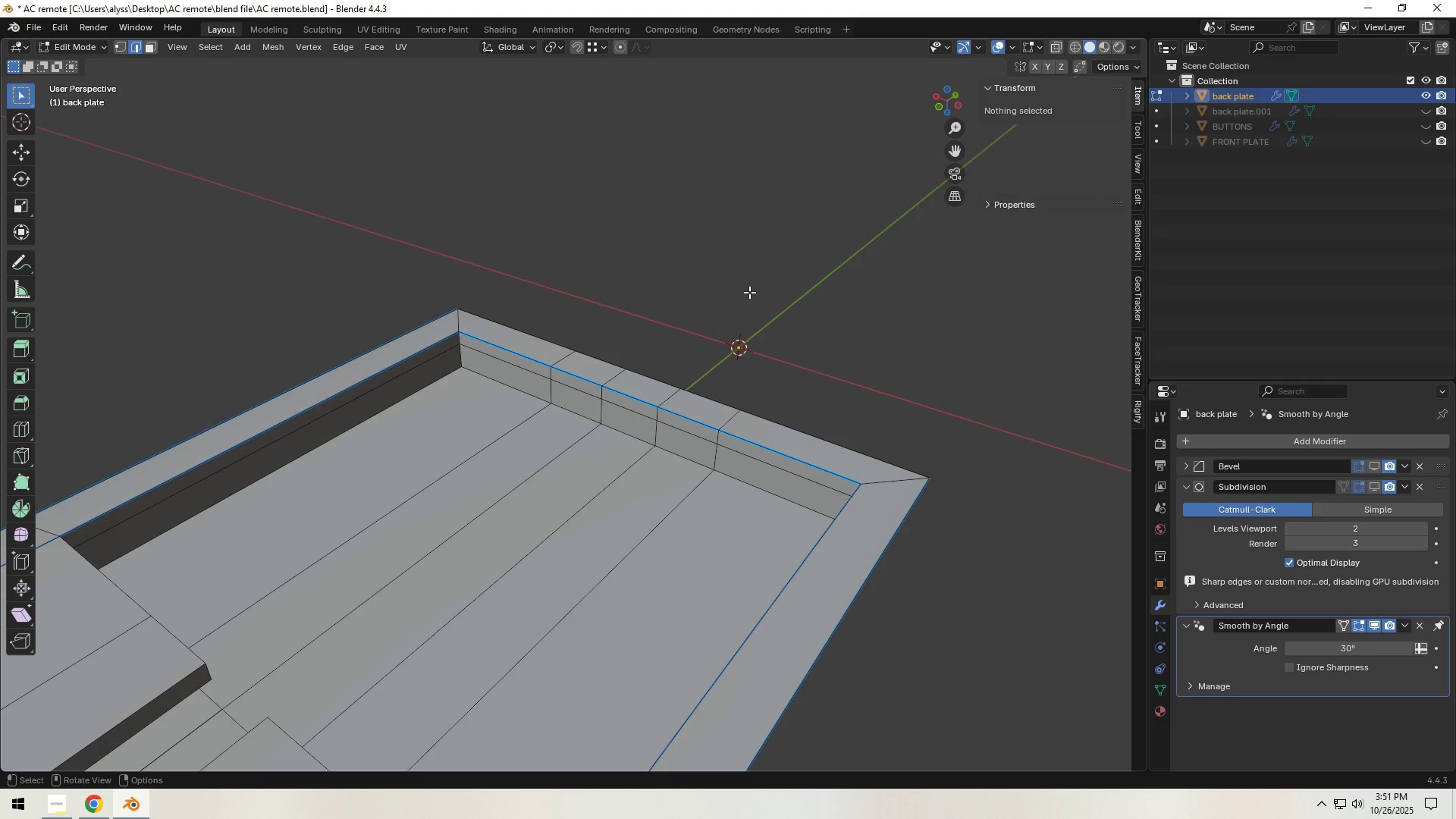 
left_click([752, 292])
 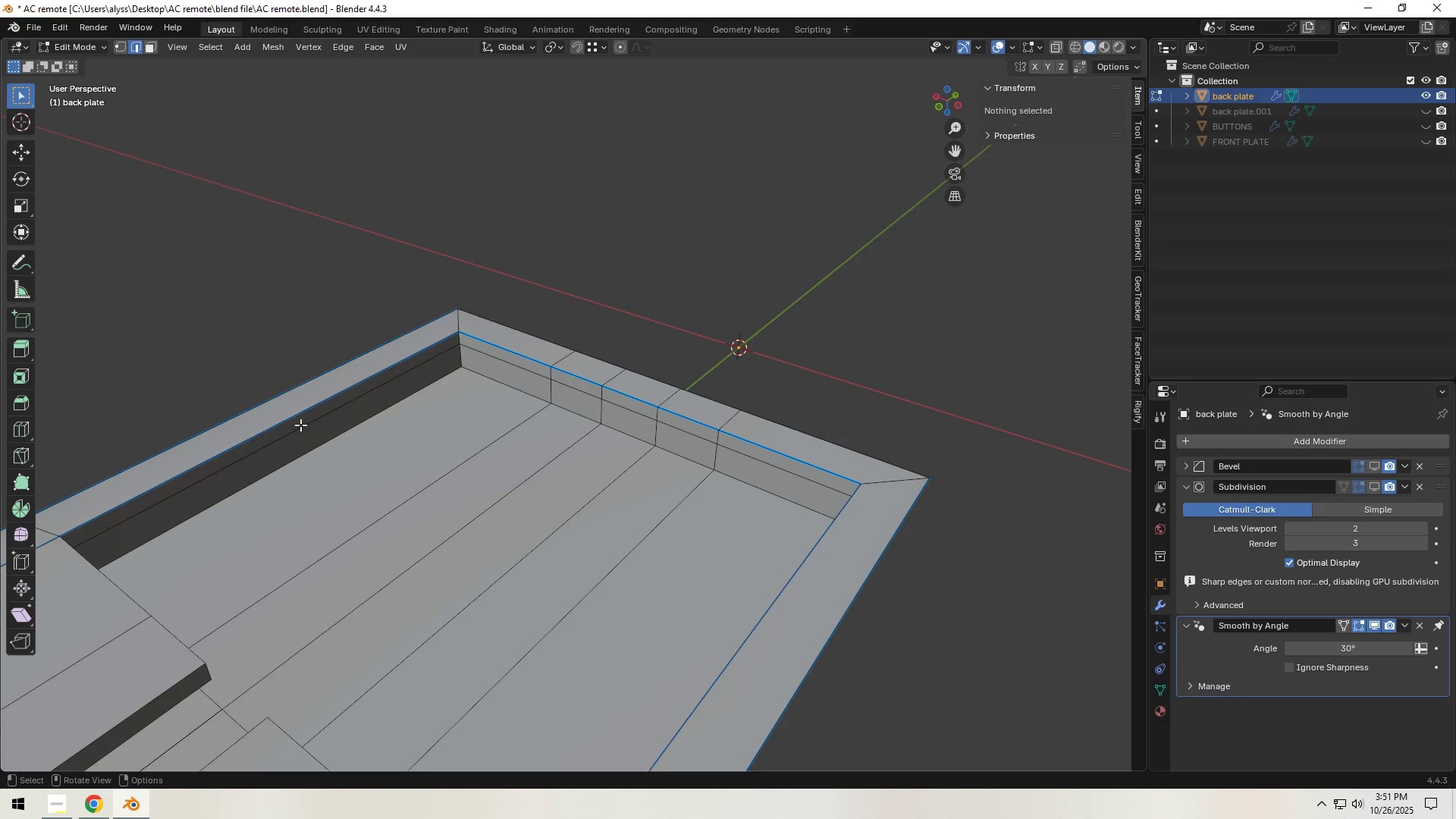 
left_click([298, 419])
 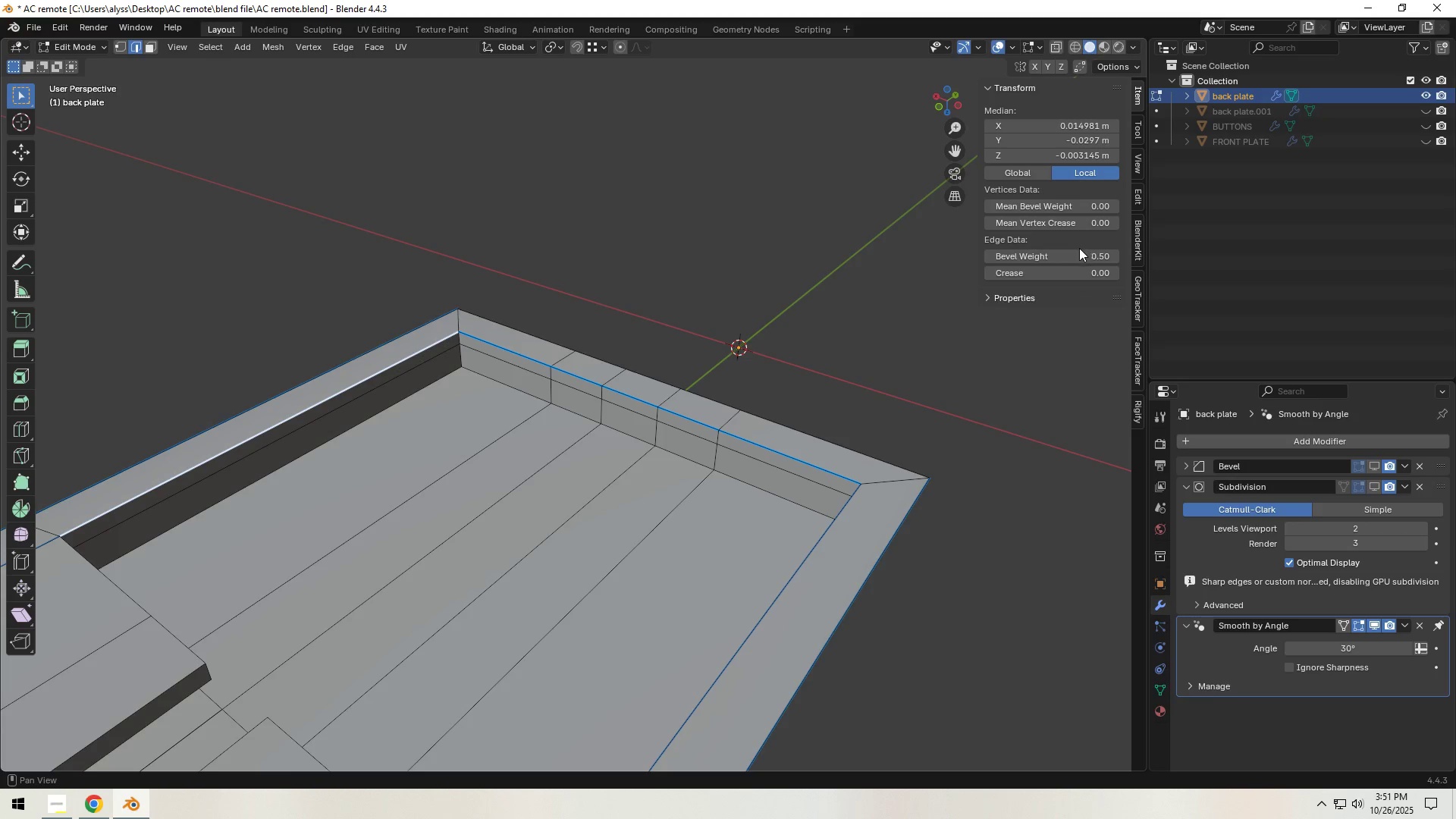 
left_click([1079, 253])
 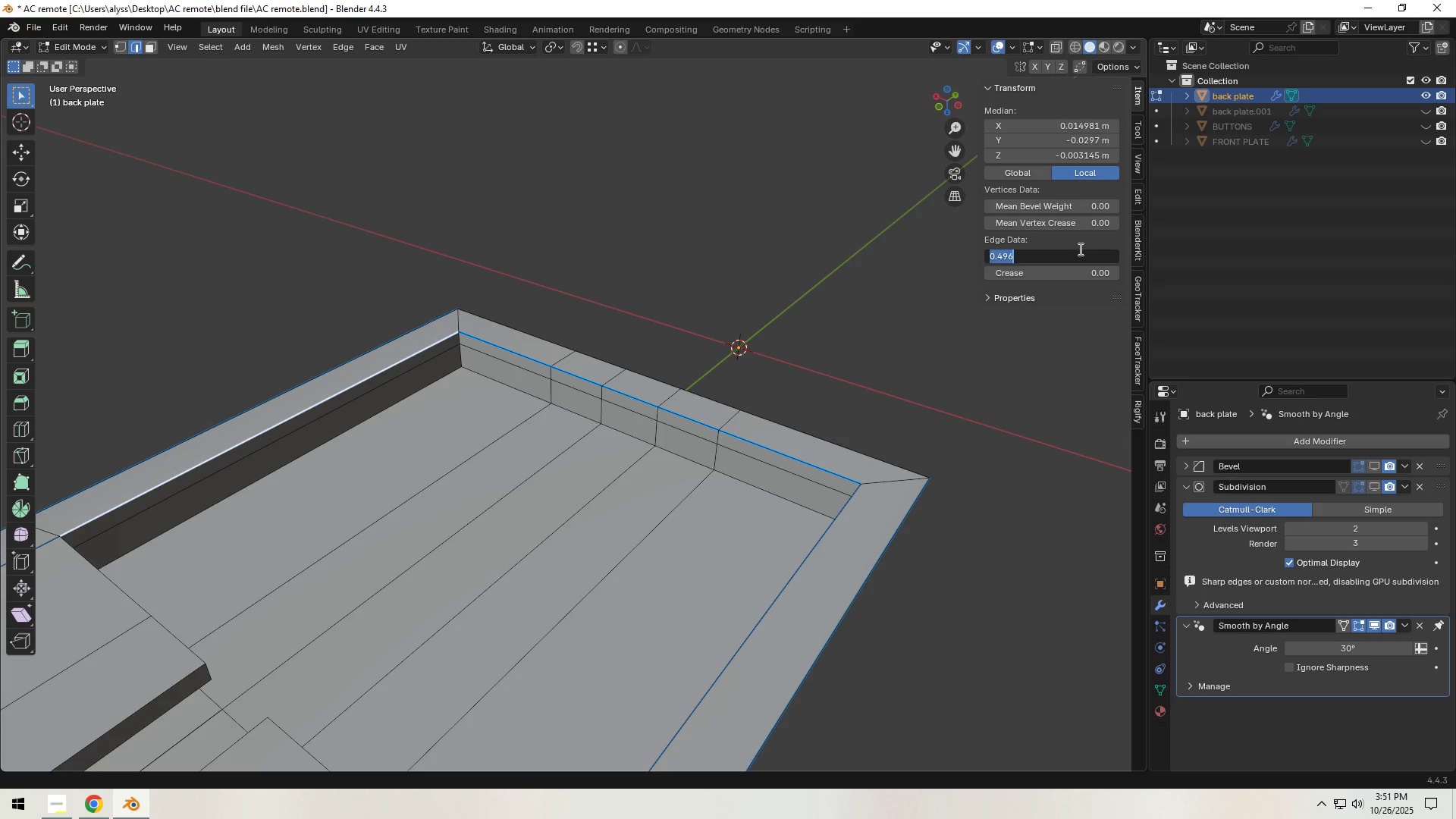 
key(NumpadDecimal)
 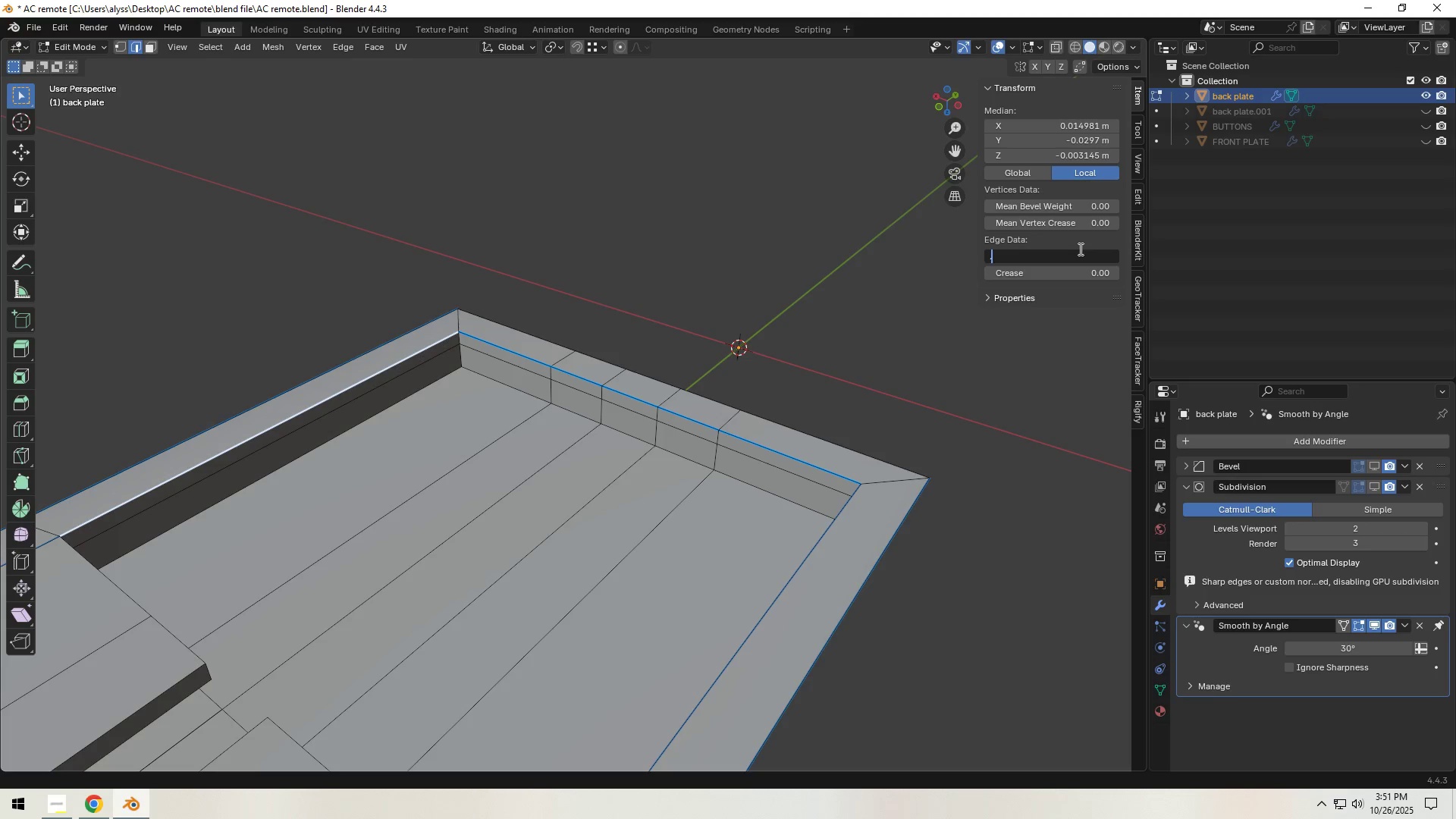 
key(Numpad1)
 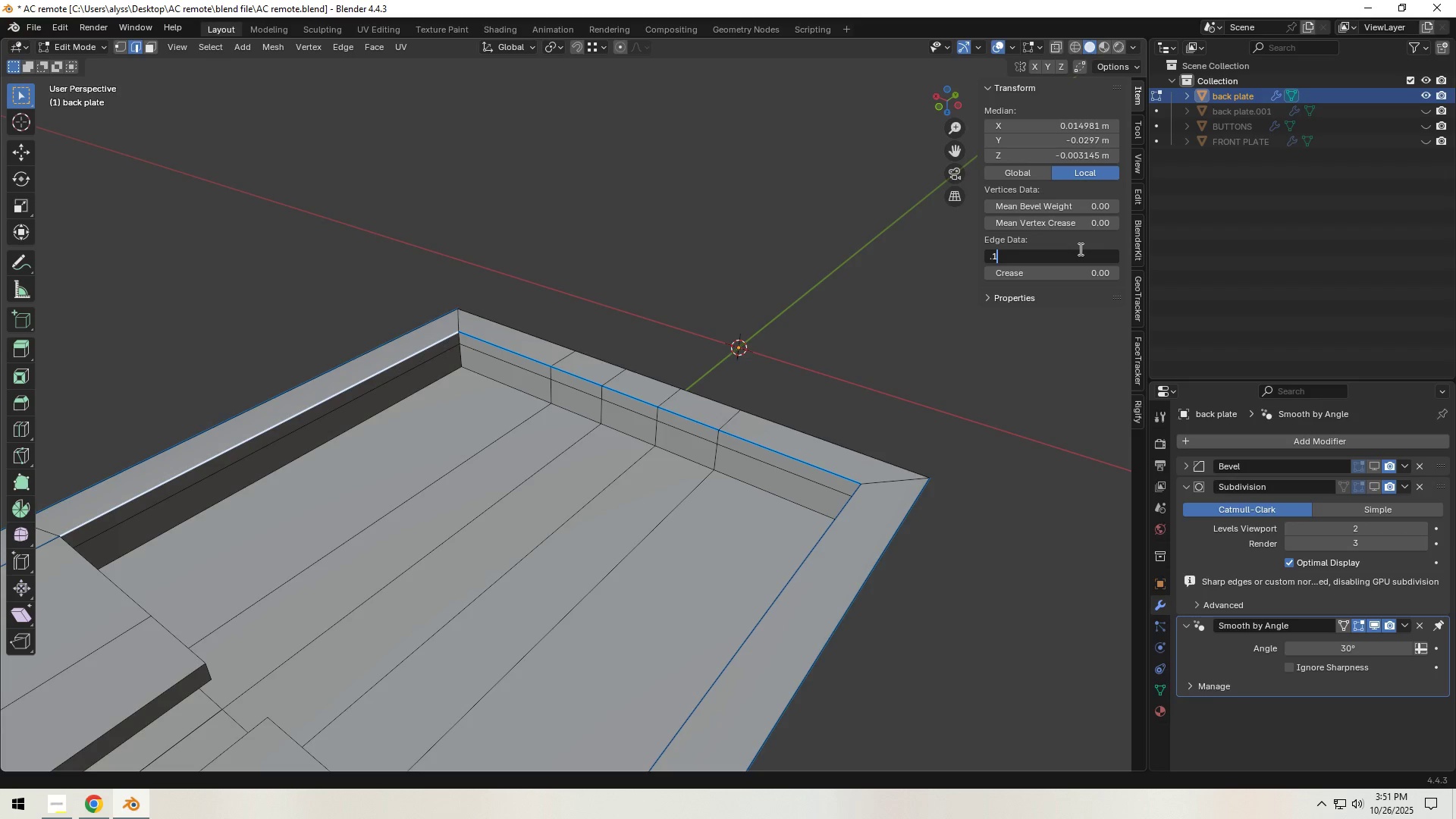 
key(Numpad0)
 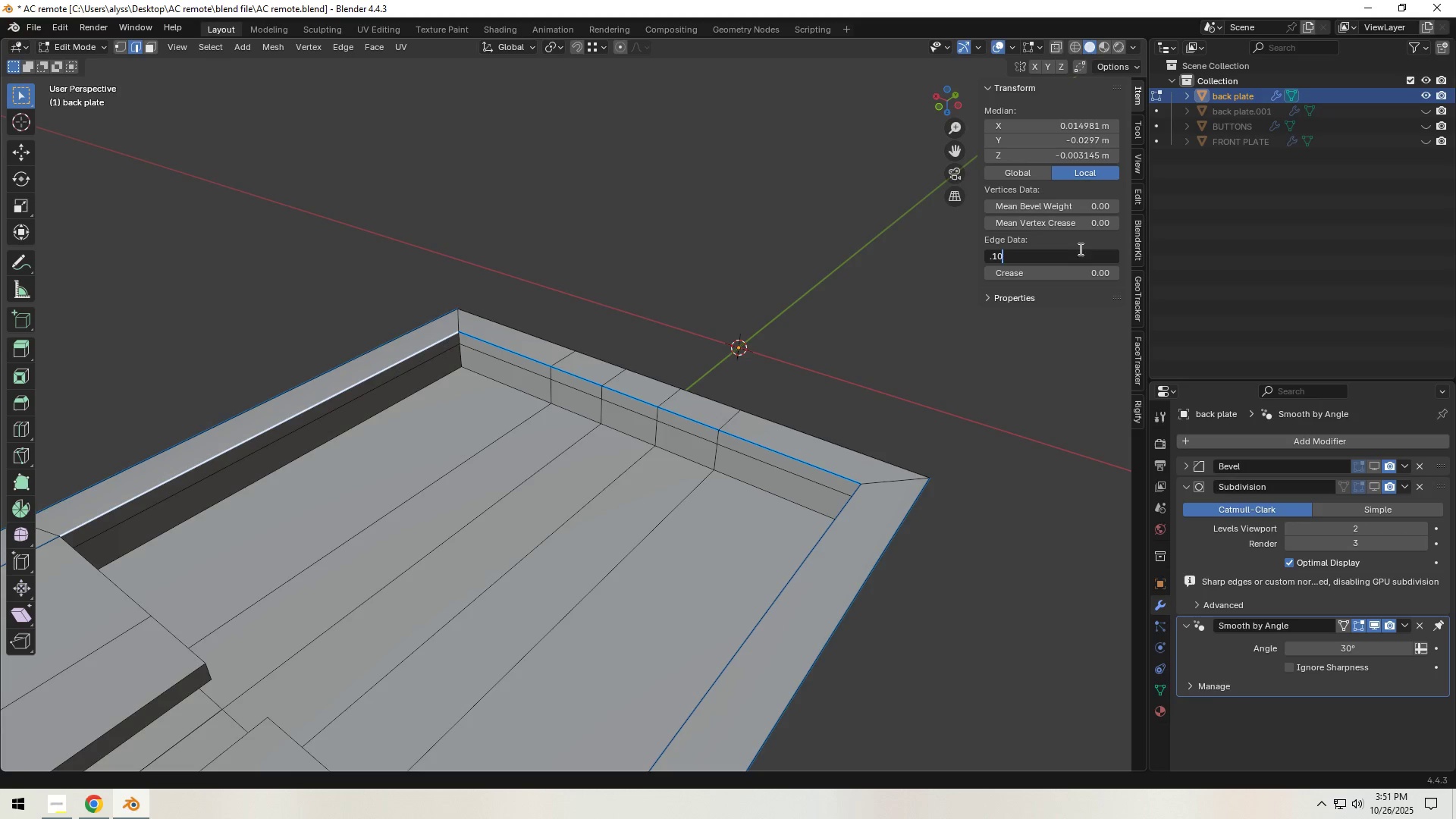 
key(NumpadEnter)
 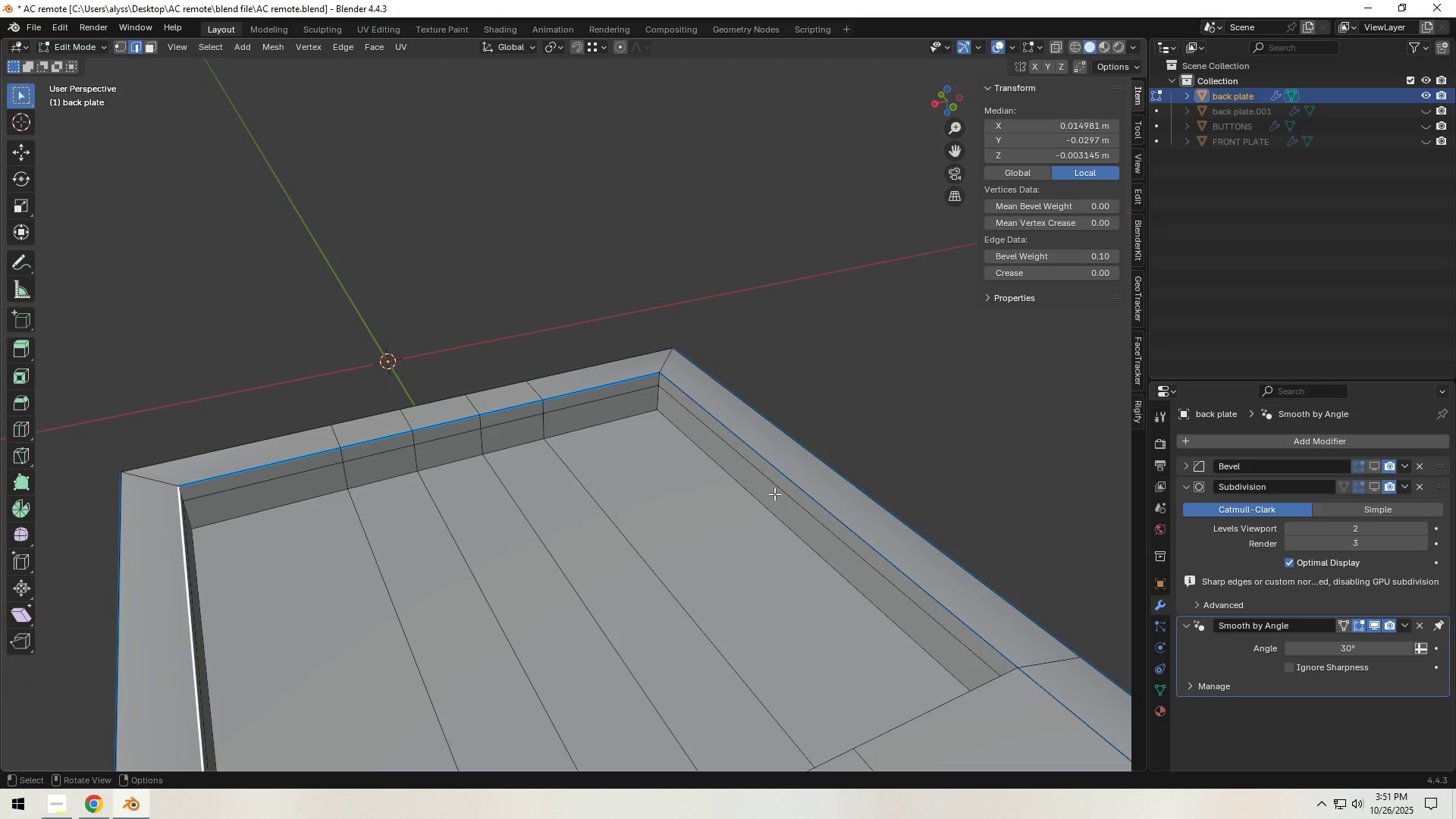 
left_click([802, 474])
 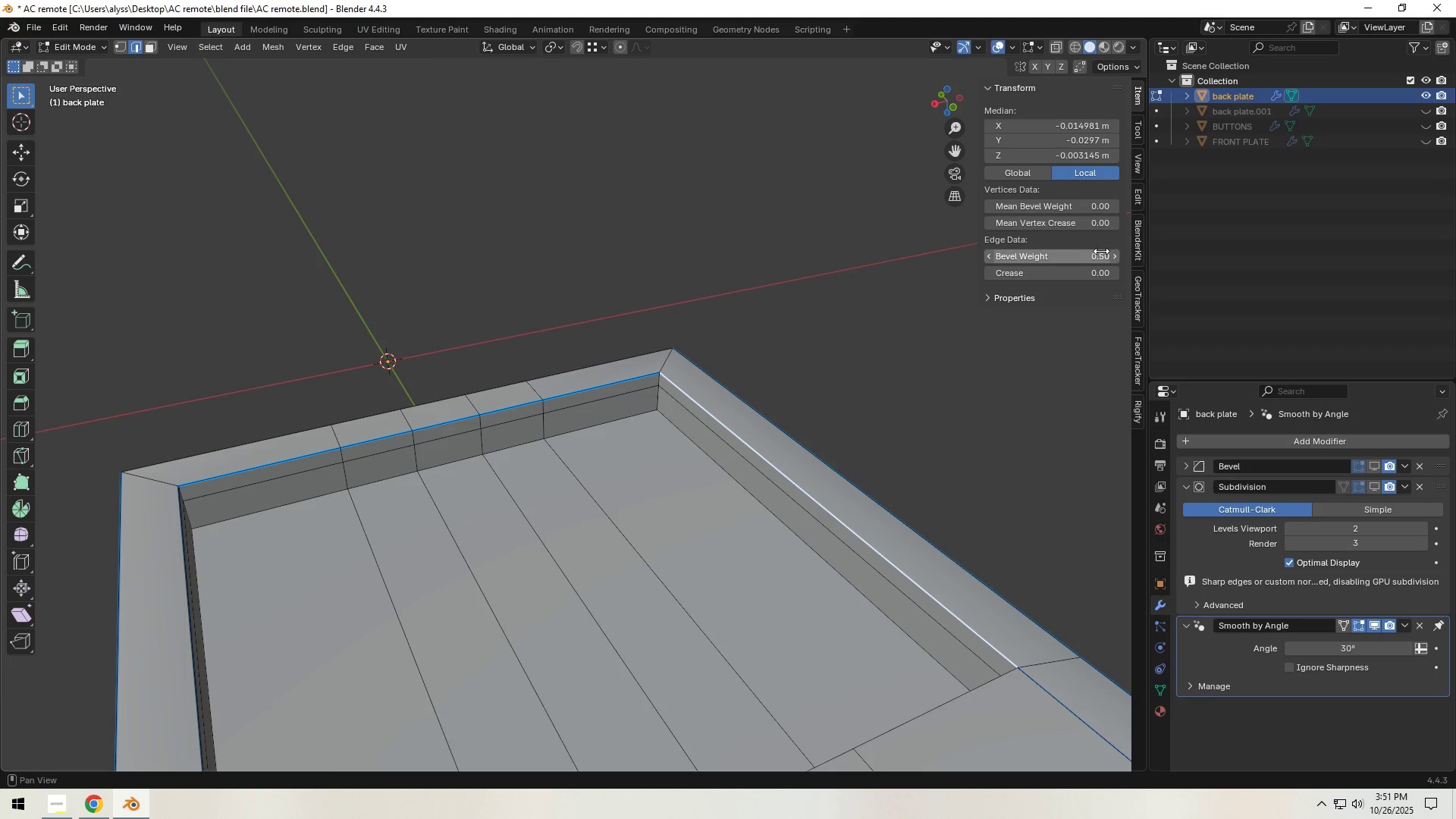 
left_click([1090, 255])
 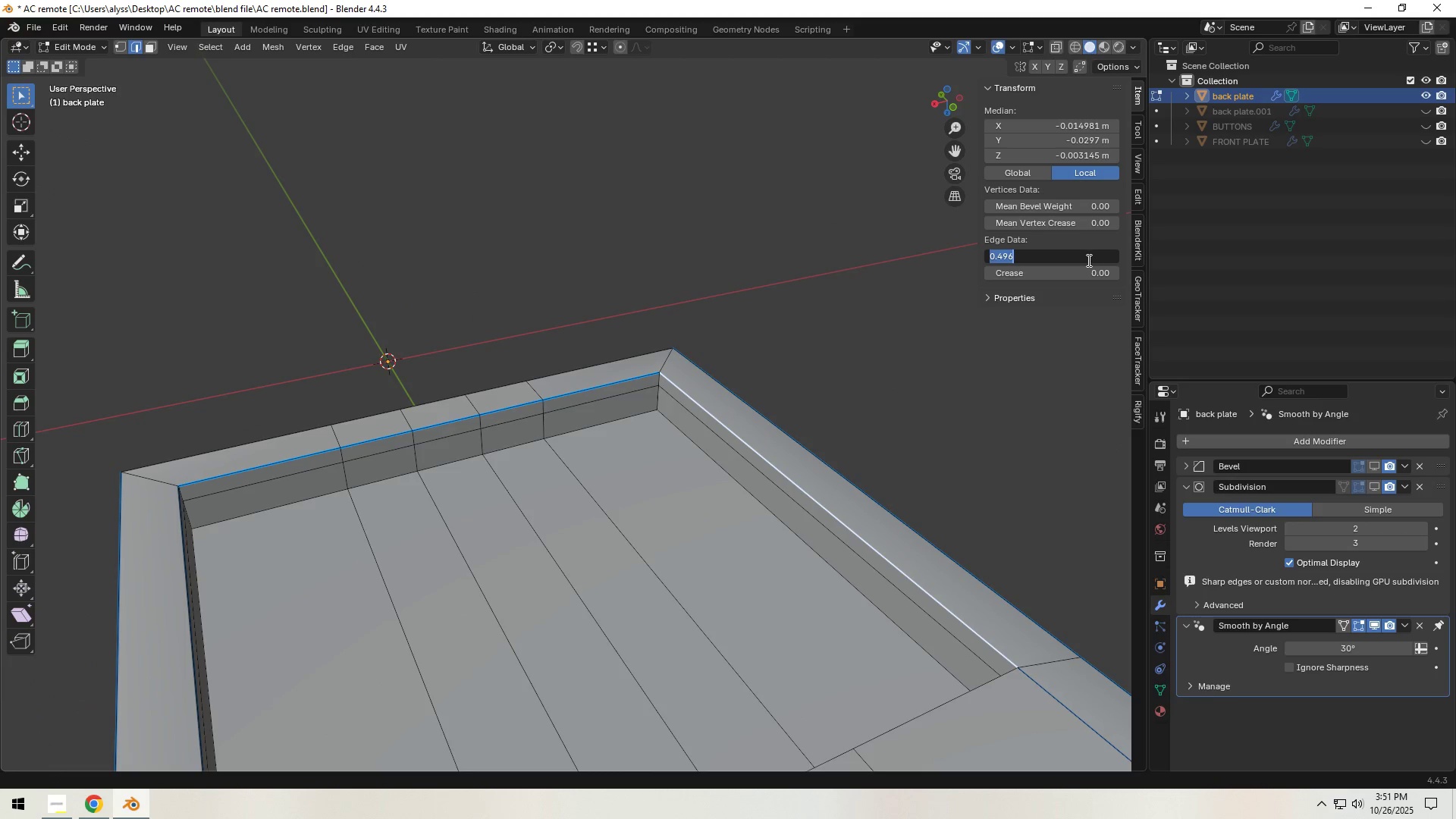 
key(NumpadDecimal)
 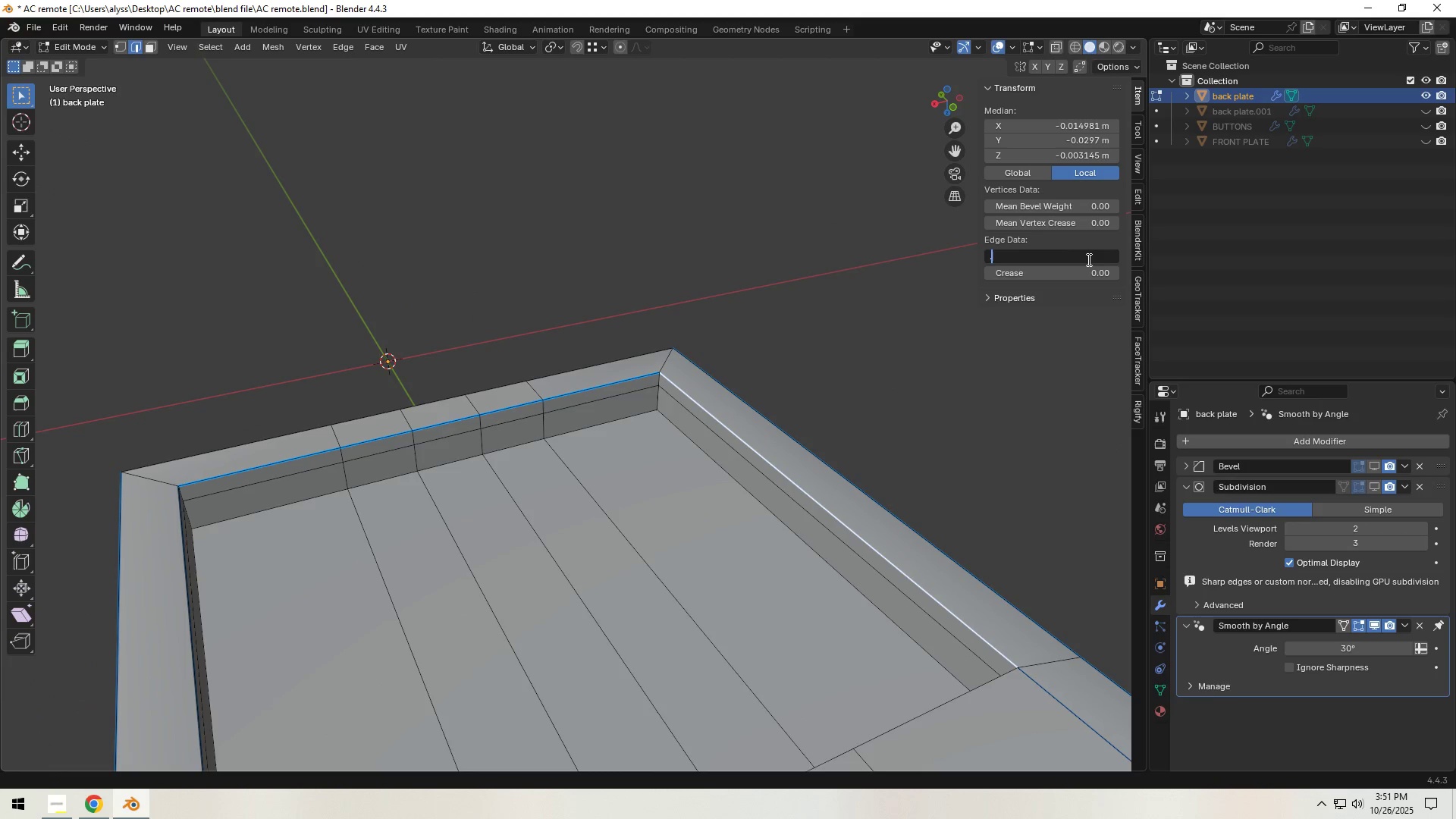 
key(Numpad1)
 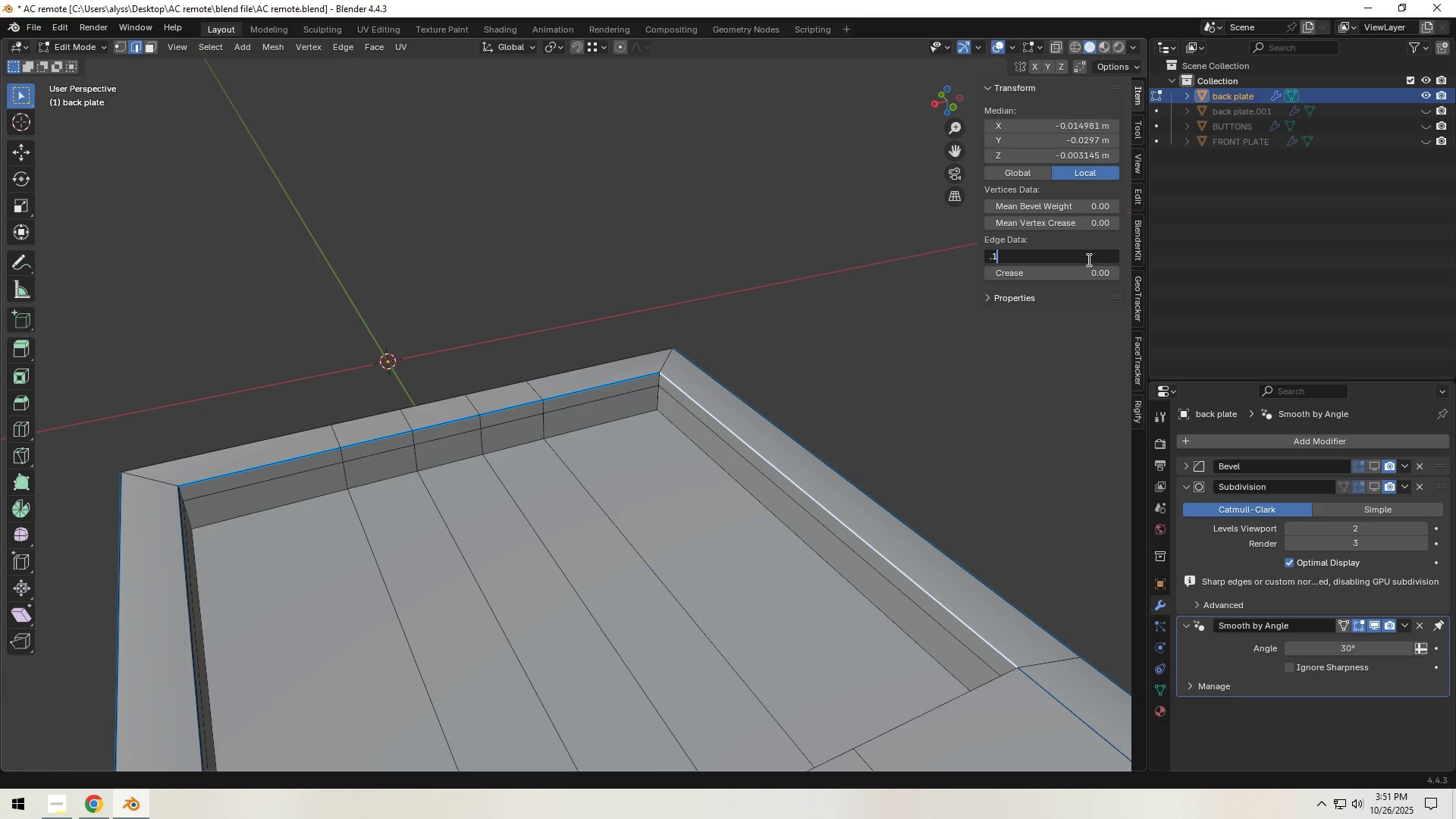 
key(NumpadEnter)
 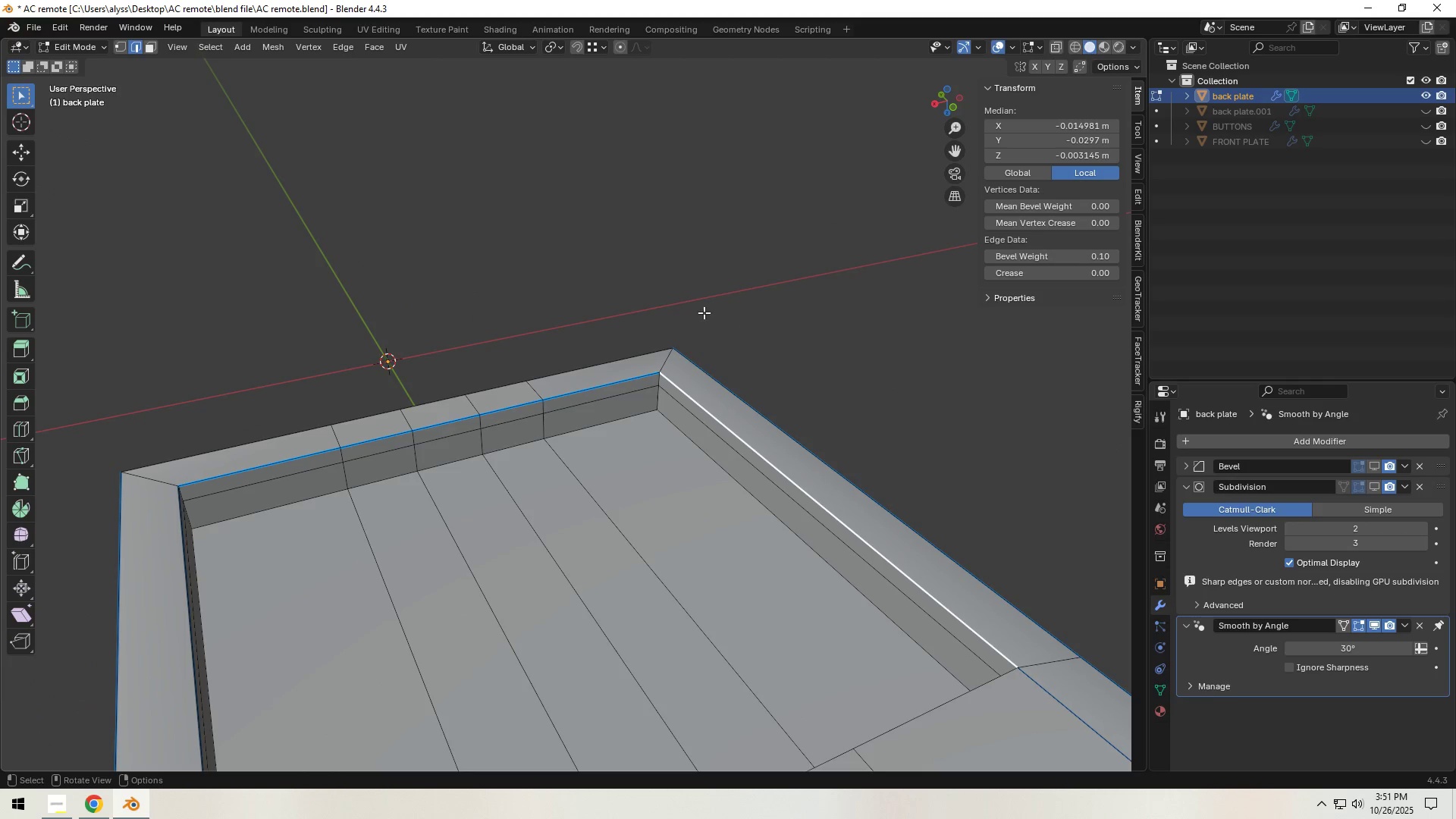 
left_click([721, 303])
 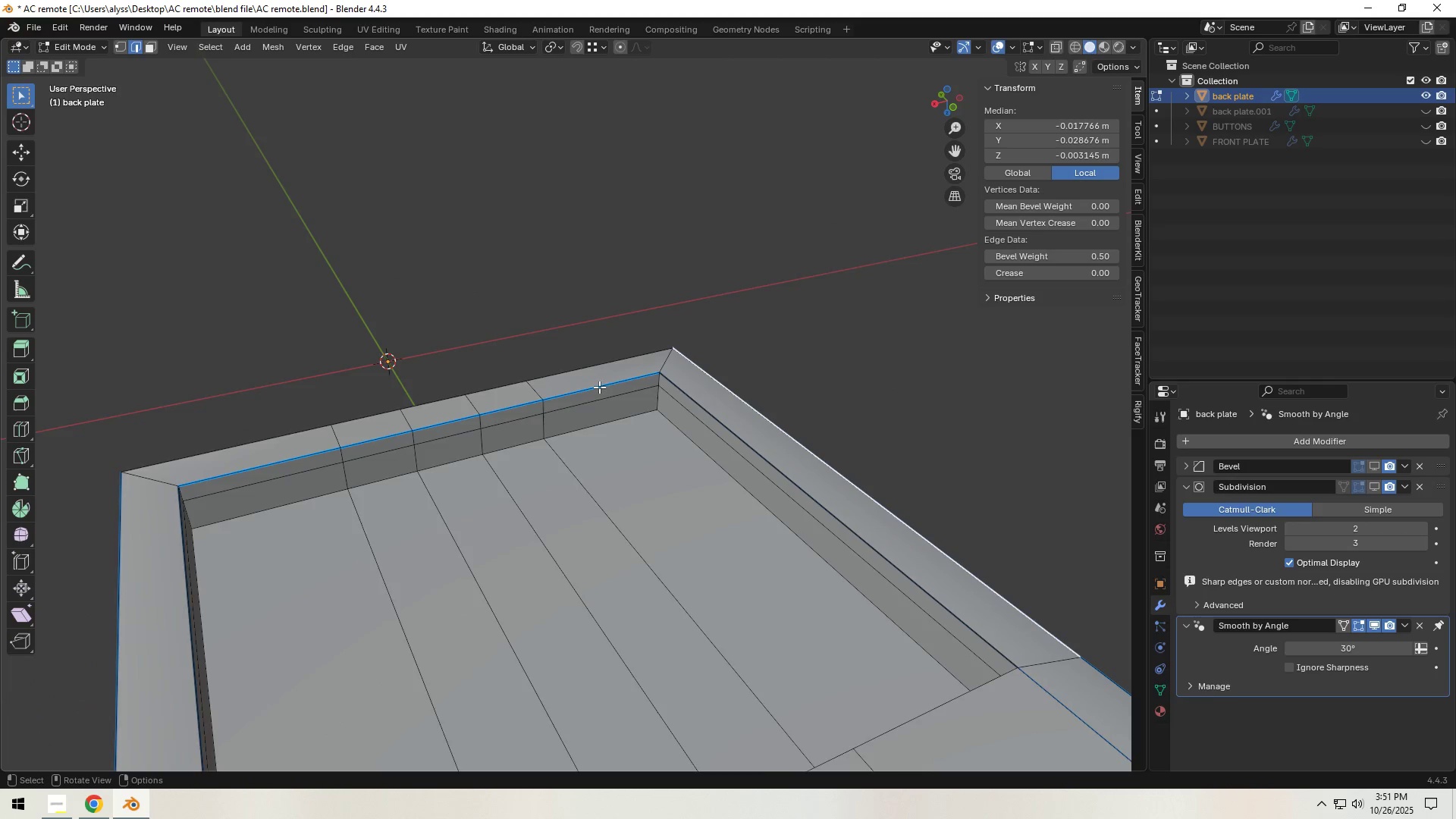 
scroll: coordinate [580, 422], scroll_direction: down, amount: 2.0
 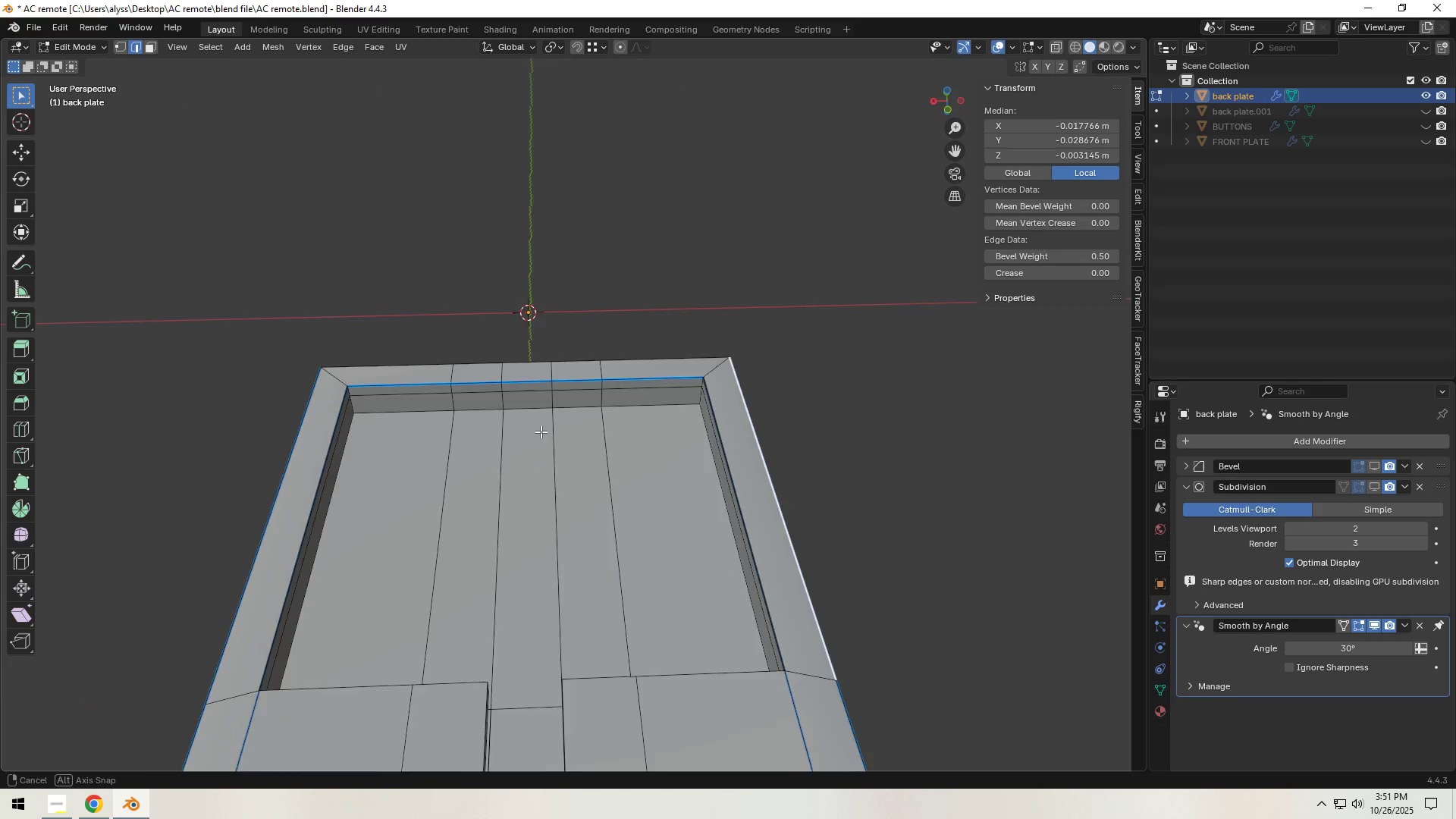 
scroll: coordinate [508, 369], scroll_direction: up, amount: 3.0
 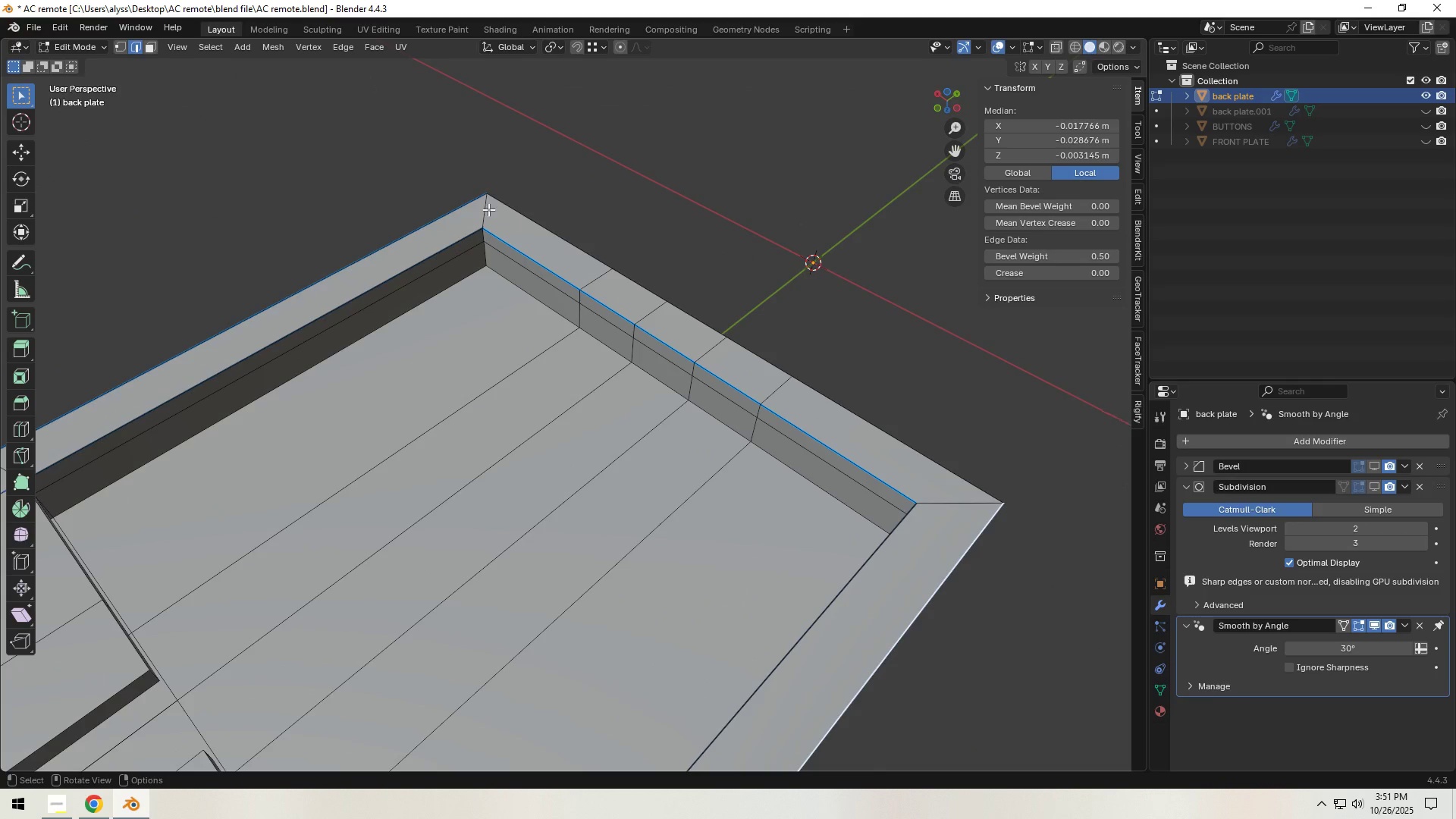 
left_click([488, 209])
 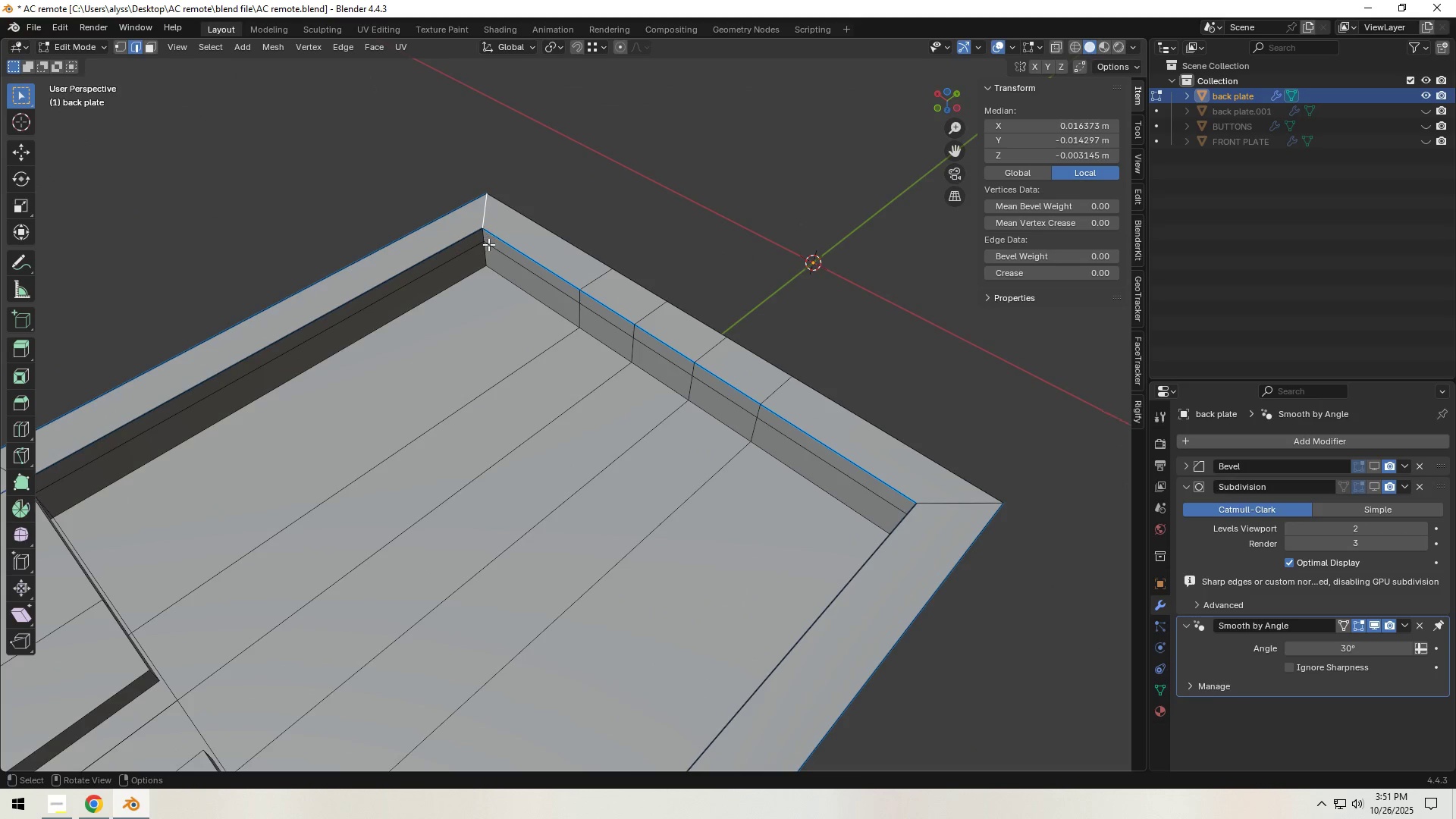 
hold_key(key=ShiftLeft, duration=1.3)
left_click([482, 236])
 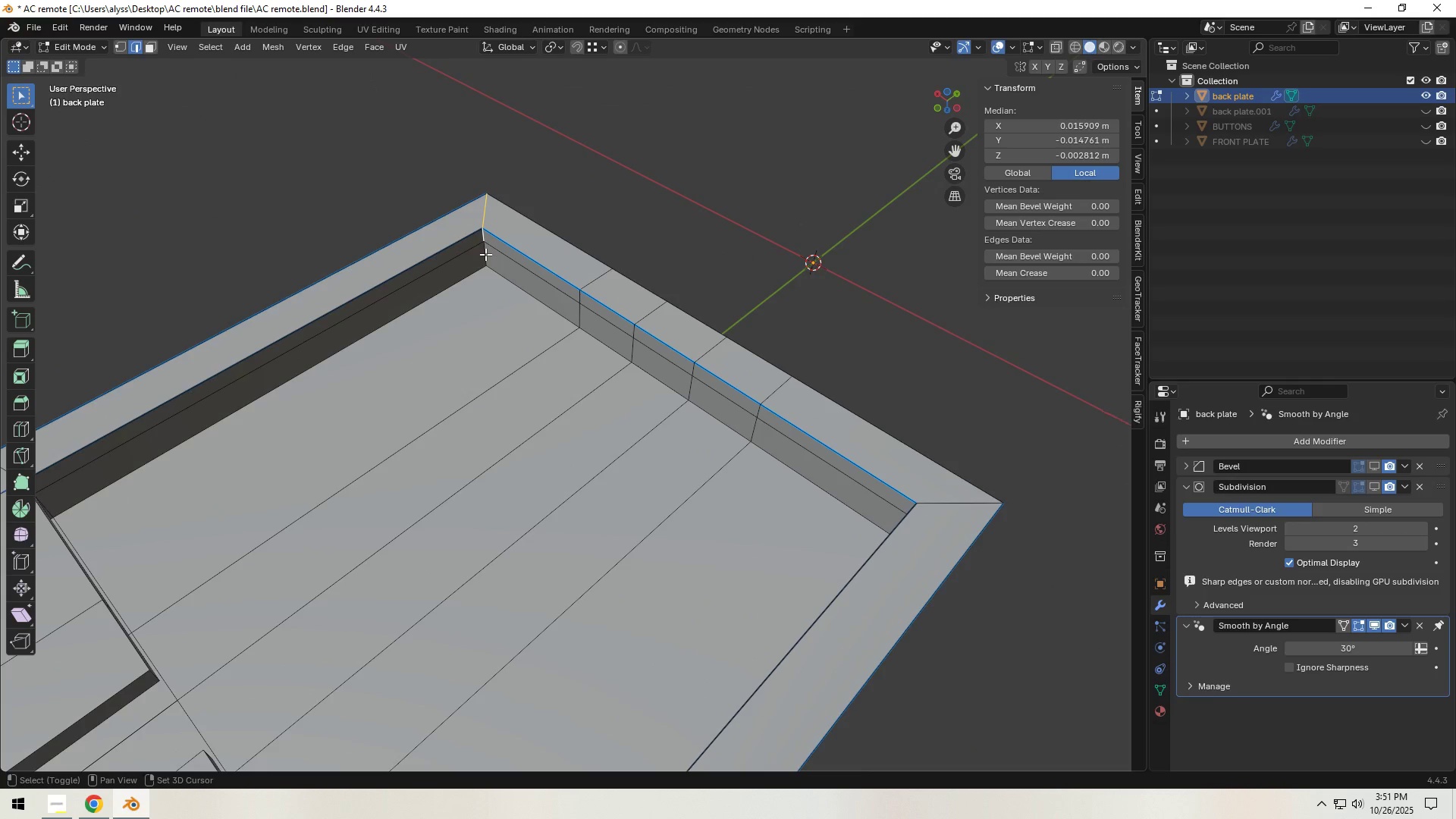 
left_click([485, 254])
 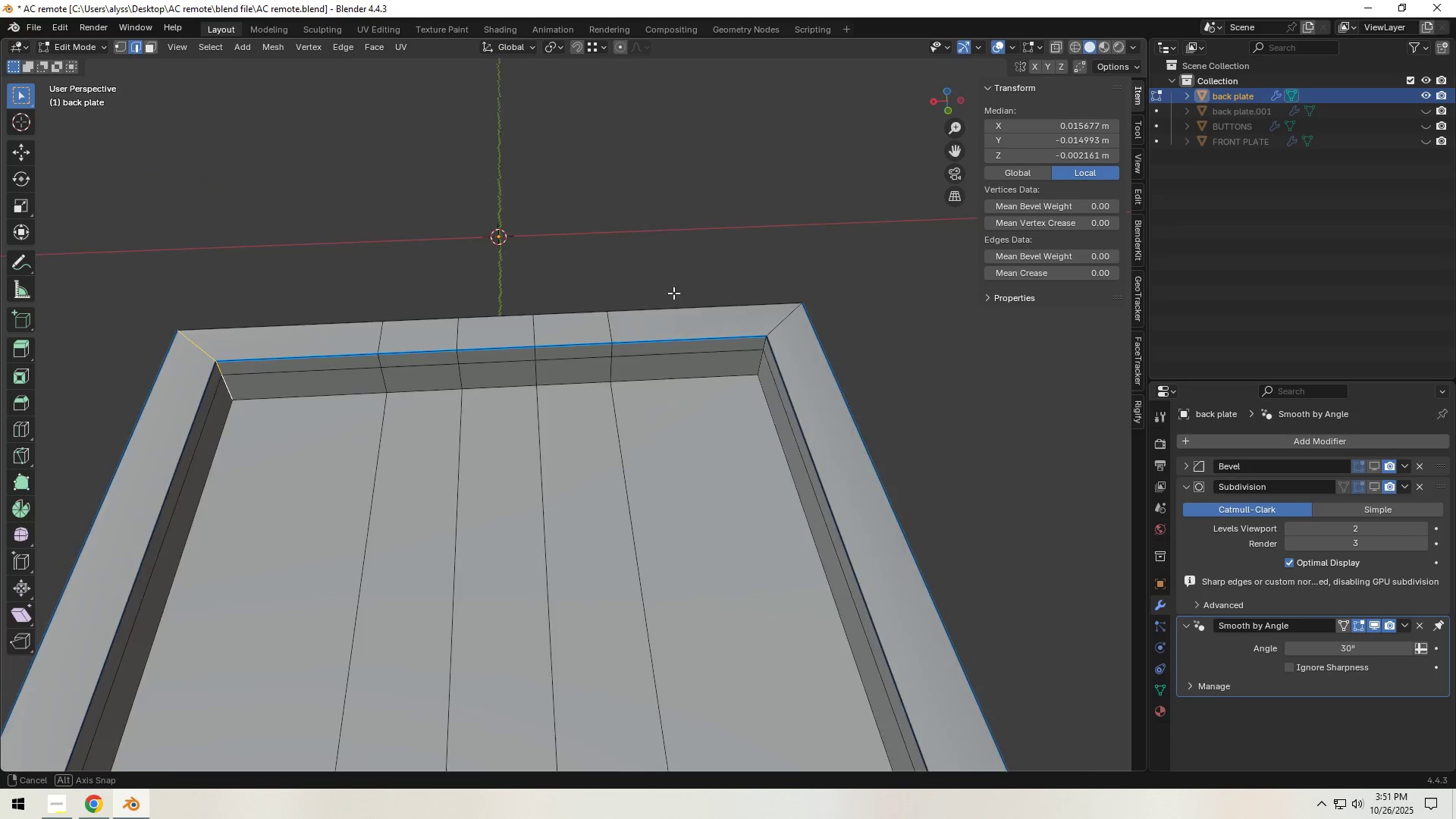 
hold_key(key=ShiftLeft, duration=1.5)
left_click([682, 289])
 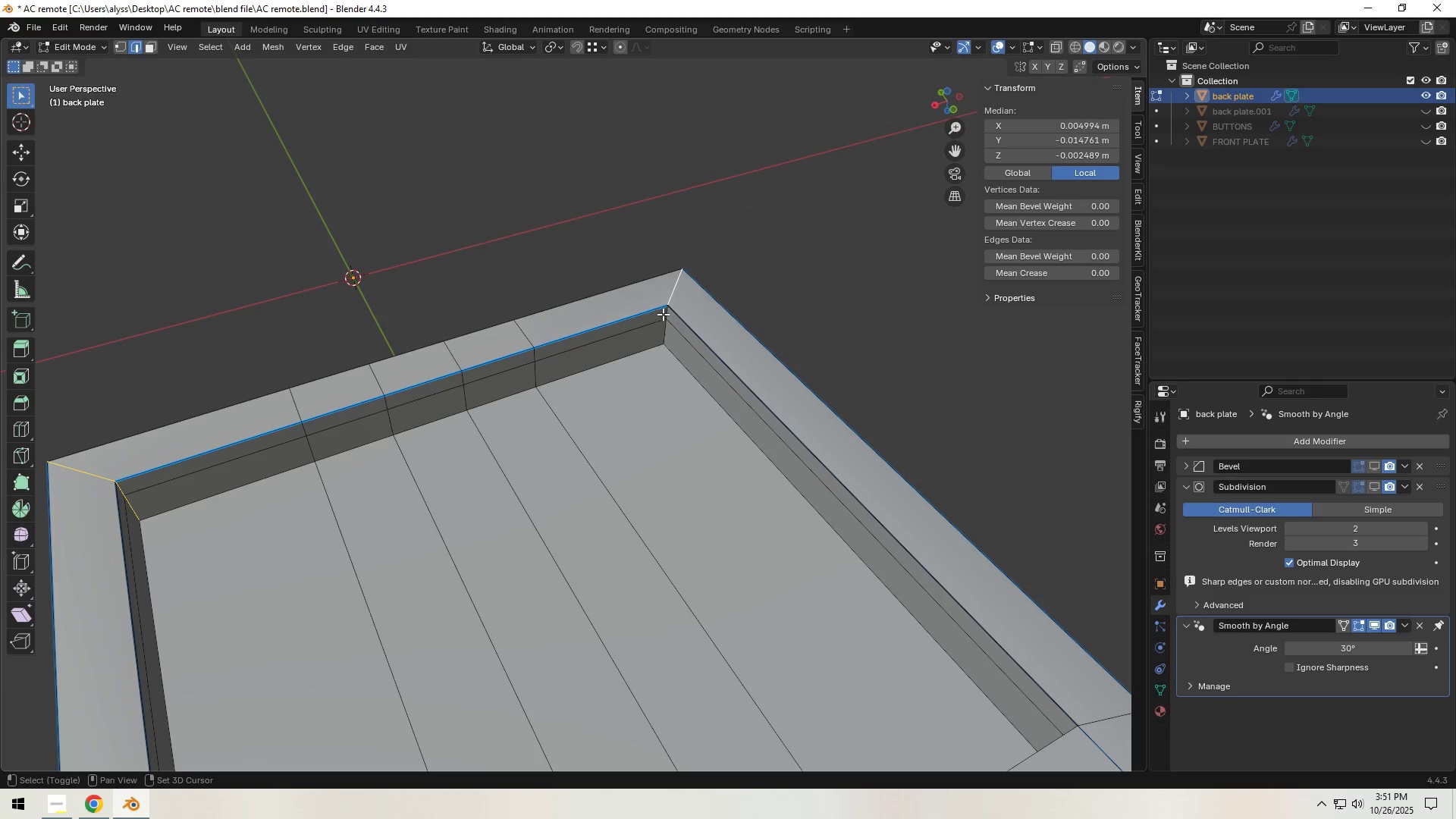 
left_click([666, 312])
 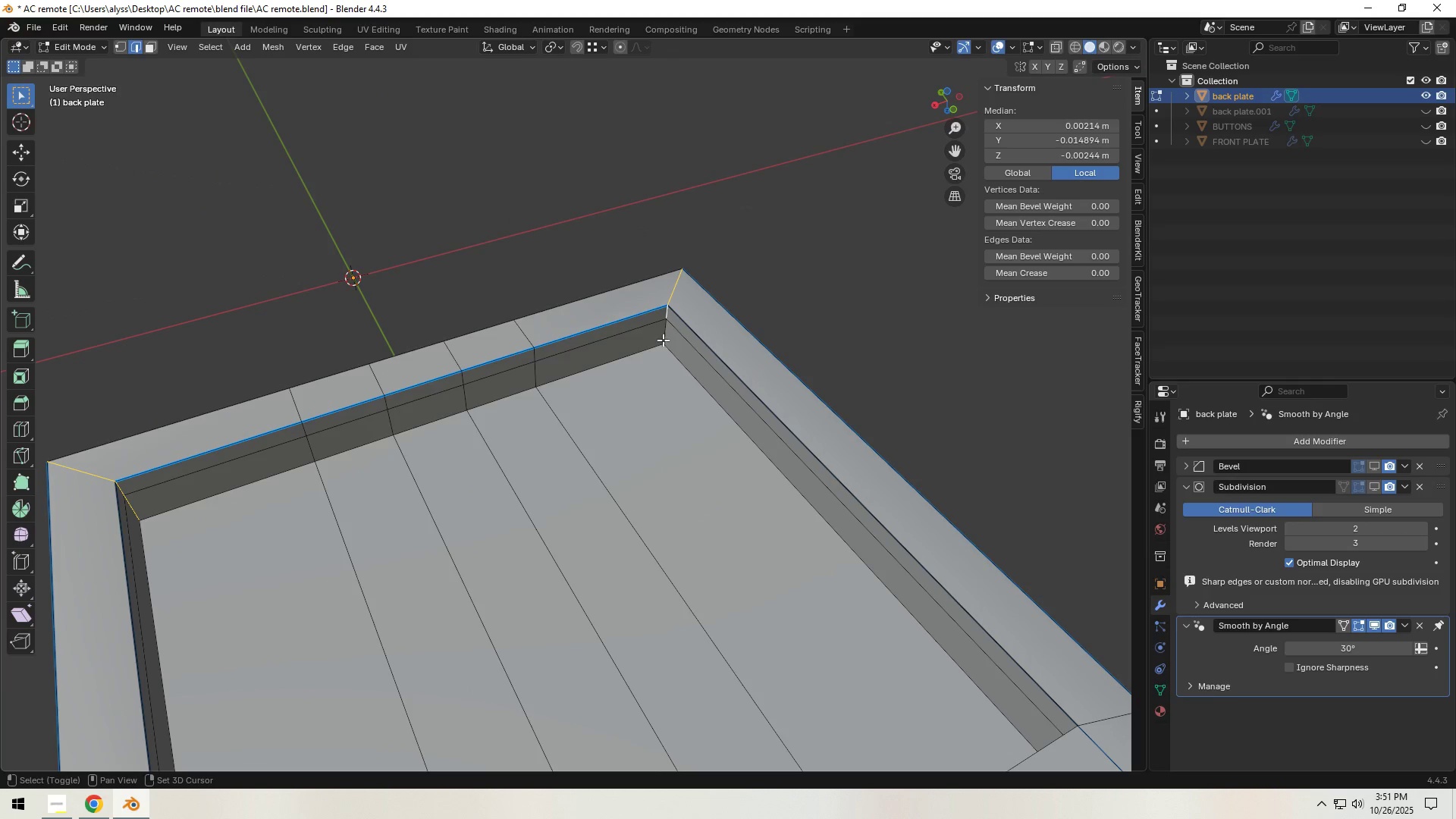 
double_click([663, 340])
 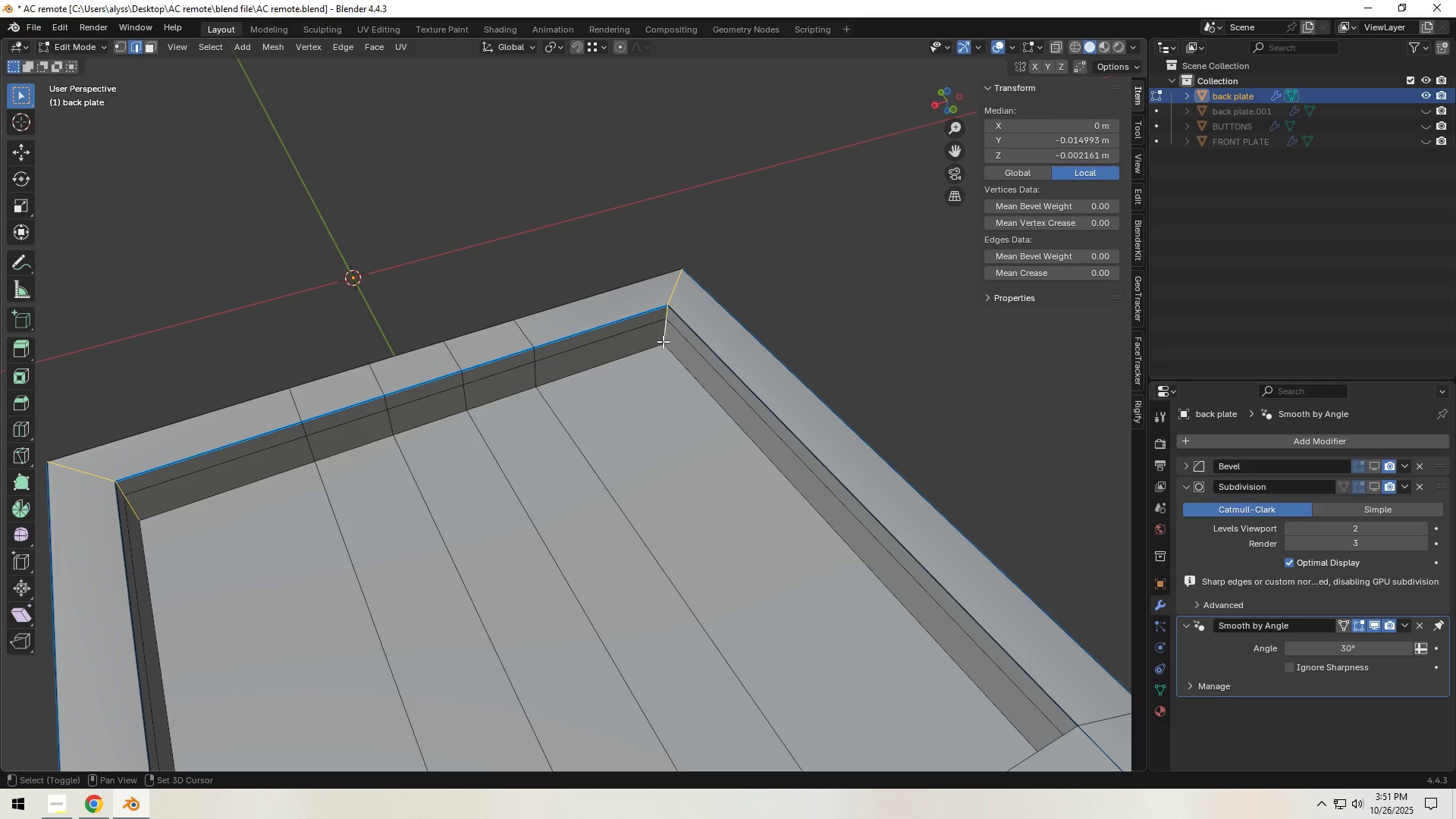 
key(Shift+ShiftLeft)
 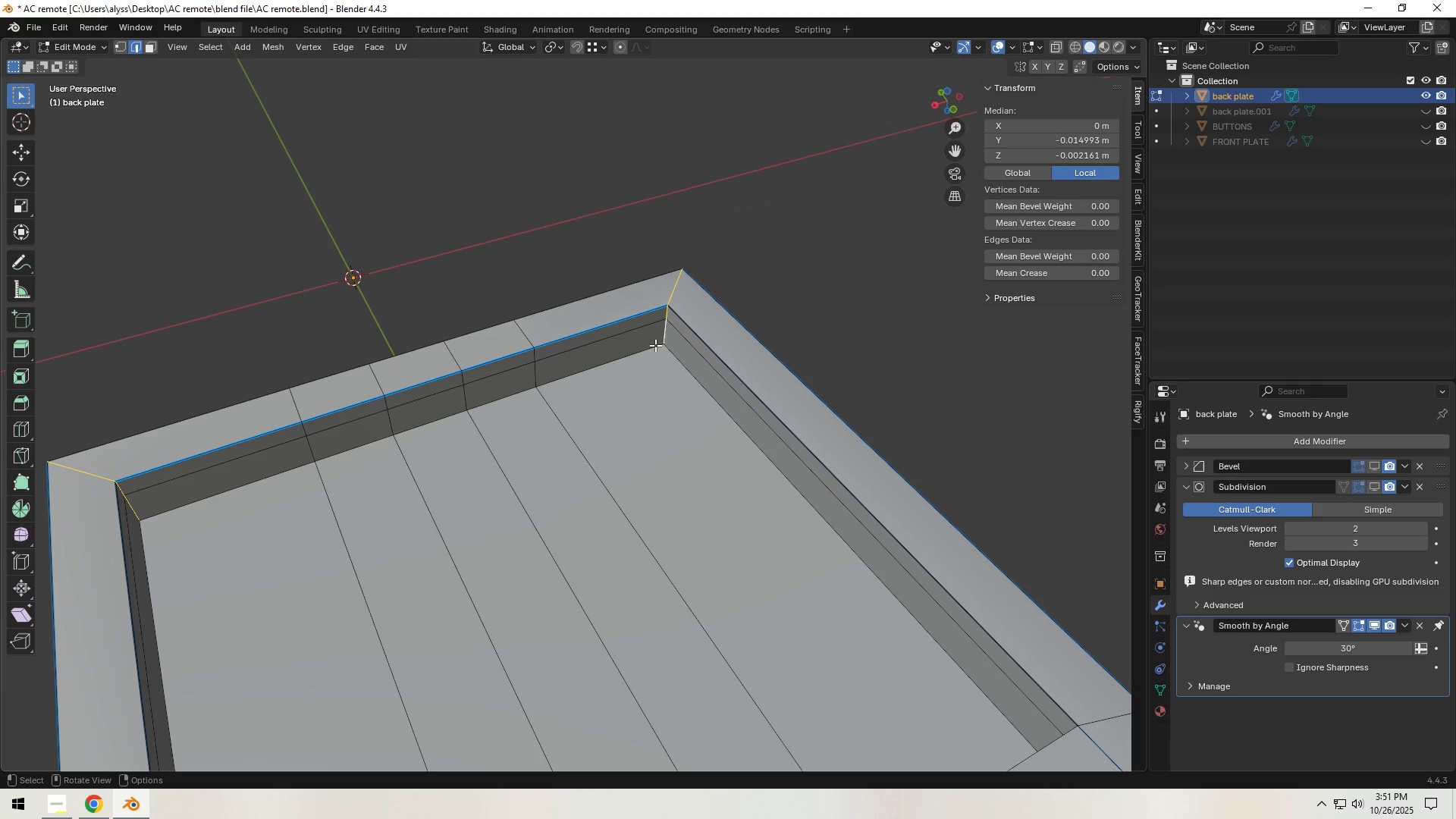 
key(Shift+ShiftLeft)
 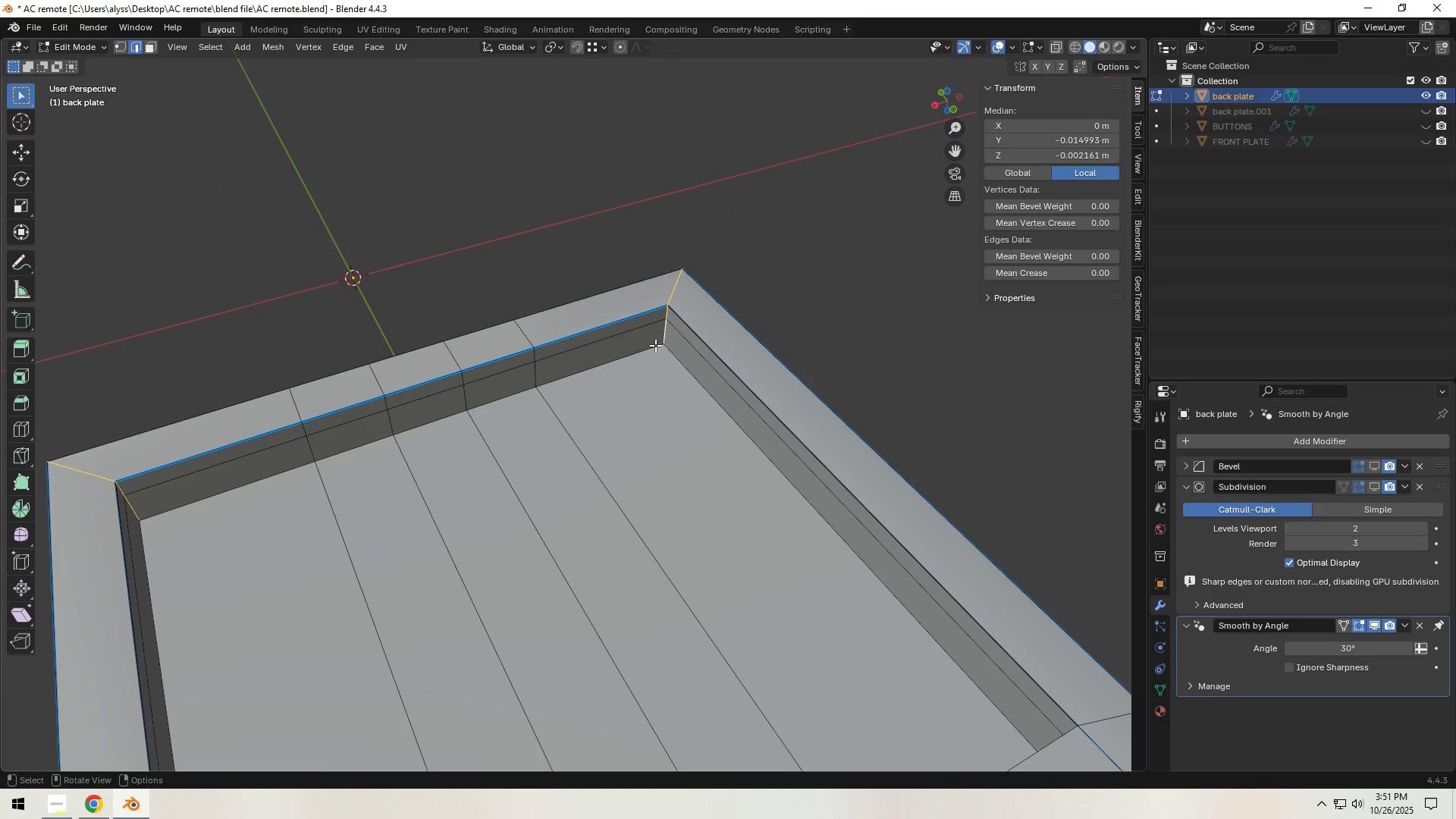 
hold_key(key=ShiftLeft, duration=1.52)
left_click([744, 286])
 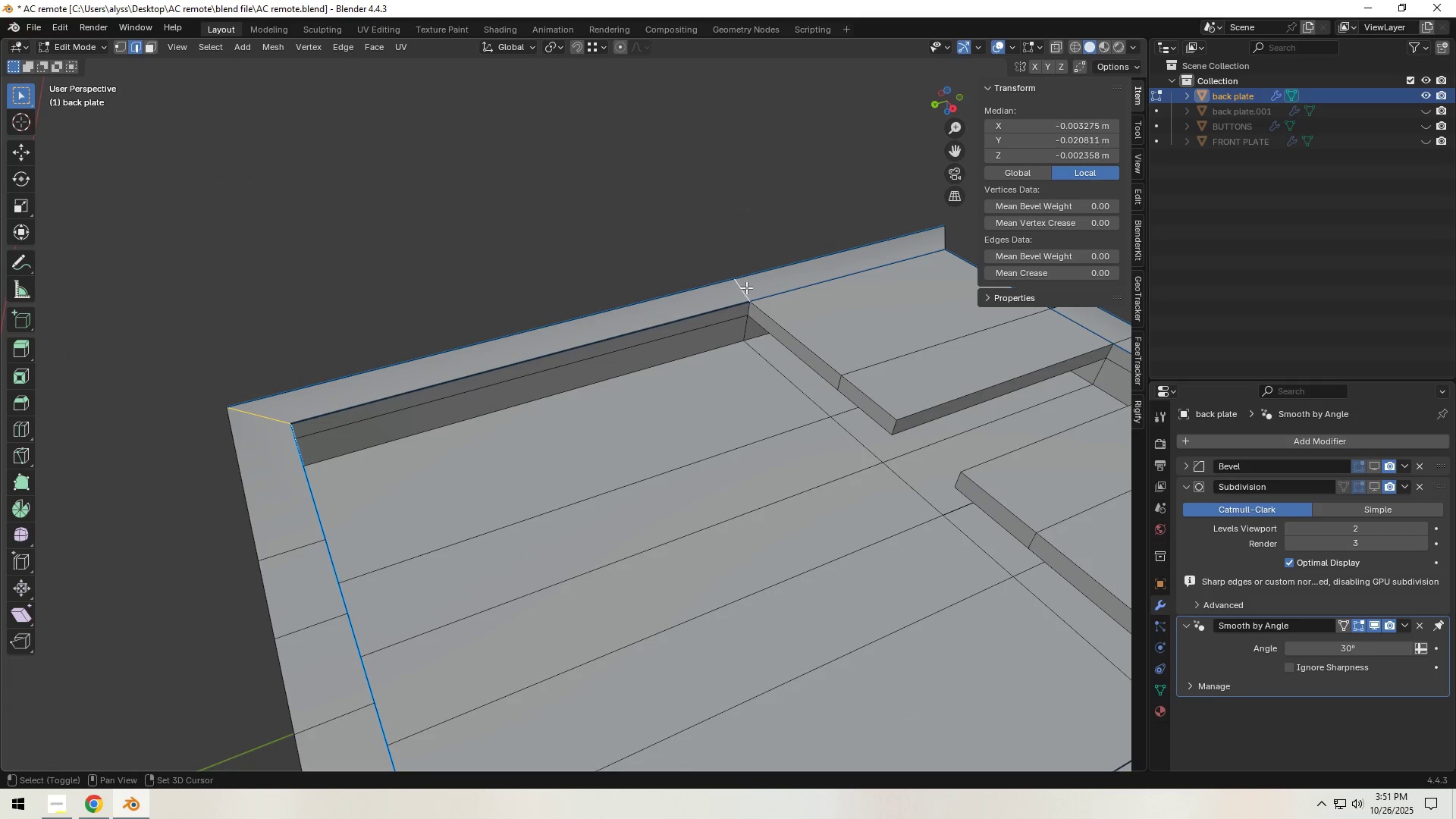 
hold_key(key=ShiftLeft, duration=1.07)
double_click([749, 308])
 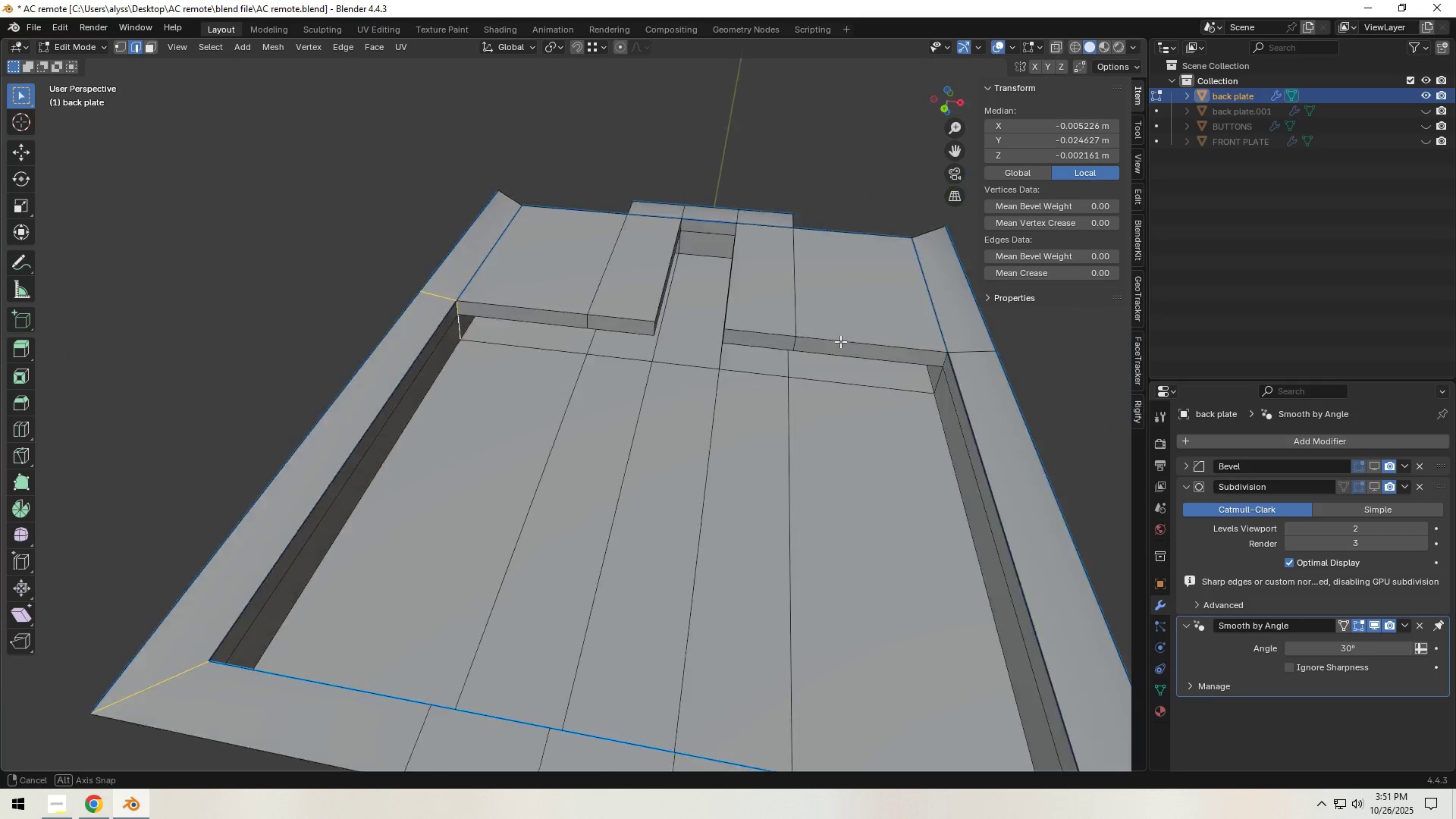 
hold_key(key=ShiftLeft, duration=1.5)
left_click([830, 292])
 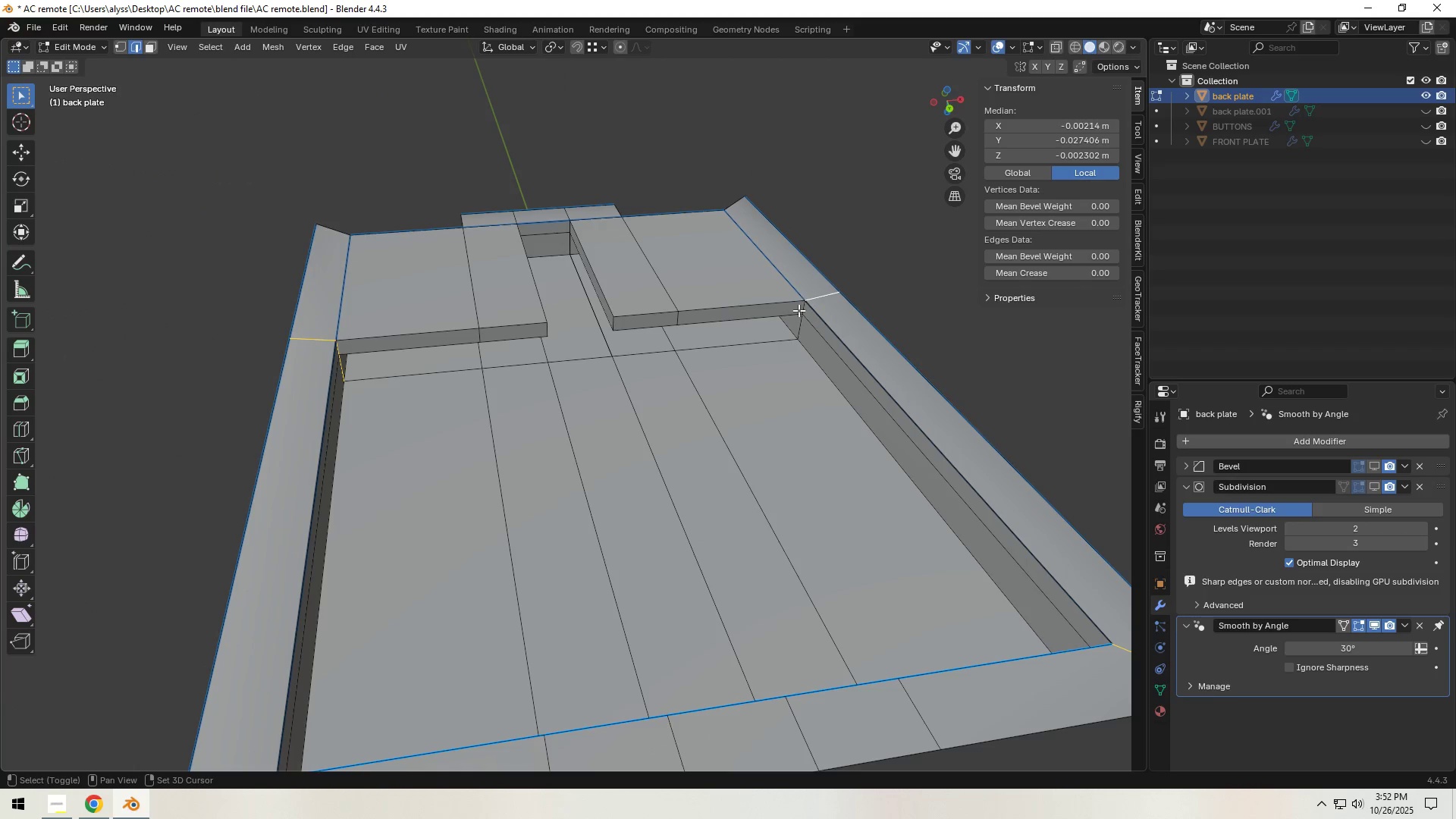 
double_click([798, 310])
 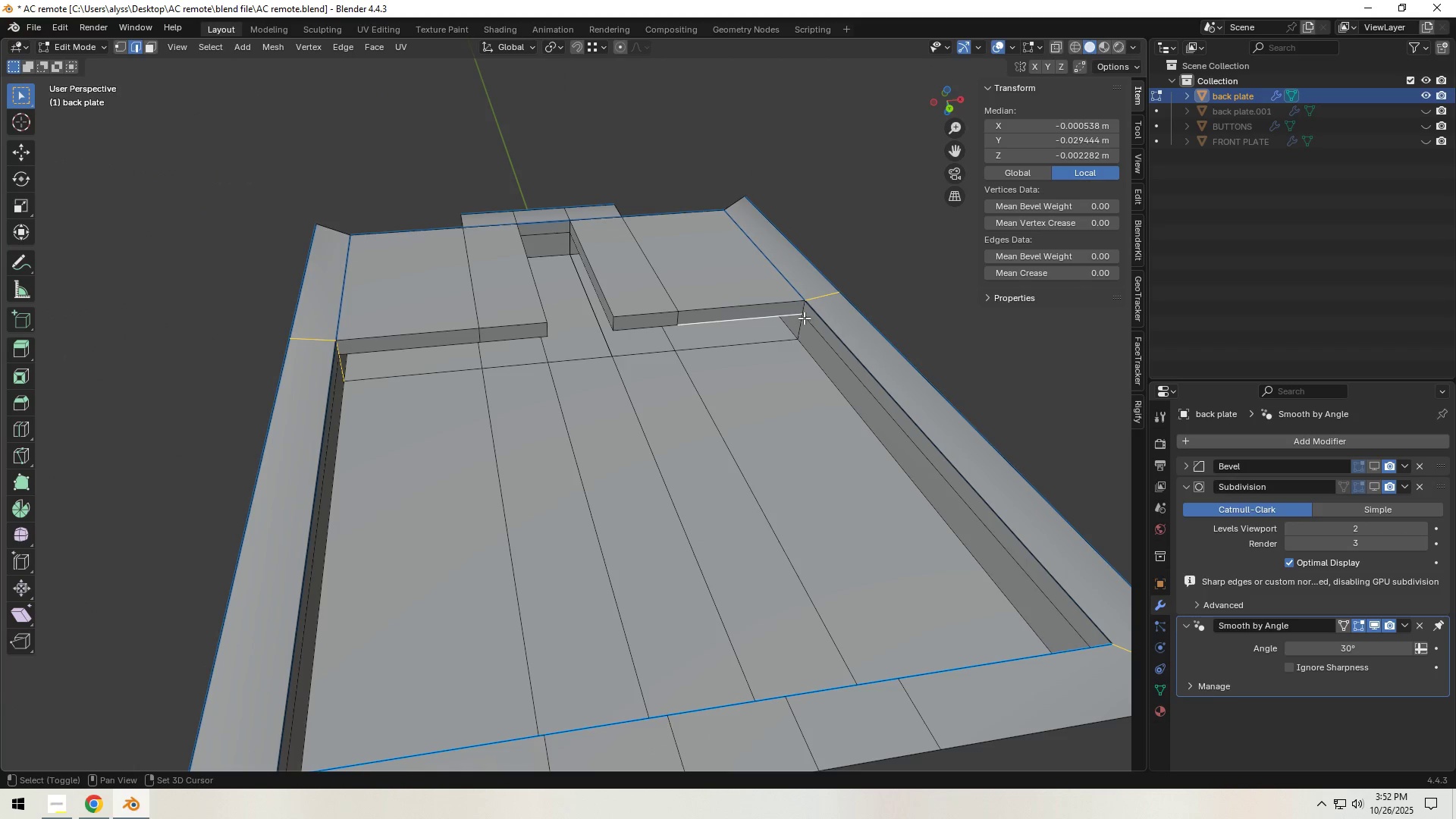 
hold_key(key=ShiftLeft, duration=1.51)
left_click([778, 316])
 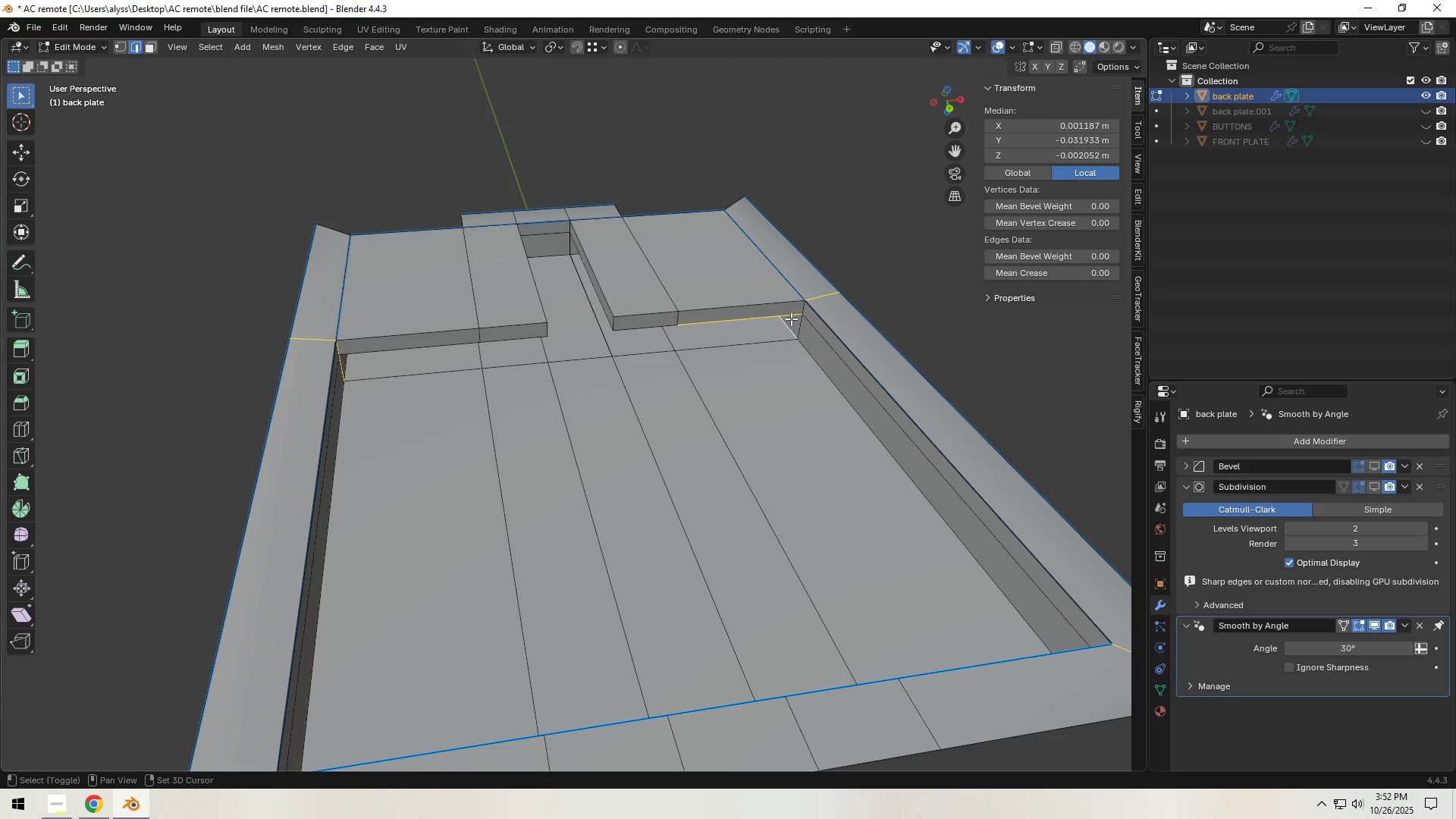 
left_click([791, 323])
 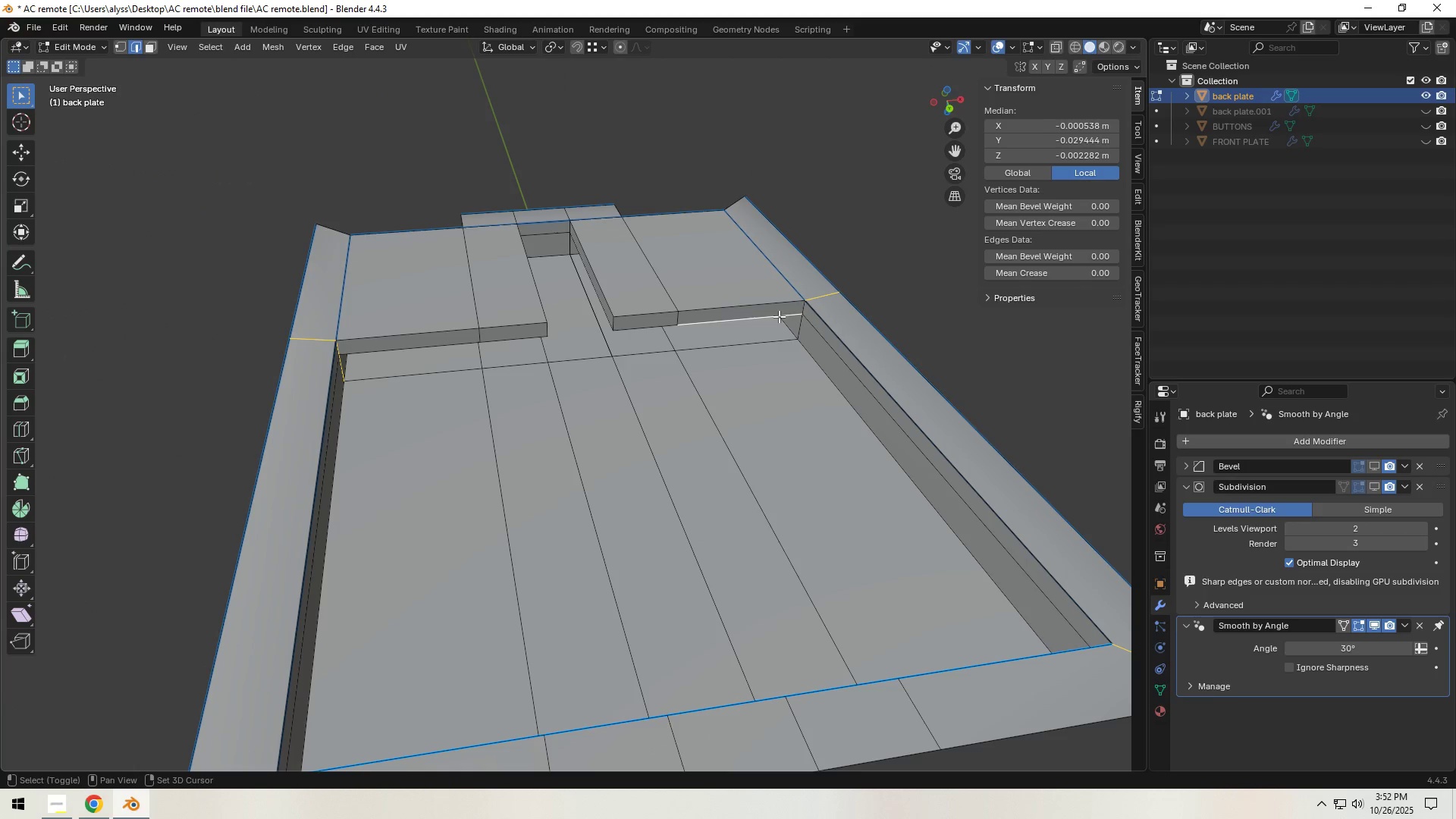 
hold_key(key=ShiftLeft, duration=1.52)
double_click([774, 314])
 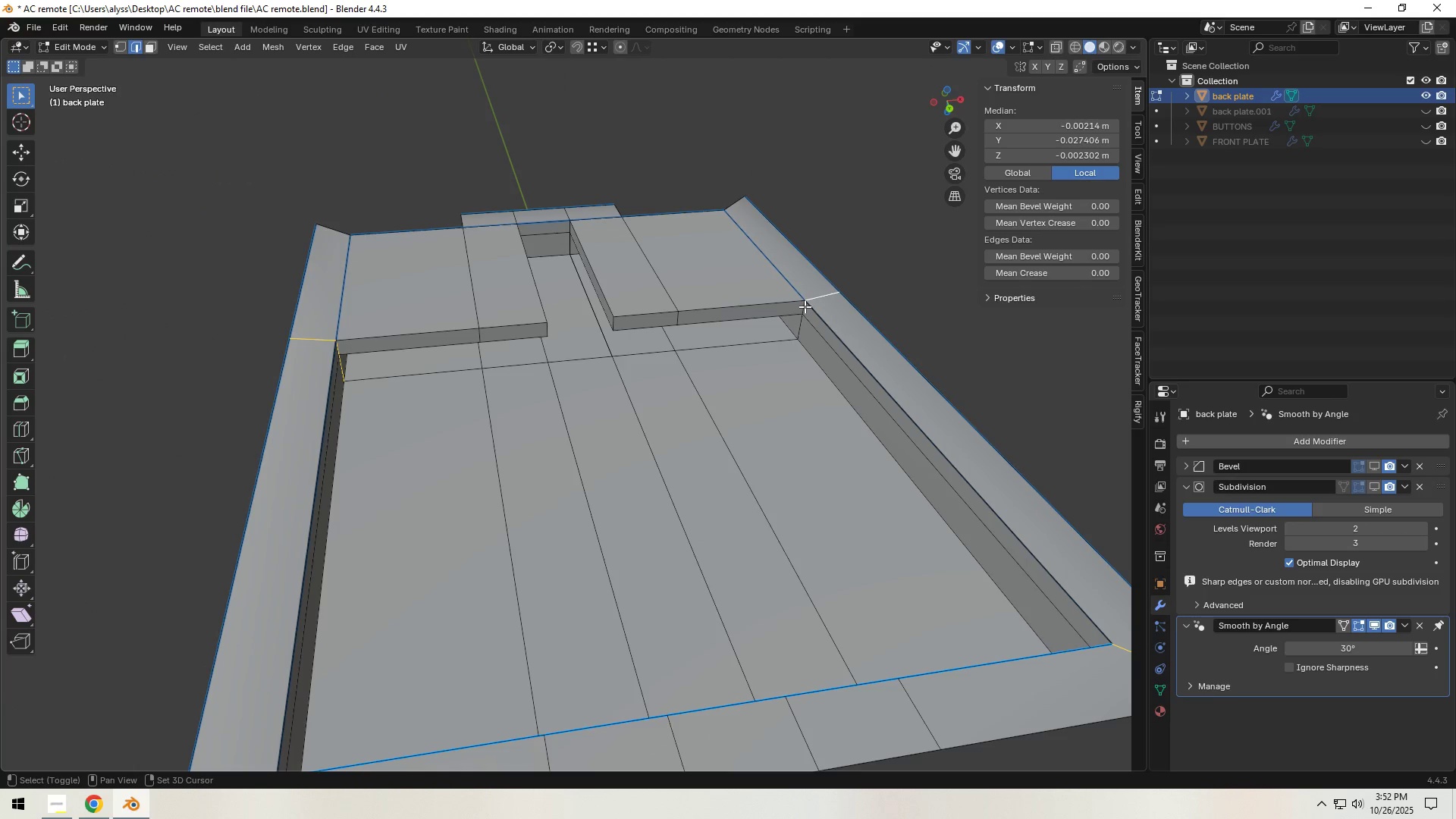 
left_click([805, 306])
 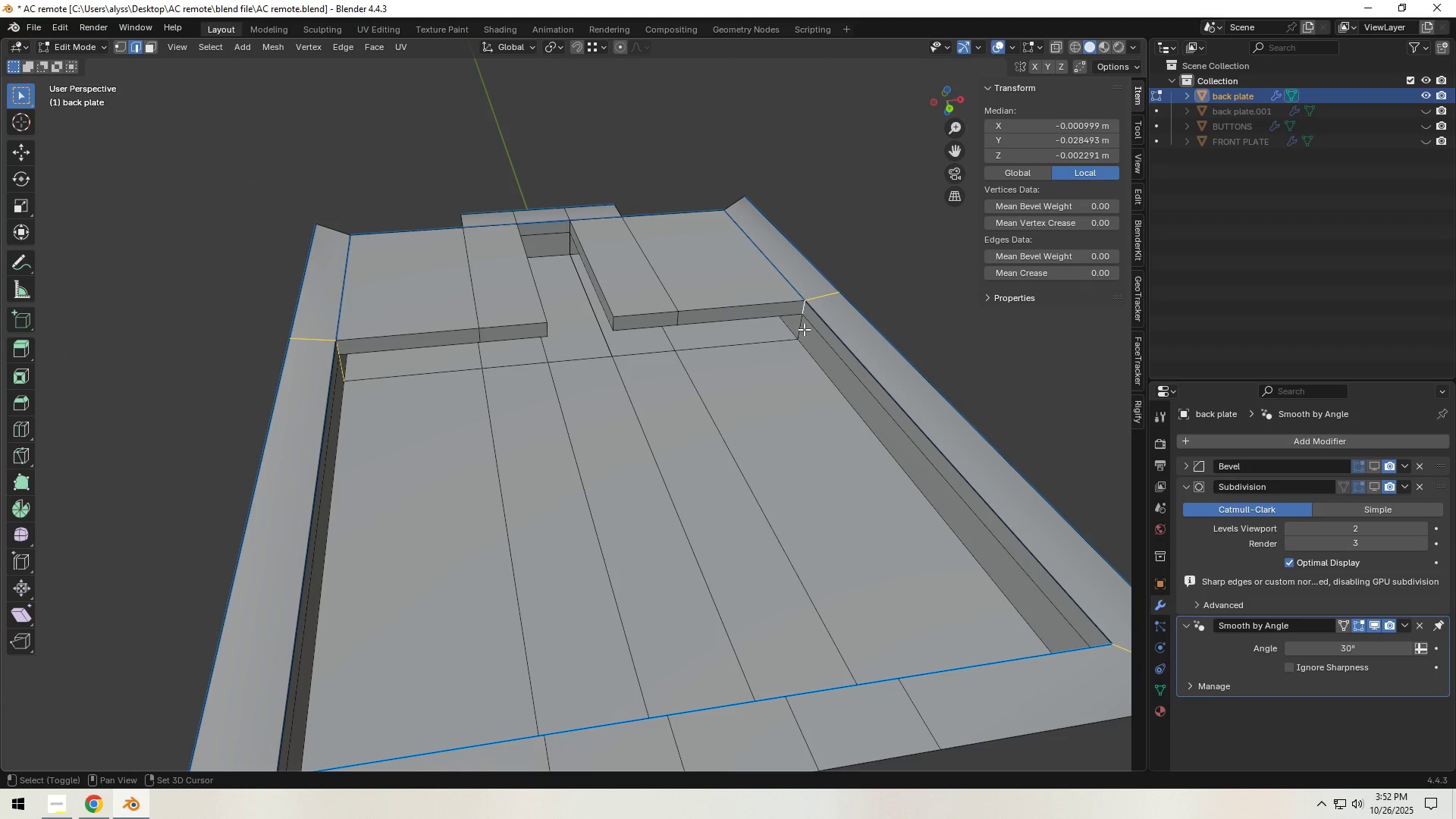 
left_click([804, 329])
 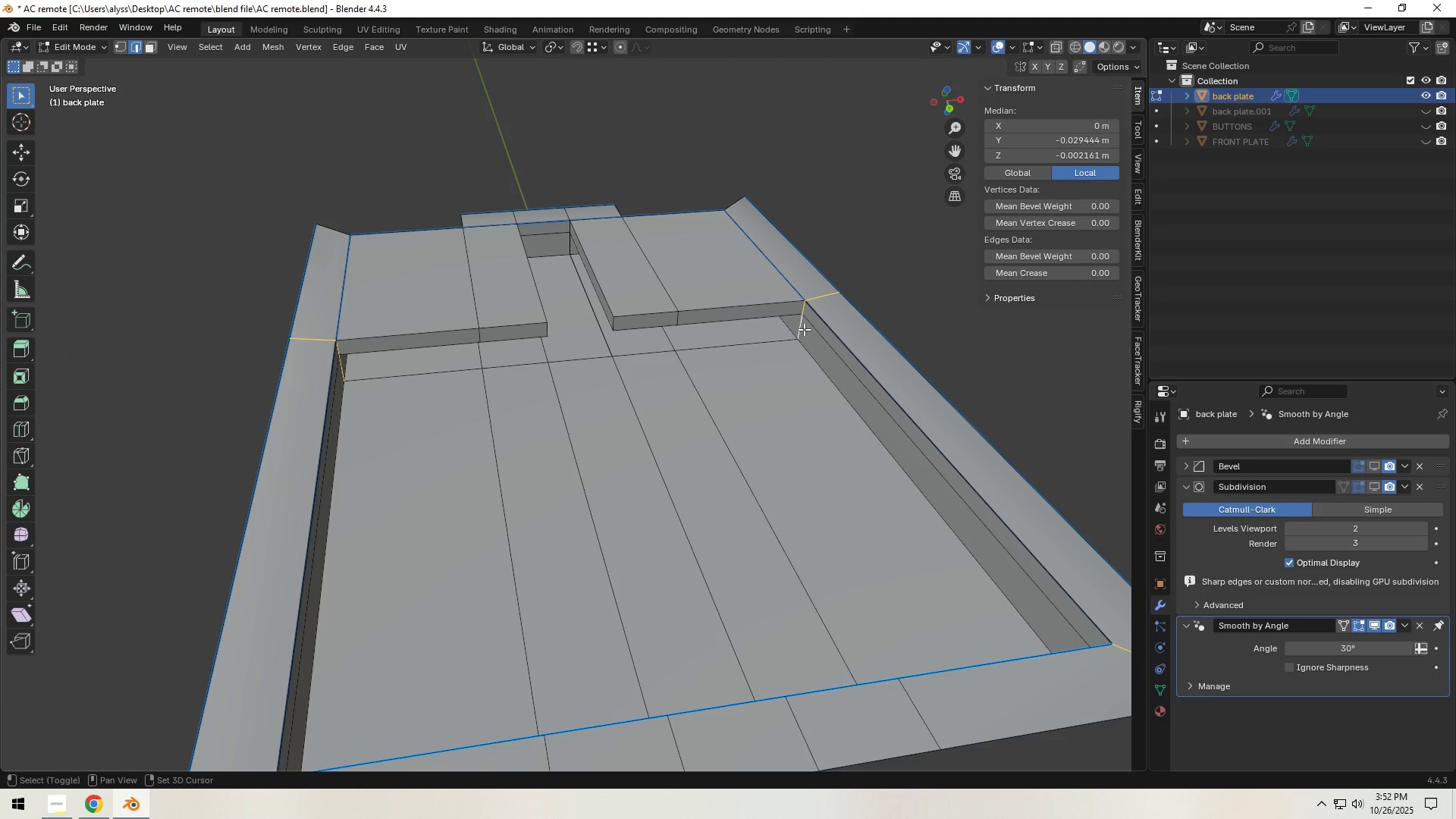 
key(Shift+ShiftLeft)
 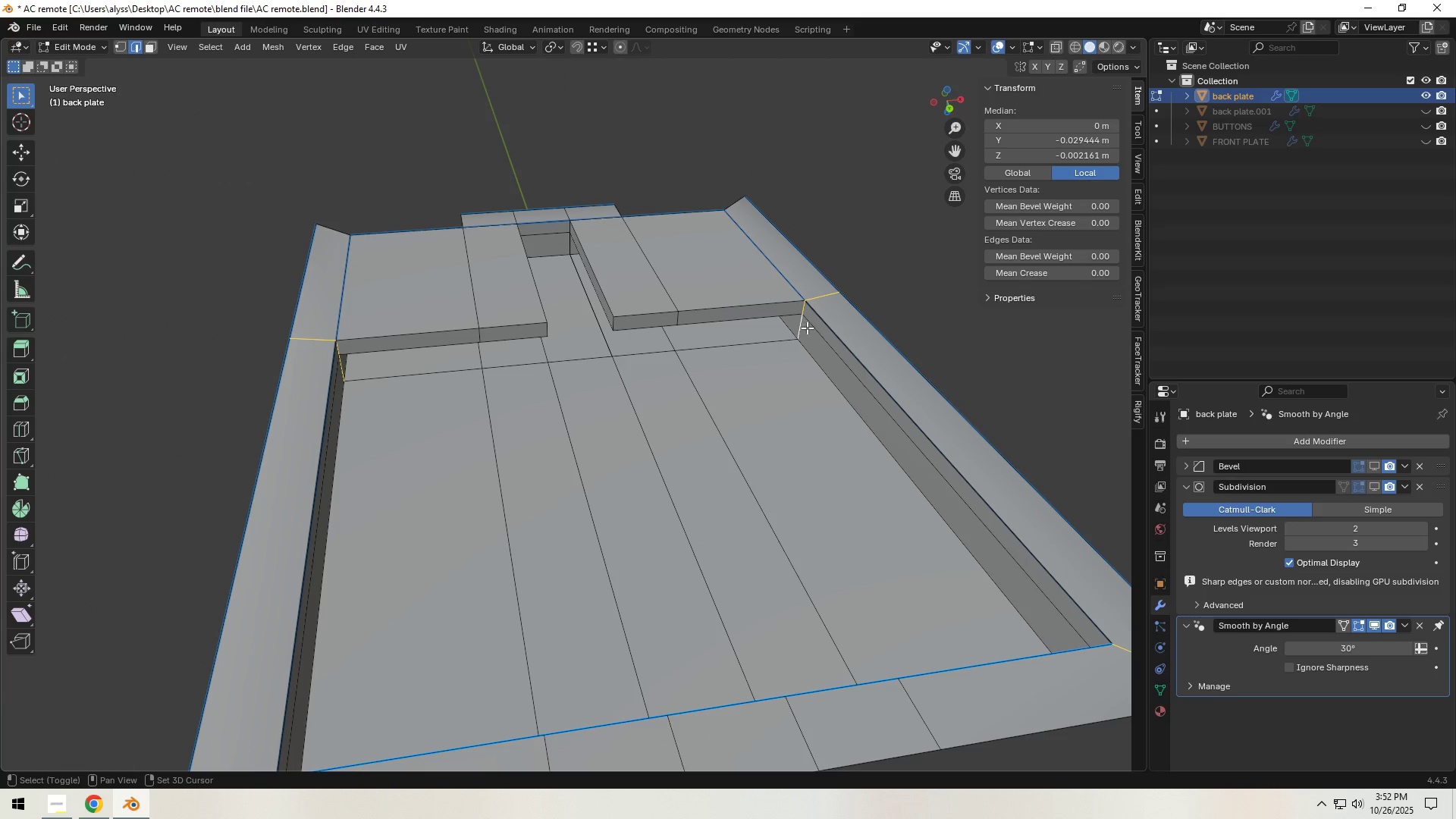 
key(Shift+ShiftLeft)
 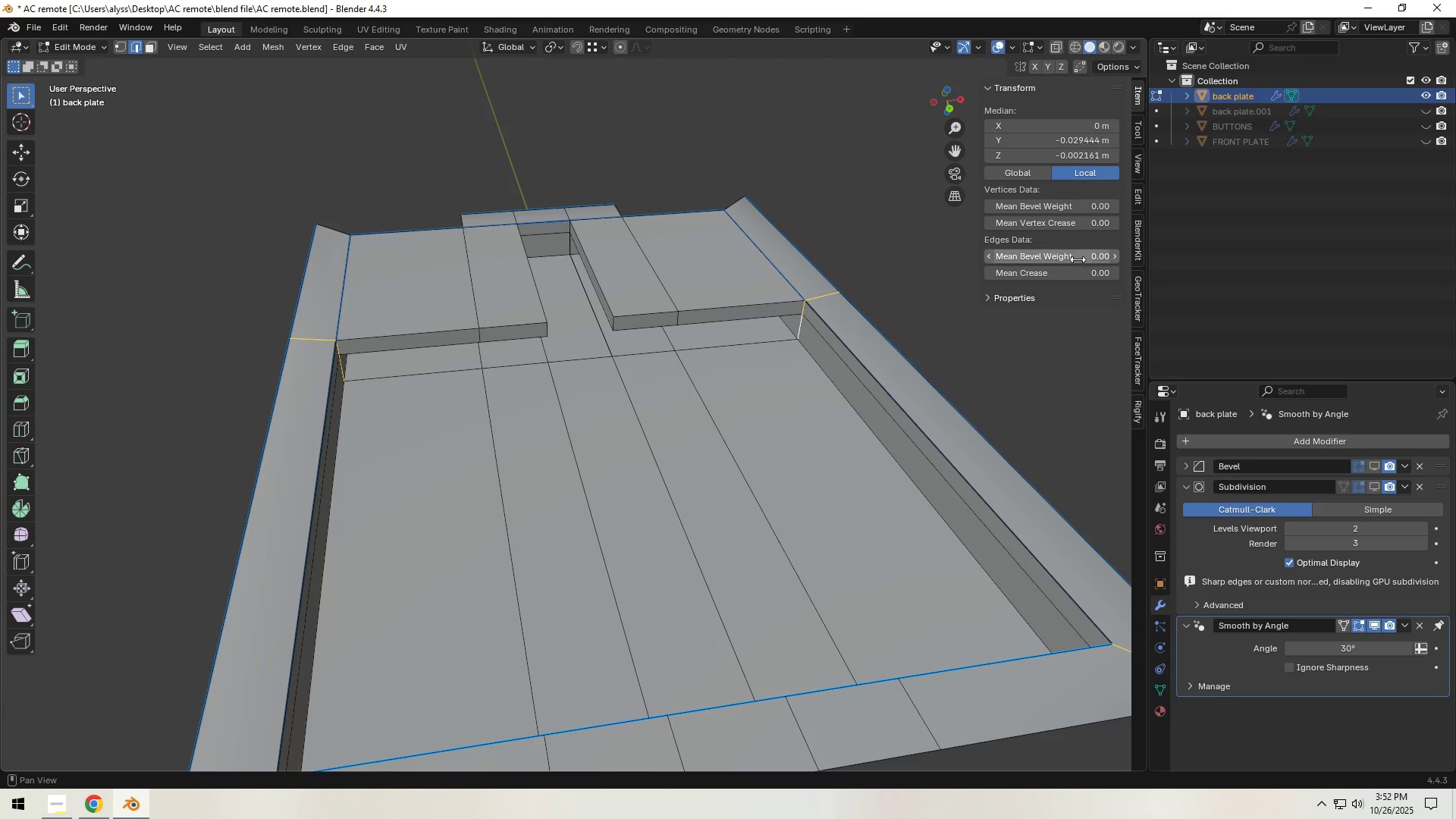 
left_click([1078, 259])
 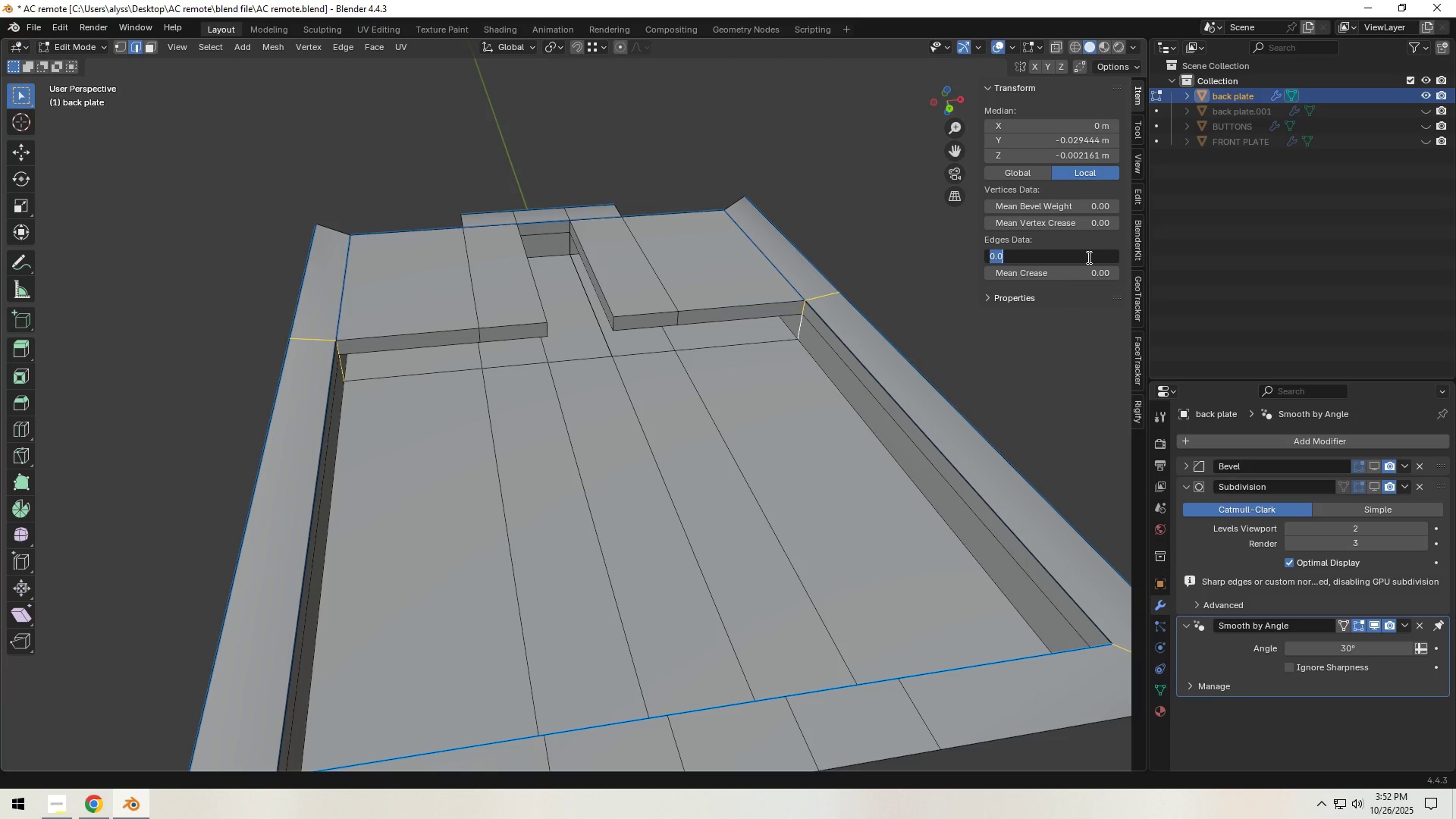 
key(NumpadDecimal)
 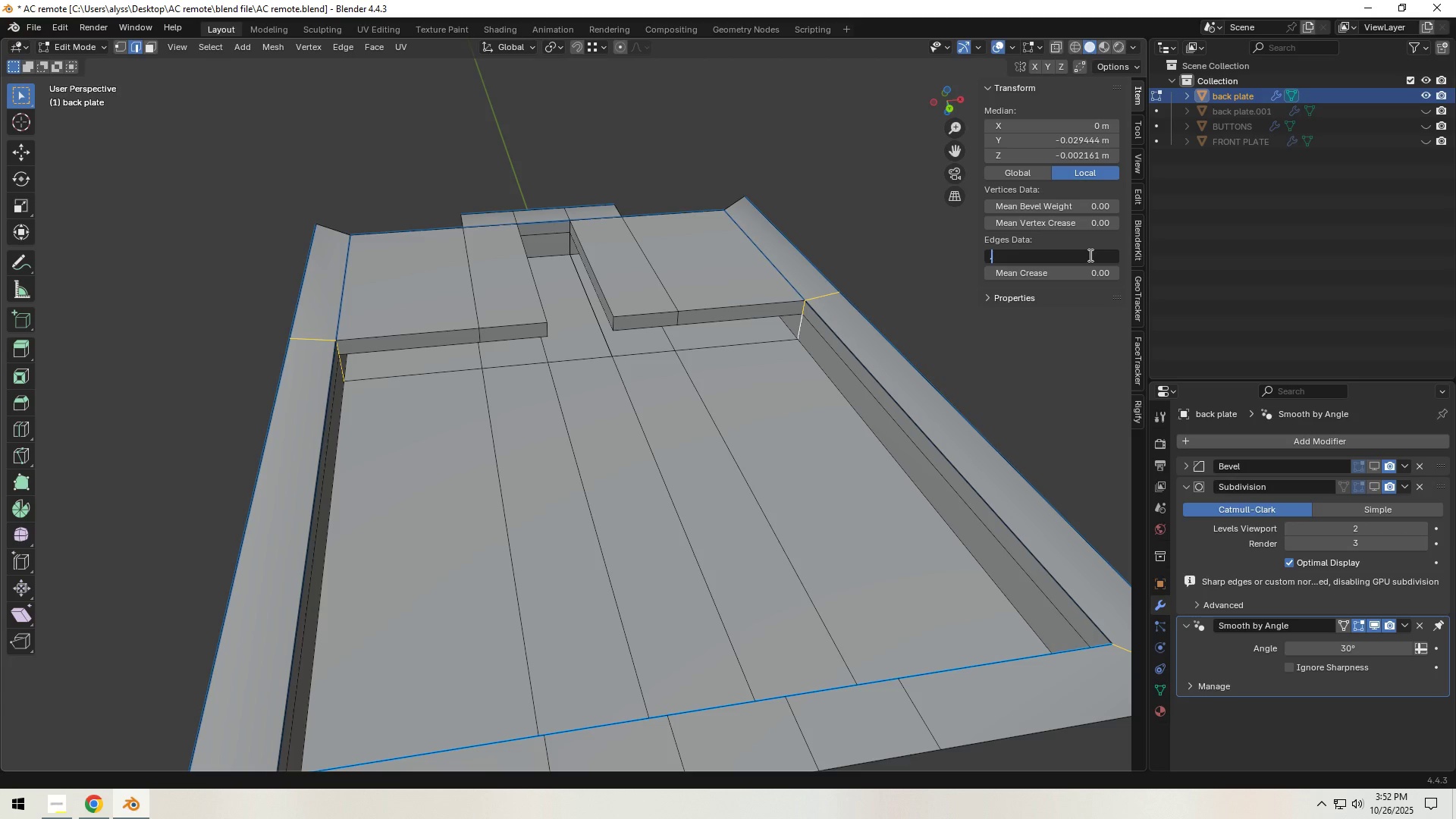 
key(Numpad1)
 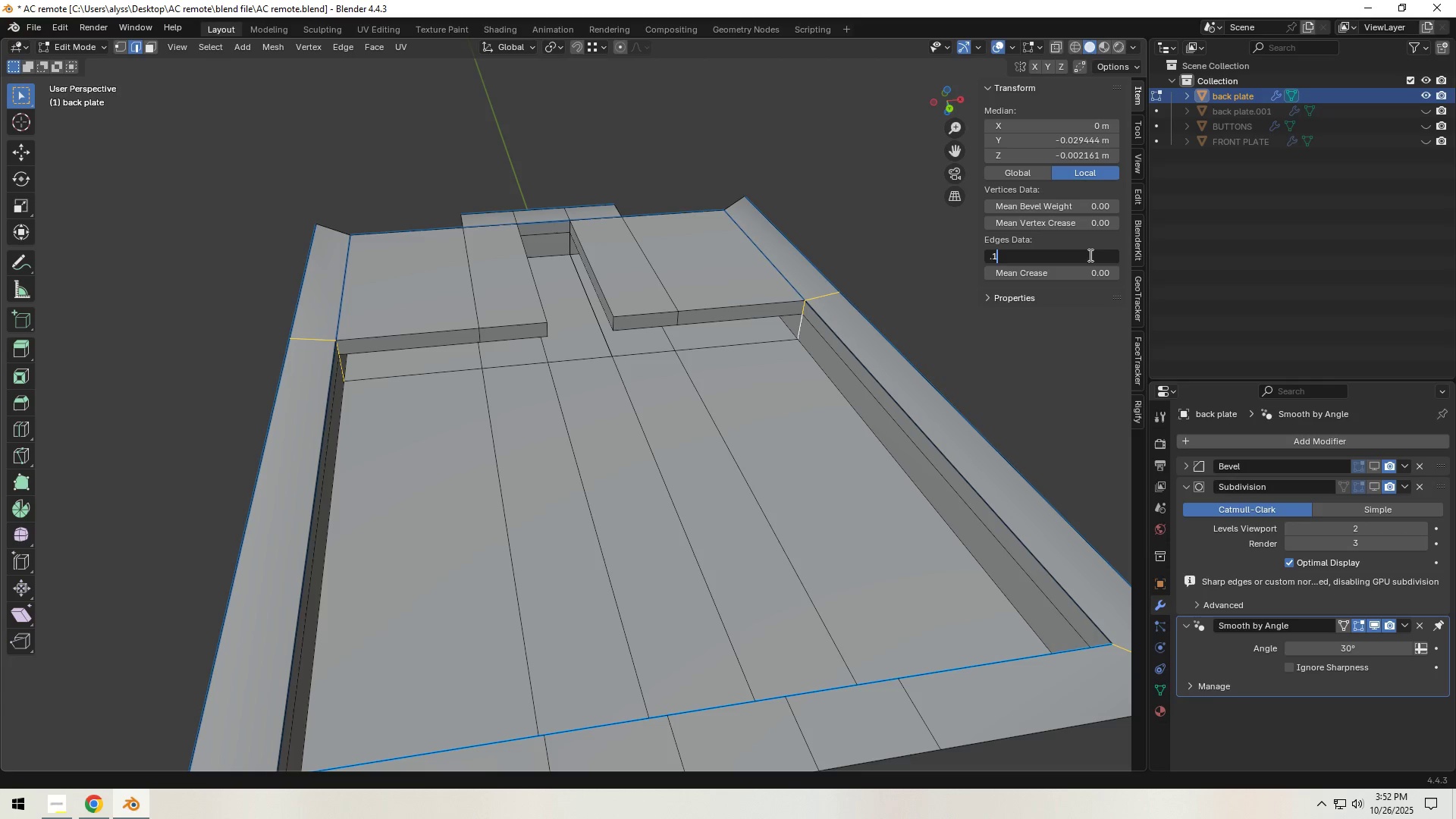 
key(NumpadEnter)
 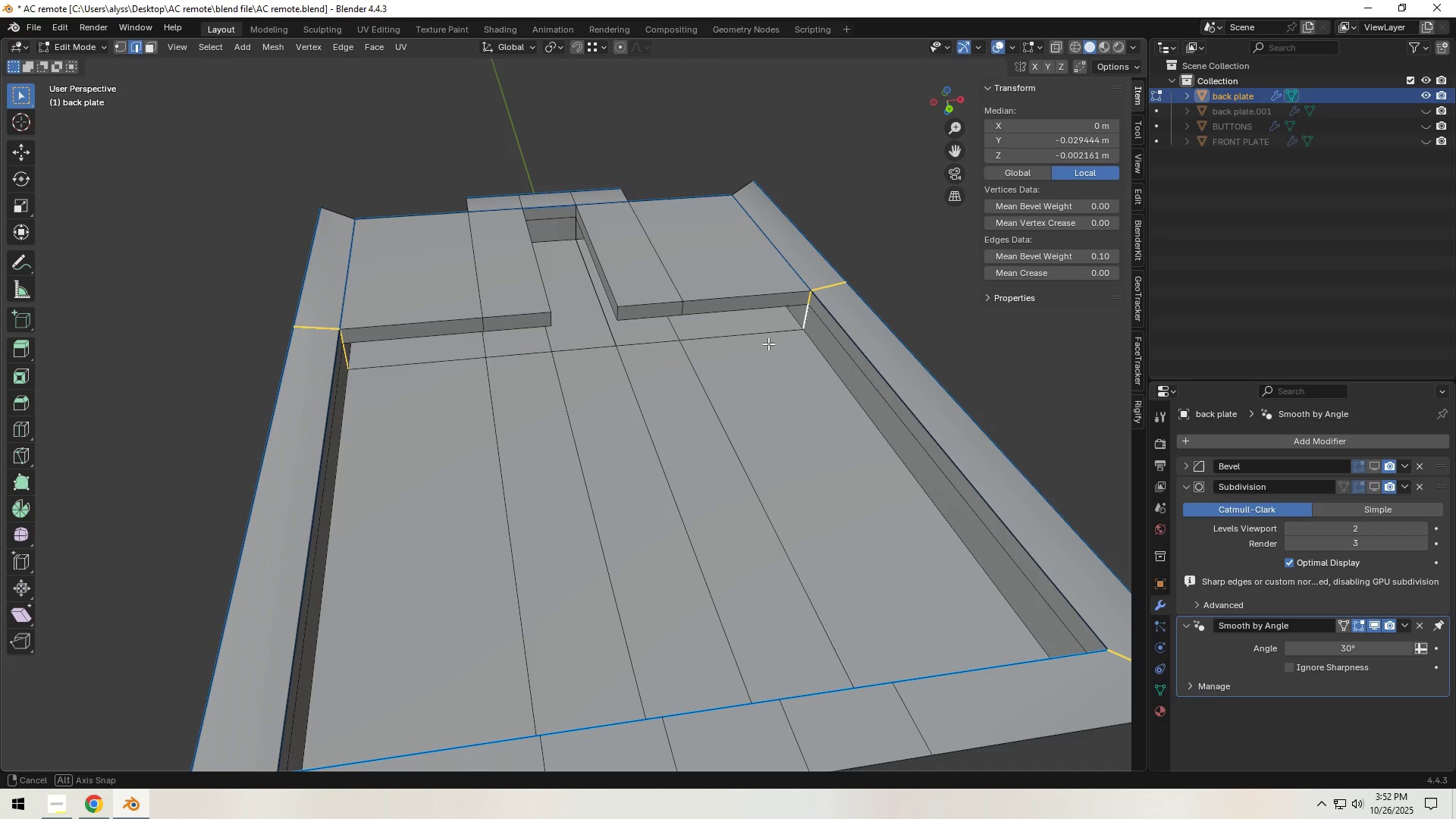 
key(3)
 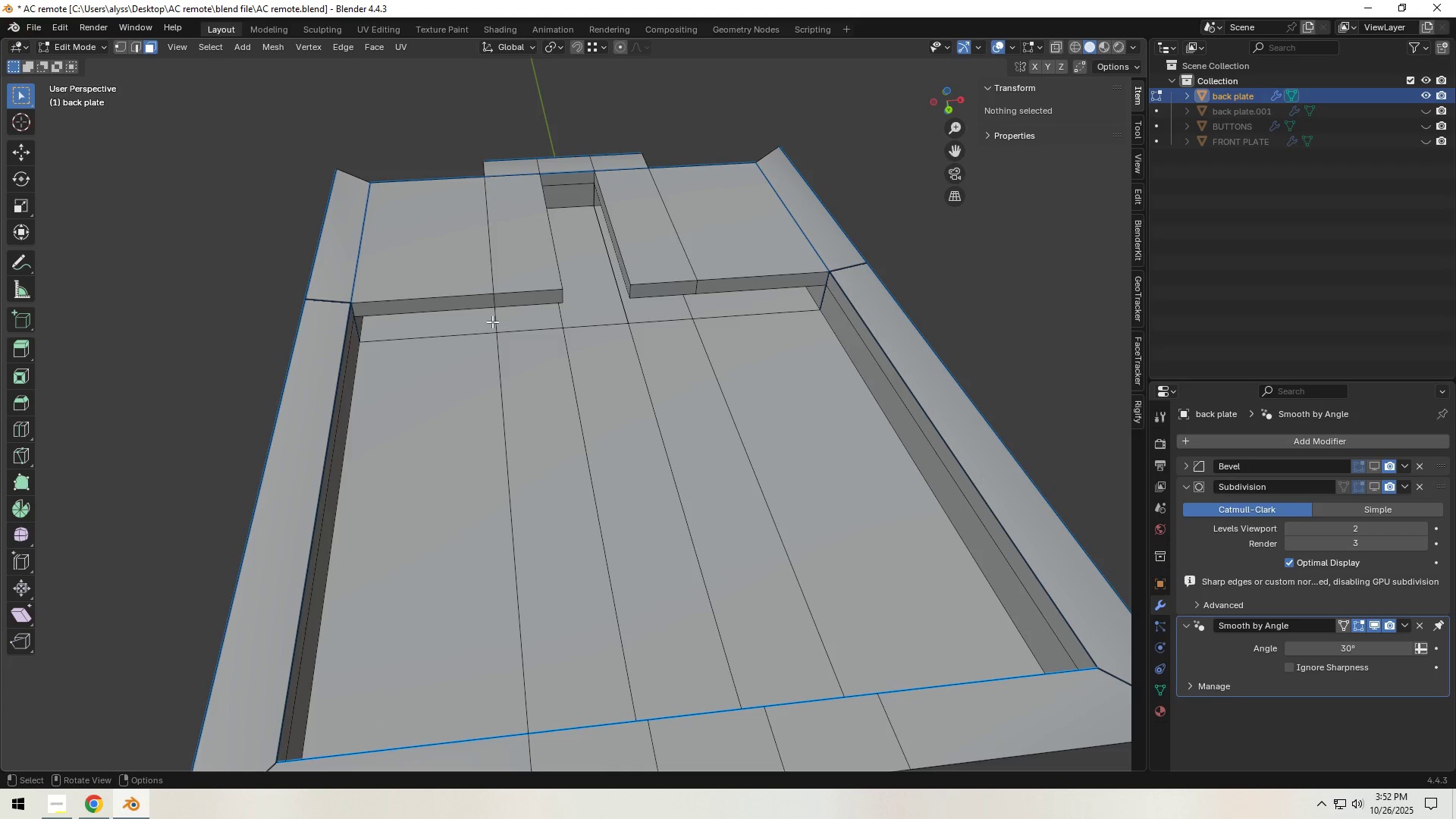 
left_click([463, 330])
 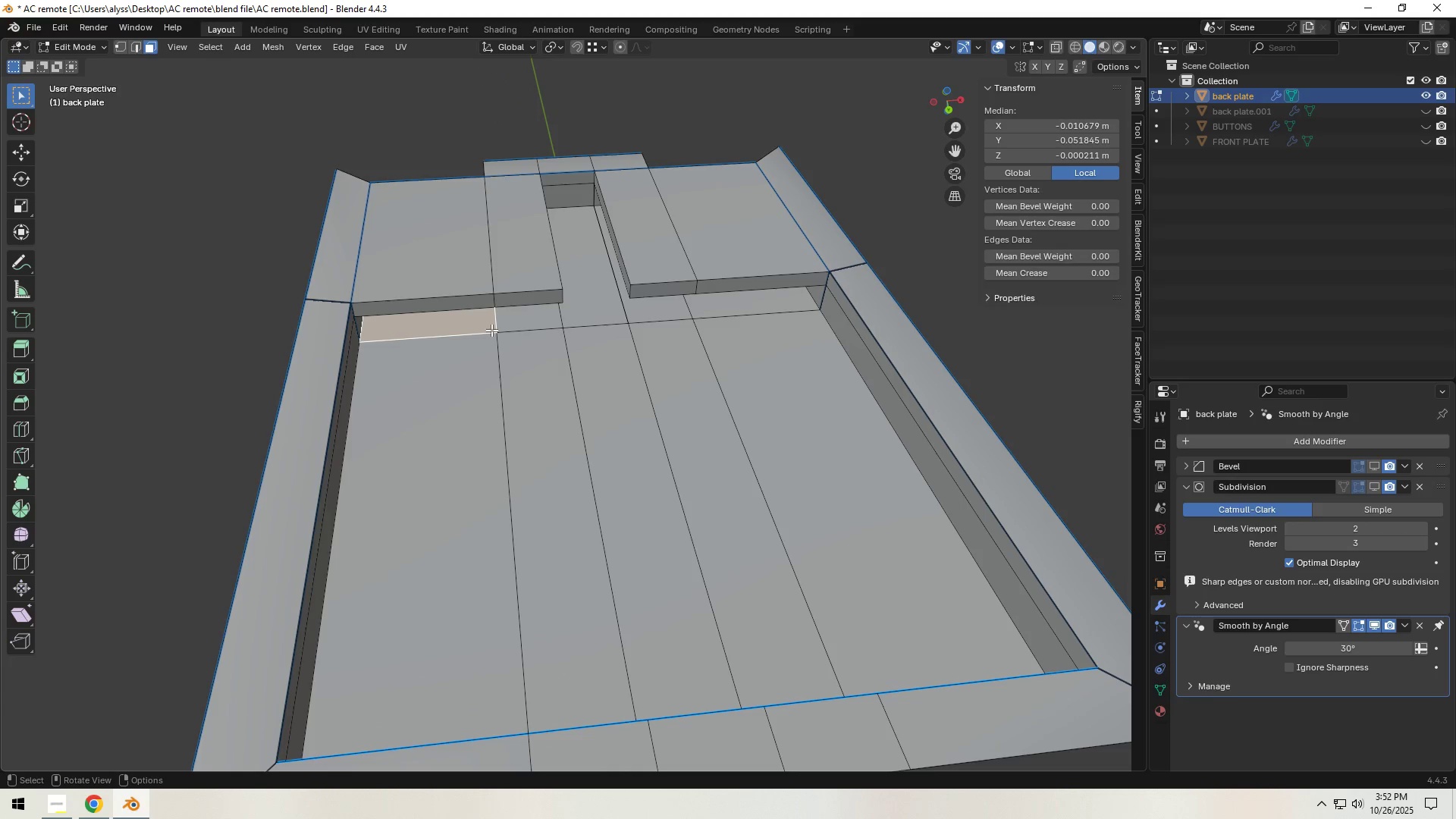 
hold_key(key=ShiftLeft, duration=1.5)
left_click([529, 328])
 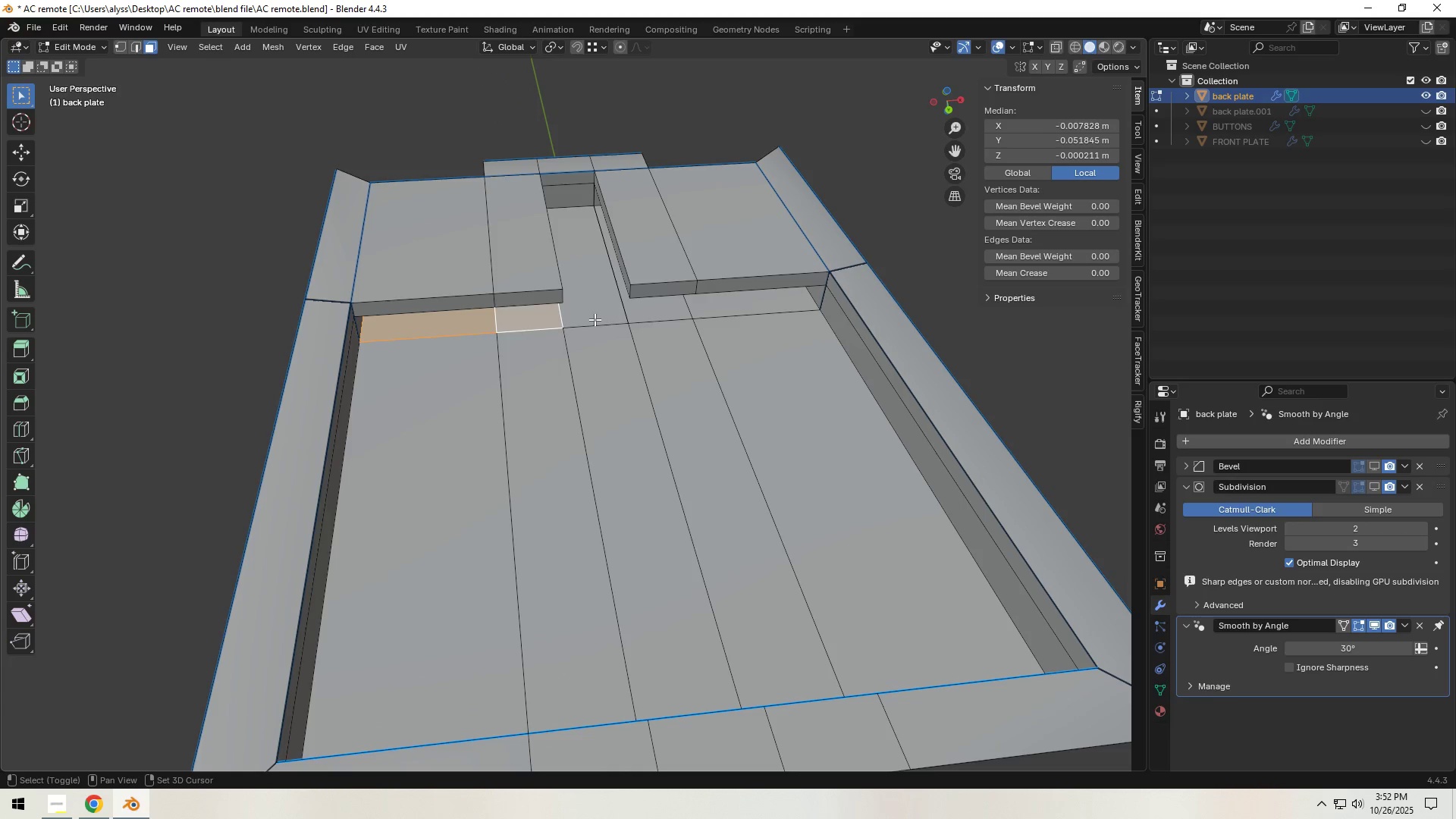 
double_click([595, 319])
 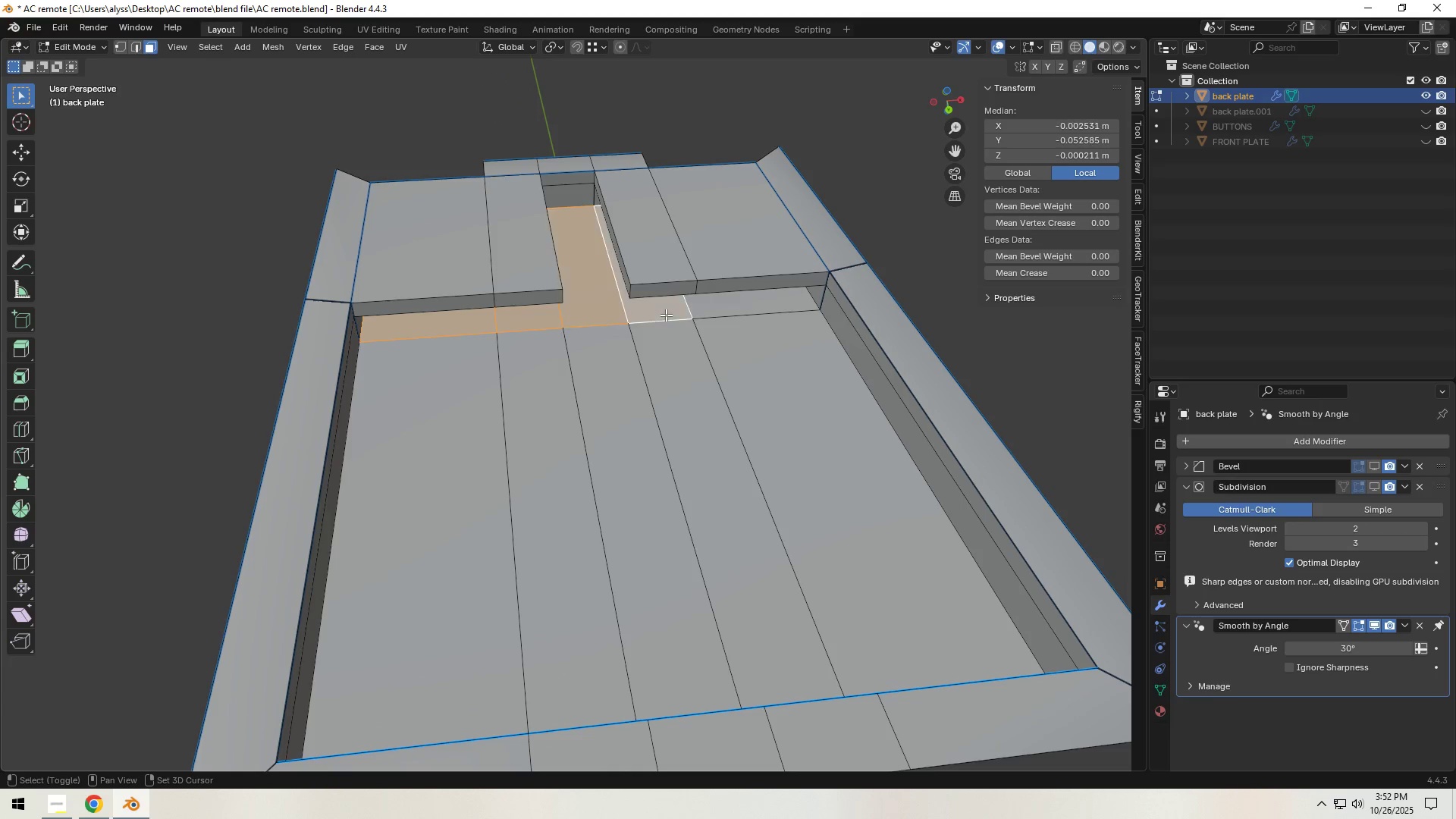 
triple_click([664, 315])
 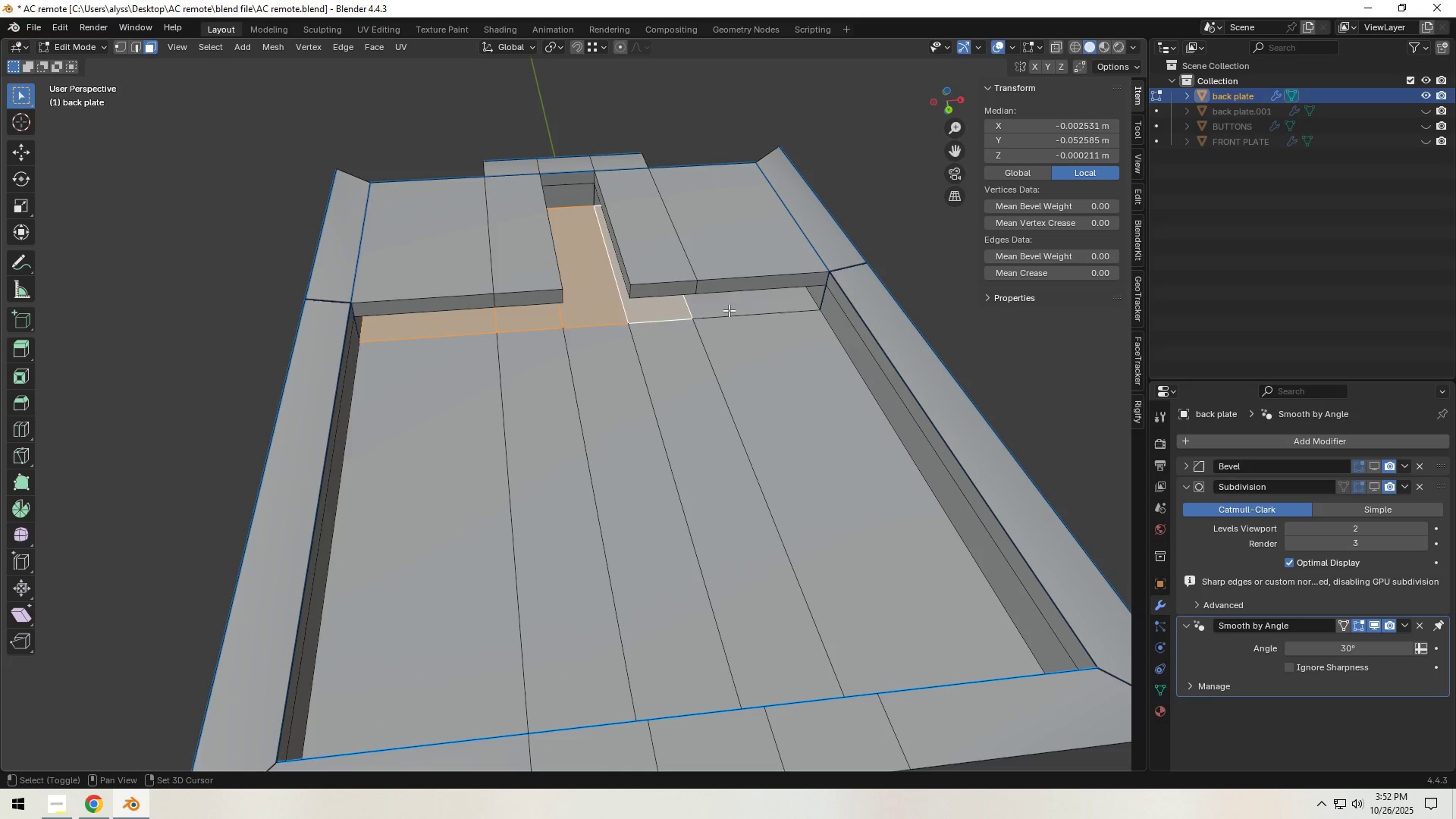 
triple_click([729, 310])
 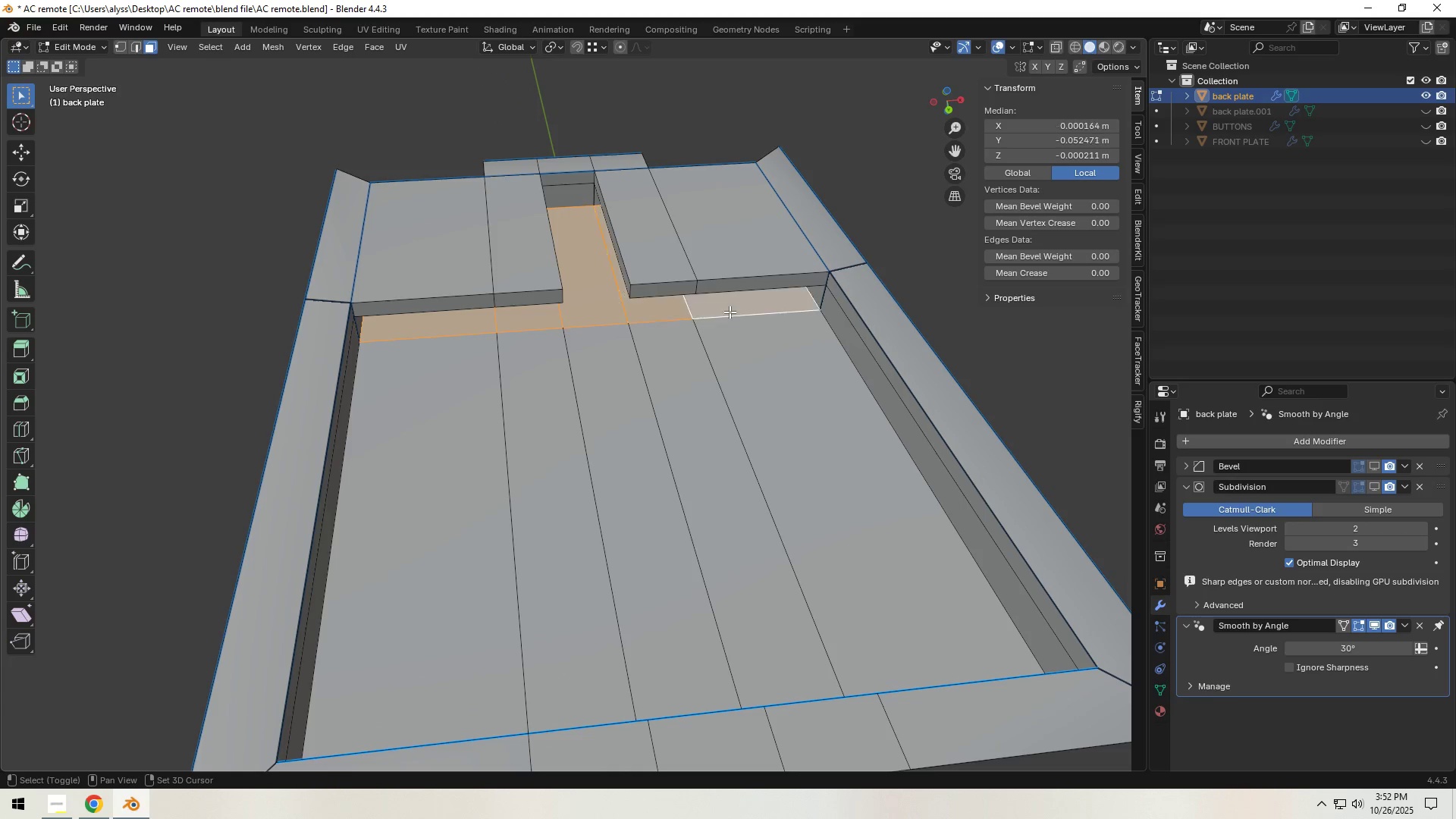 
hold_key(key=ShiftLeft, duration=1.51)
triple_click([569, 418])
 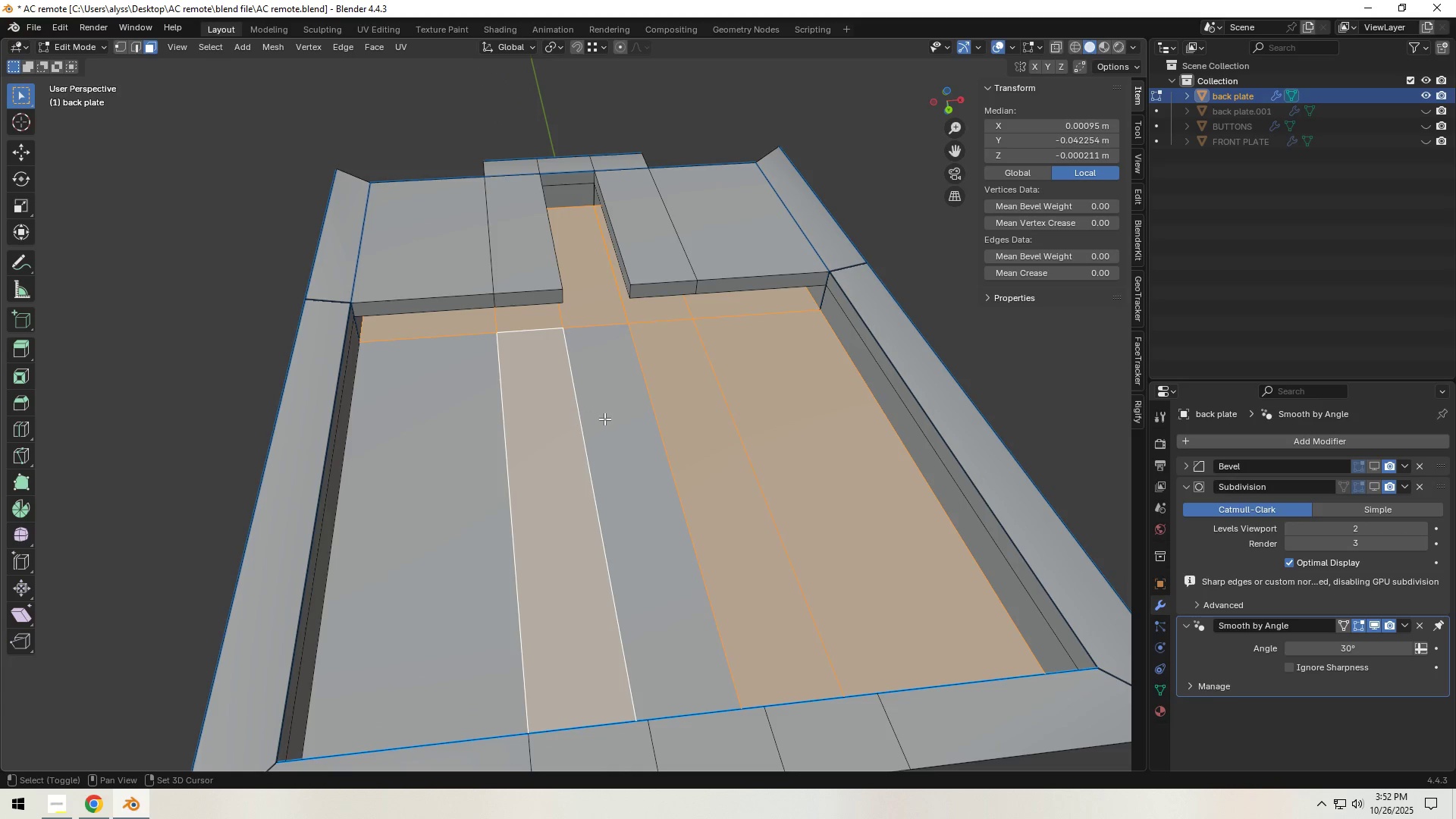 
hold_key(key=ShiftLeft, duration=0.82)
triple_click([620, 418])
 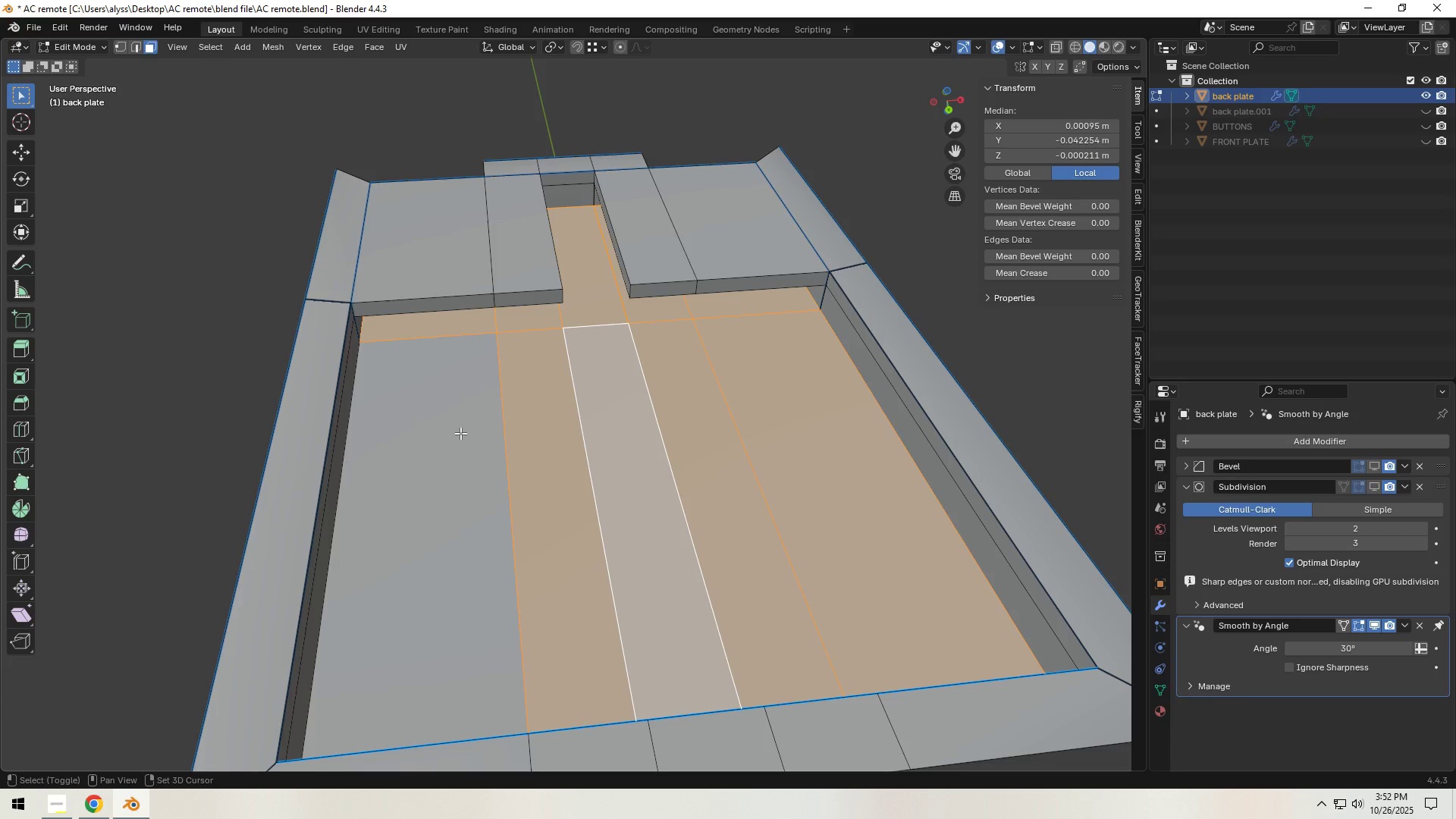 
left_click([460, 433])
 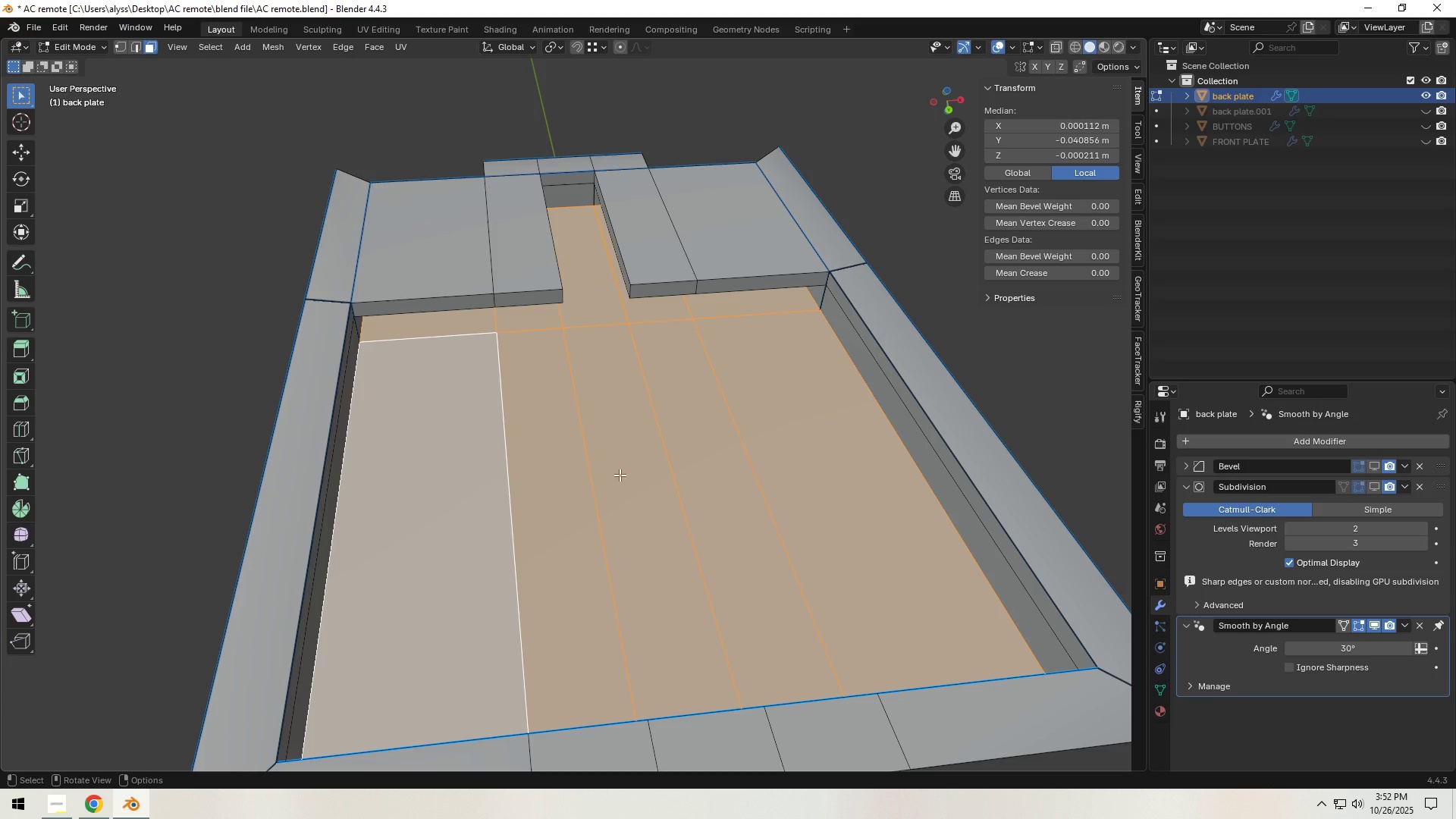 
key(Backquote)
 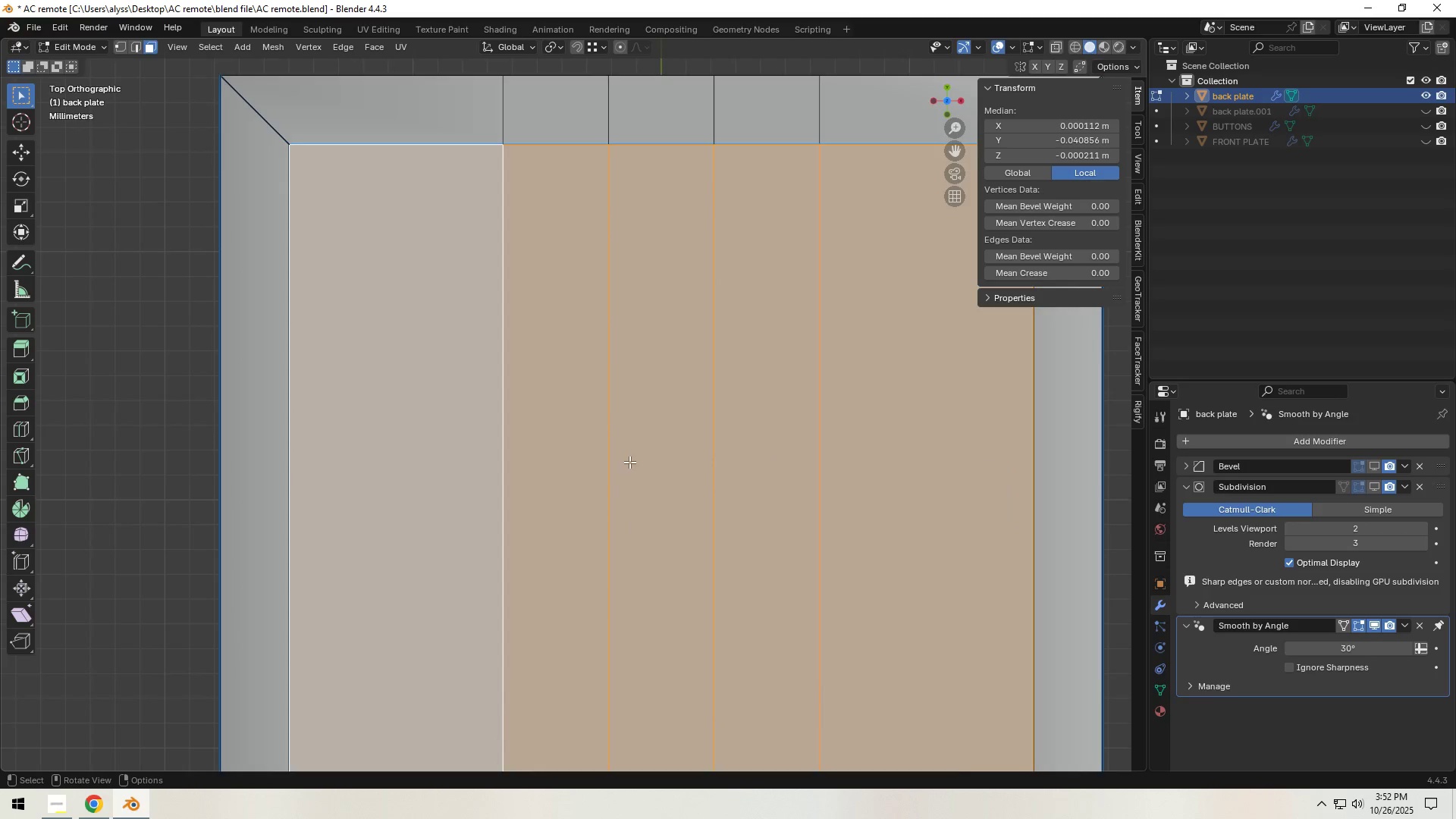 
scroll: coordinate [661, 457], scroll_direction: down, amount: 6.0
 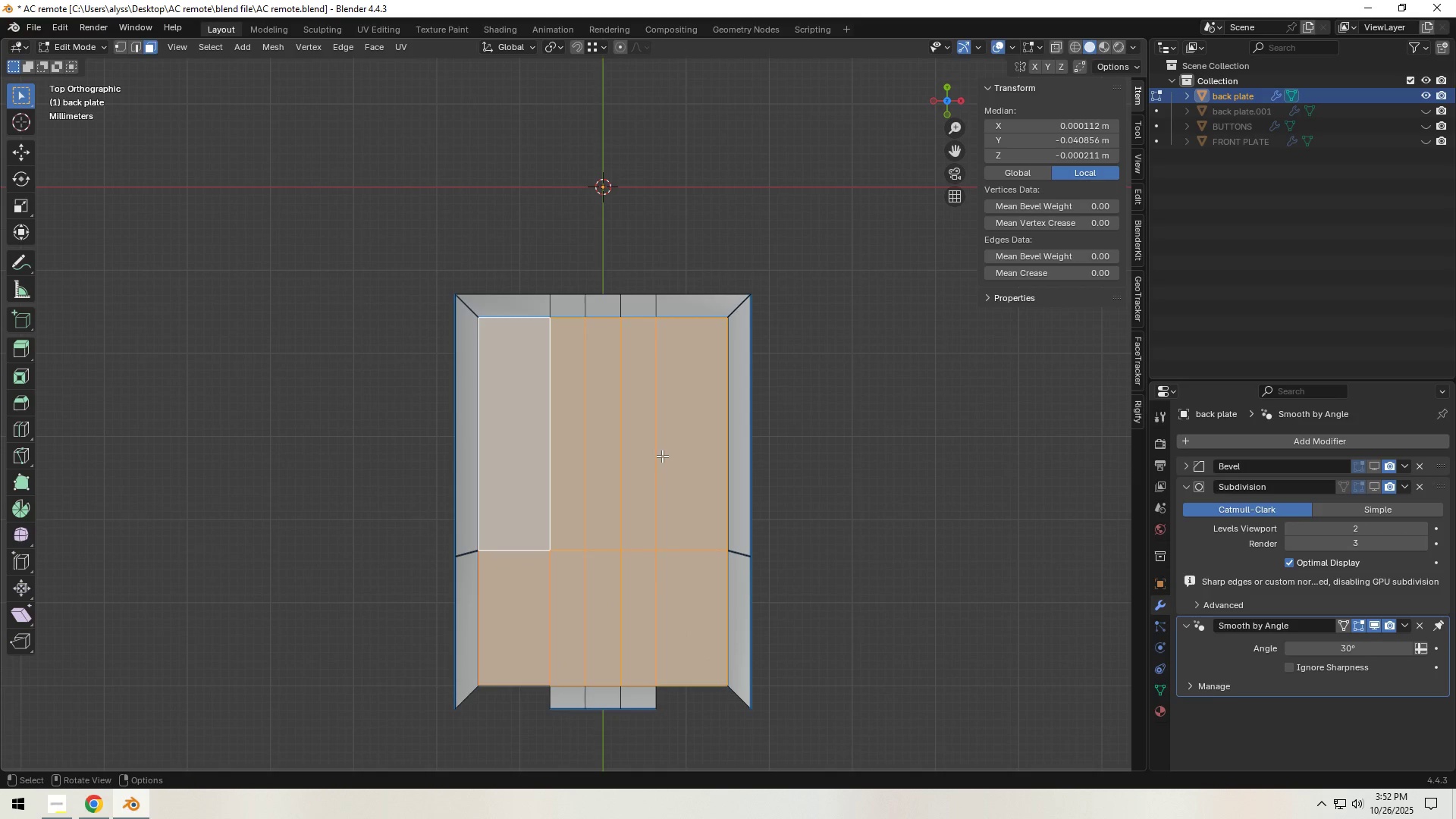 
hold_key(key=Backquote, duration=0.54)
 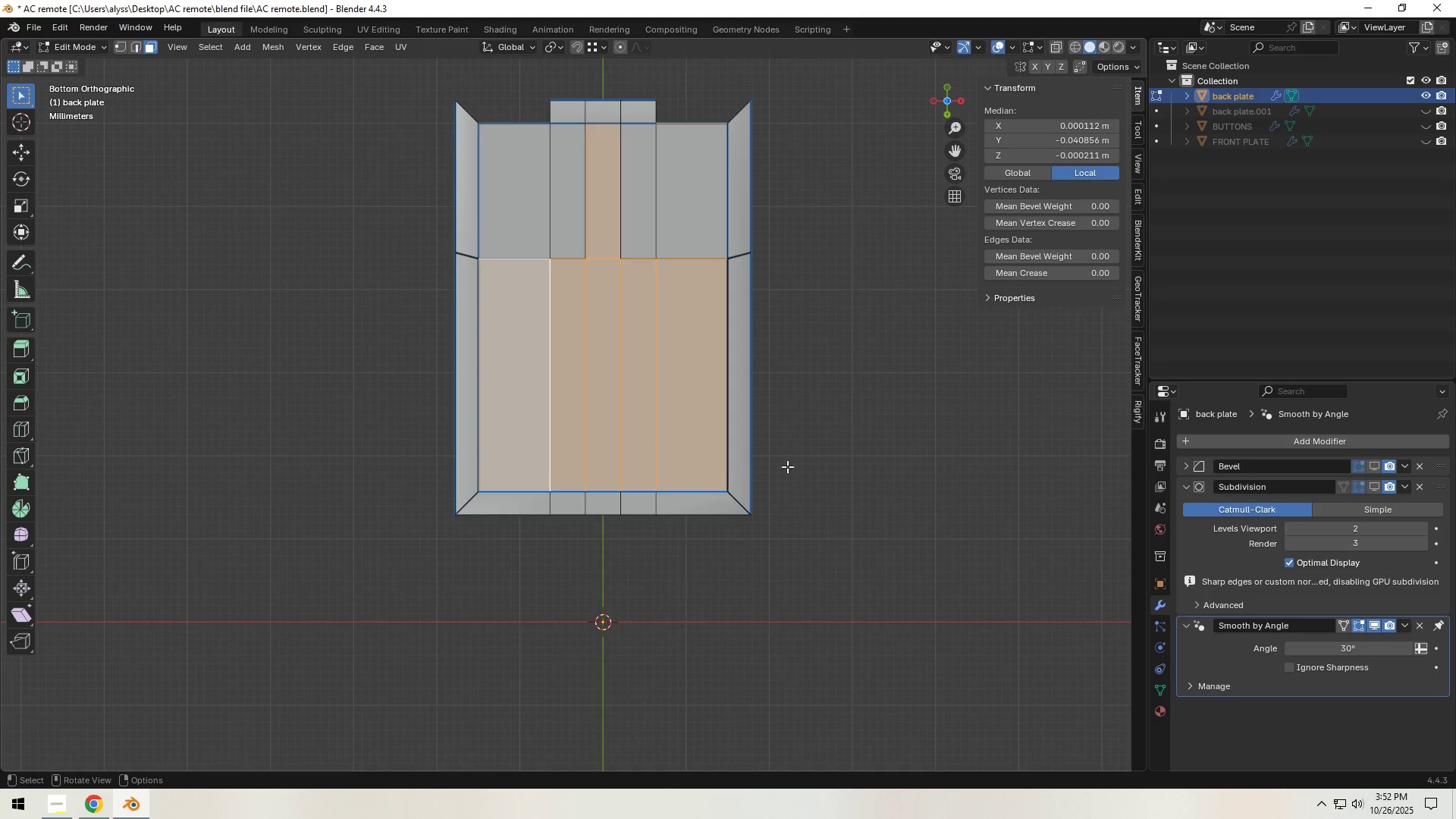 
key(S)
 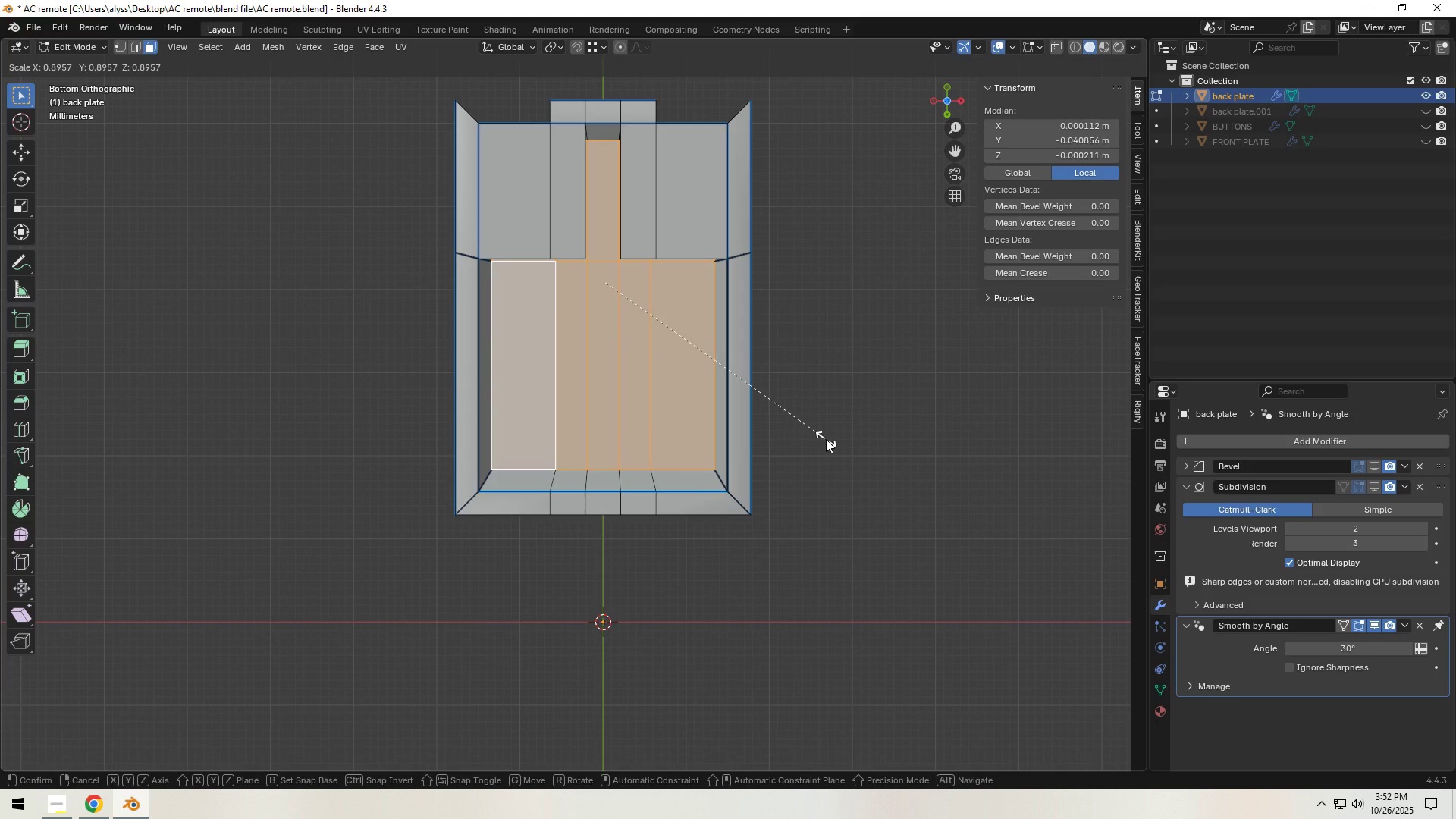 
wait(5.71)
 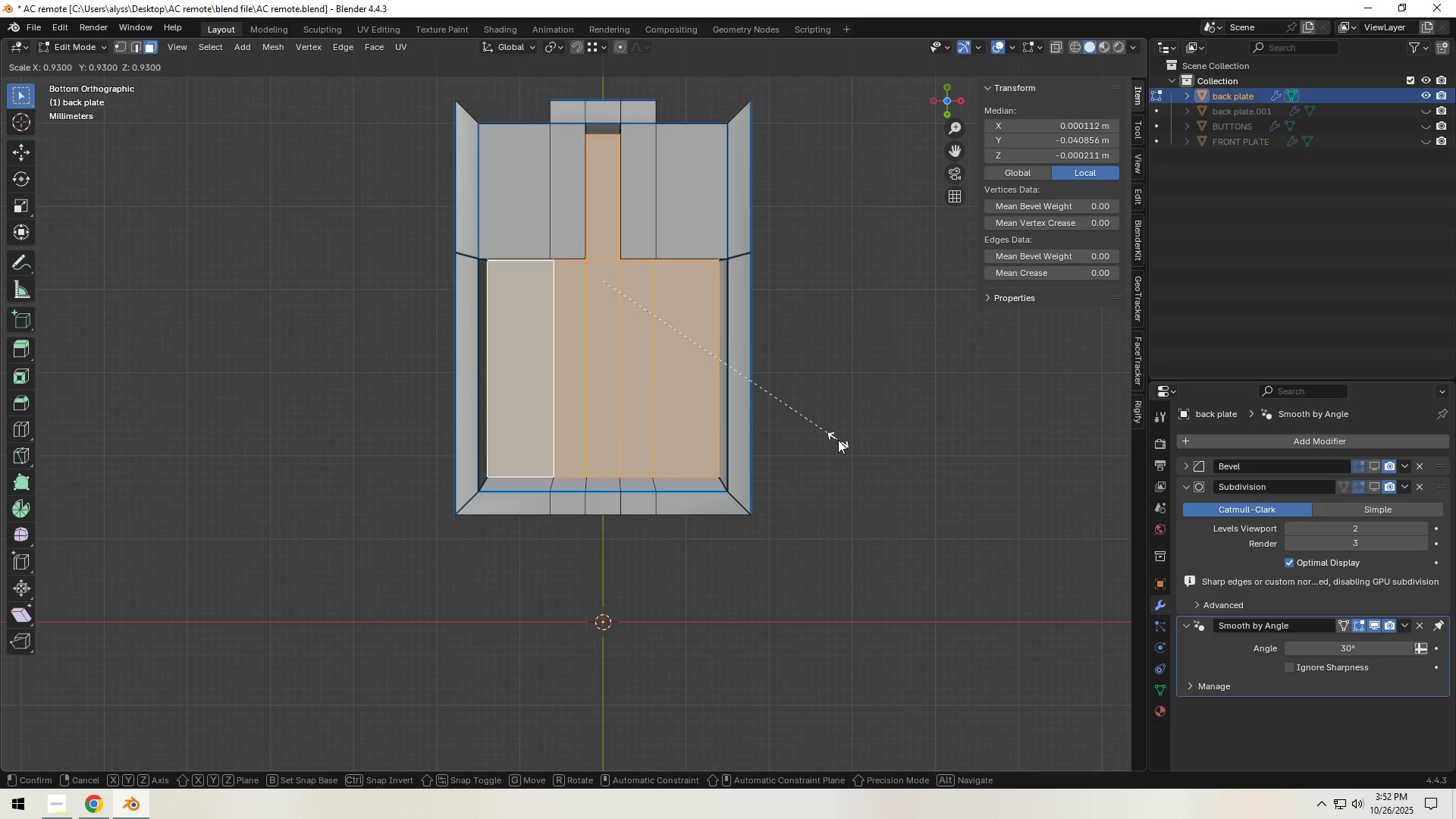 
left_click([826, 439])
 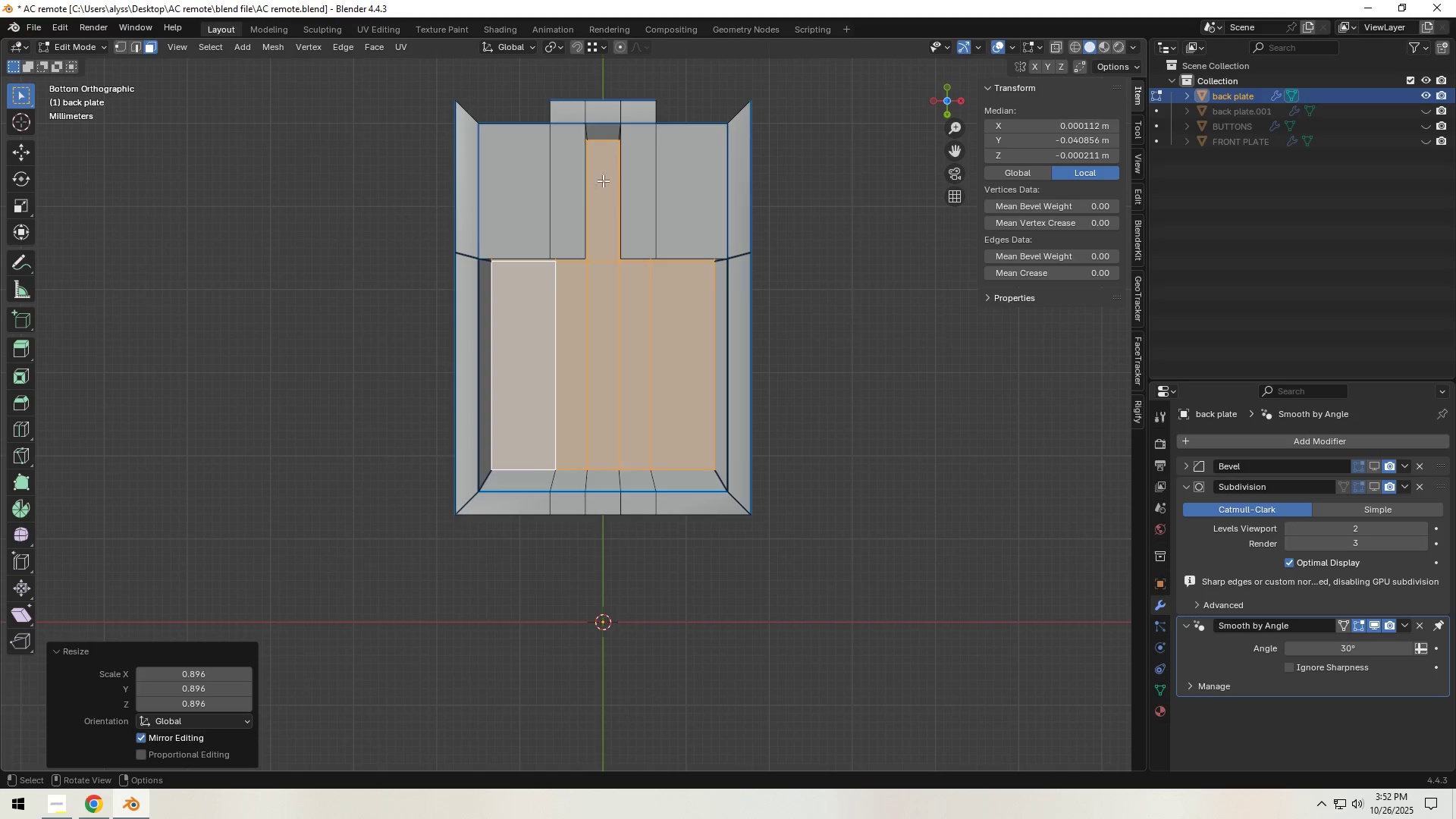 
hold_key(key=AltLeft, duration=0.61)
left_click([598, 139])
 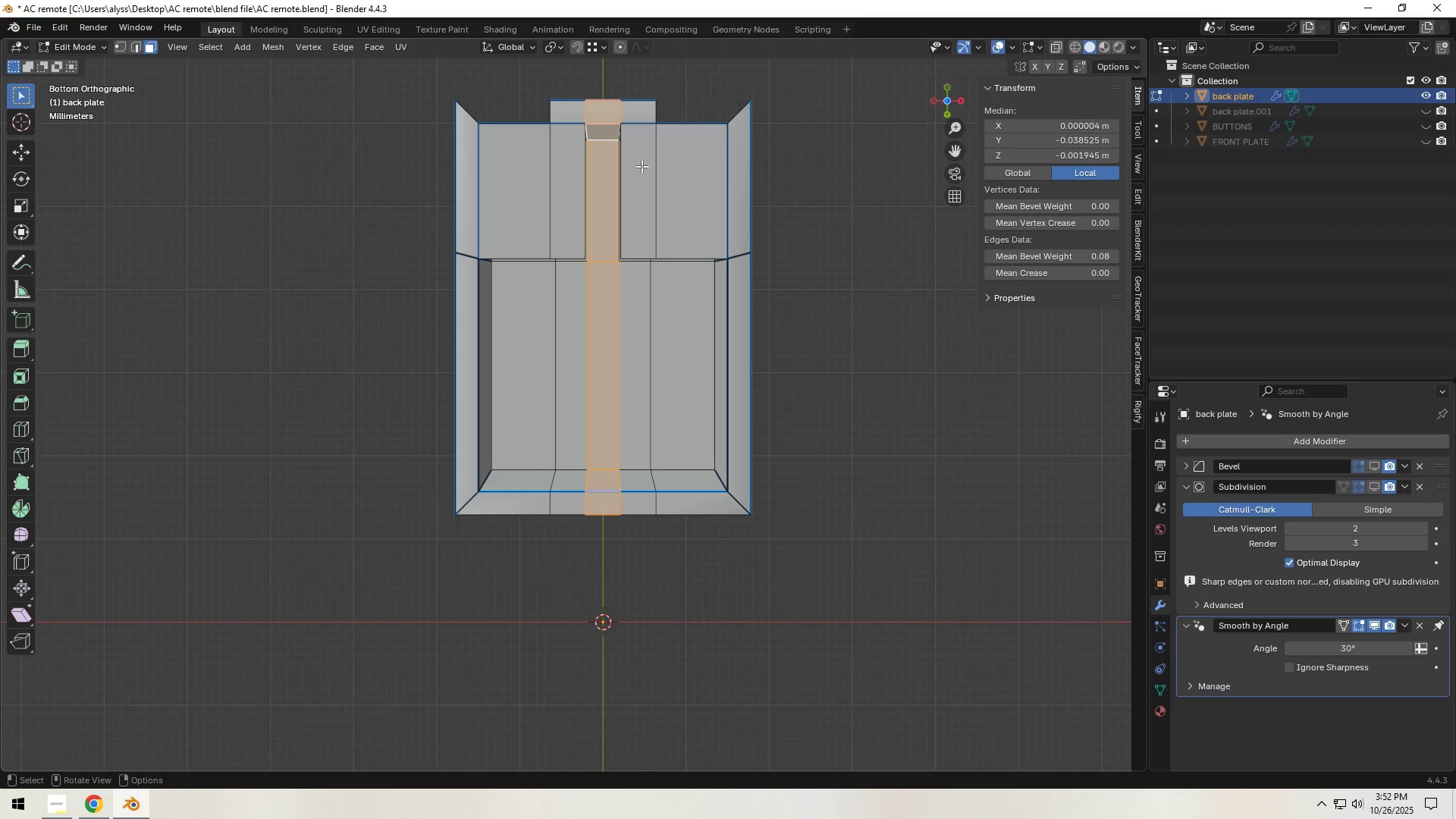 
key(2)
 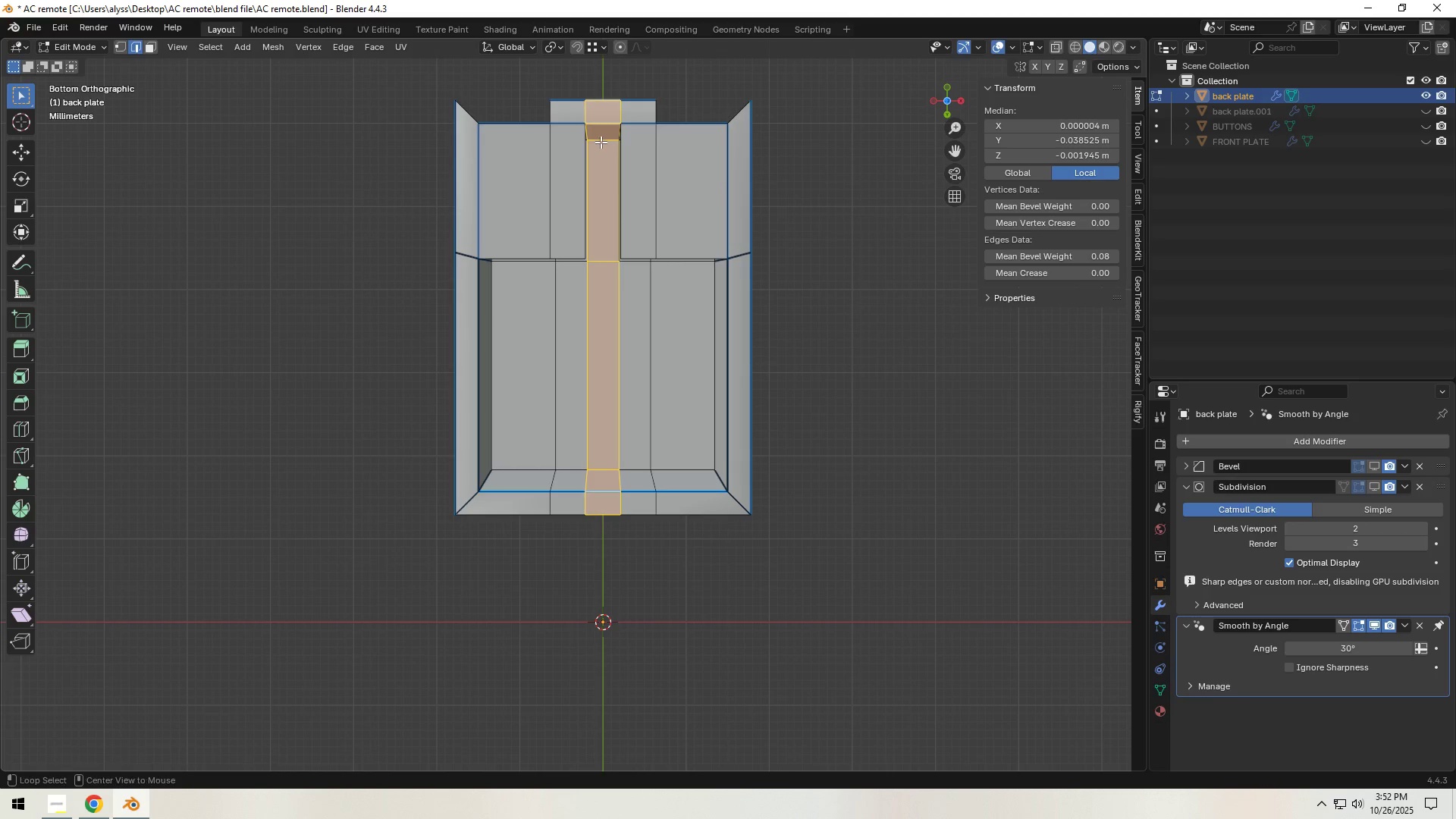 
hold_key(key=AltLeft, duration=0.49)
left_click([601, 142])
 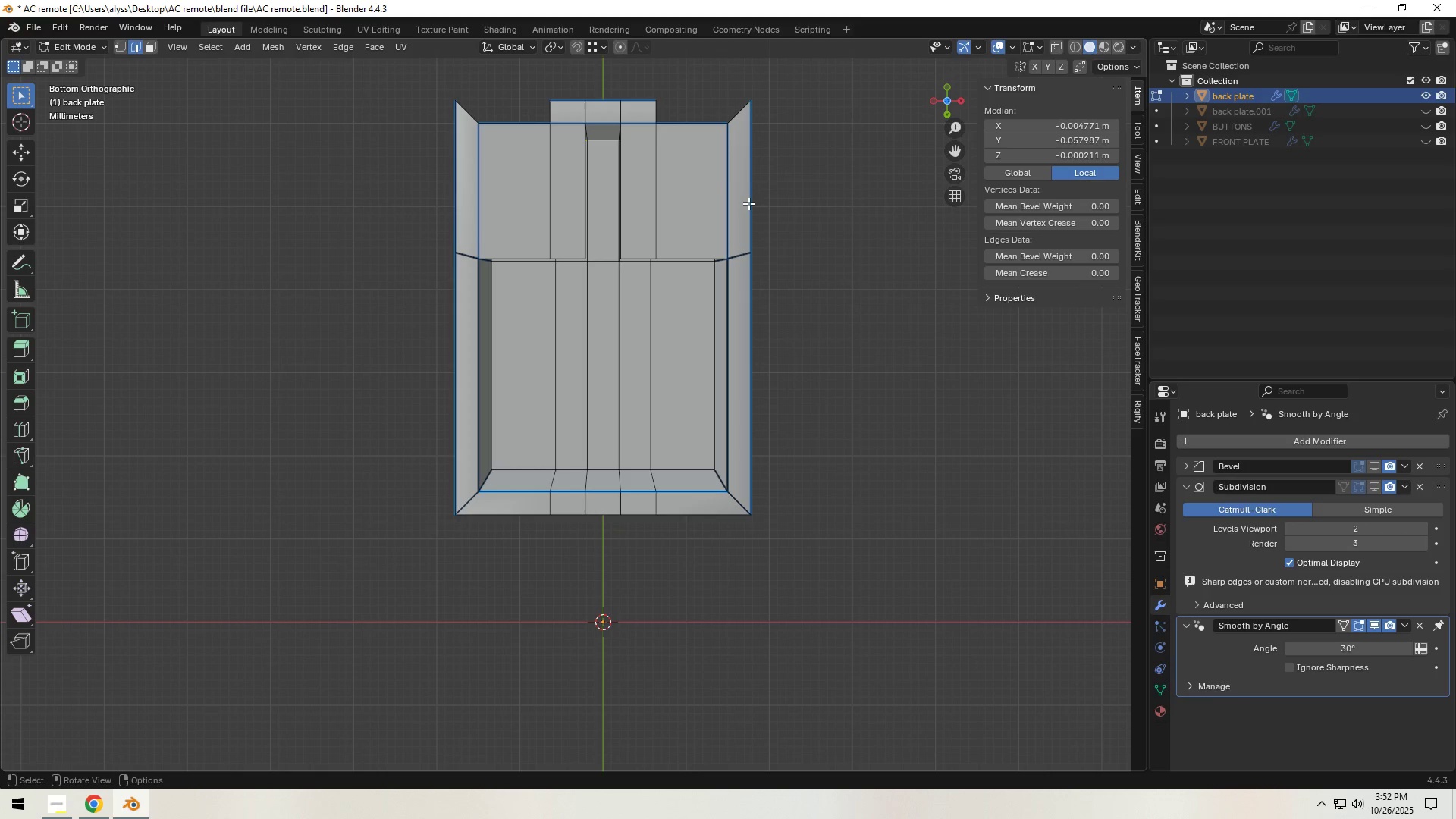 
type(gy)
 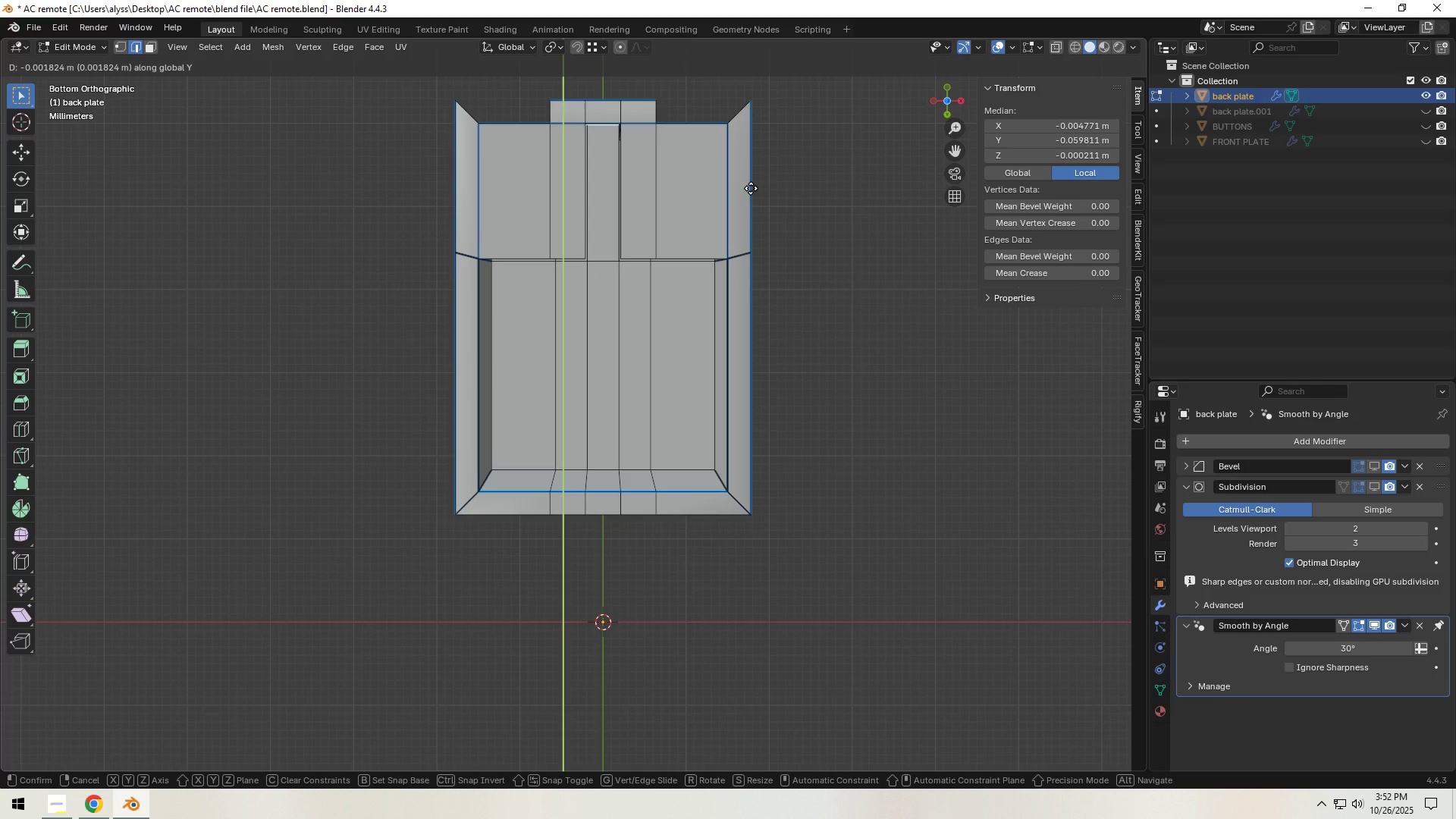 
double_click([836, 194])
 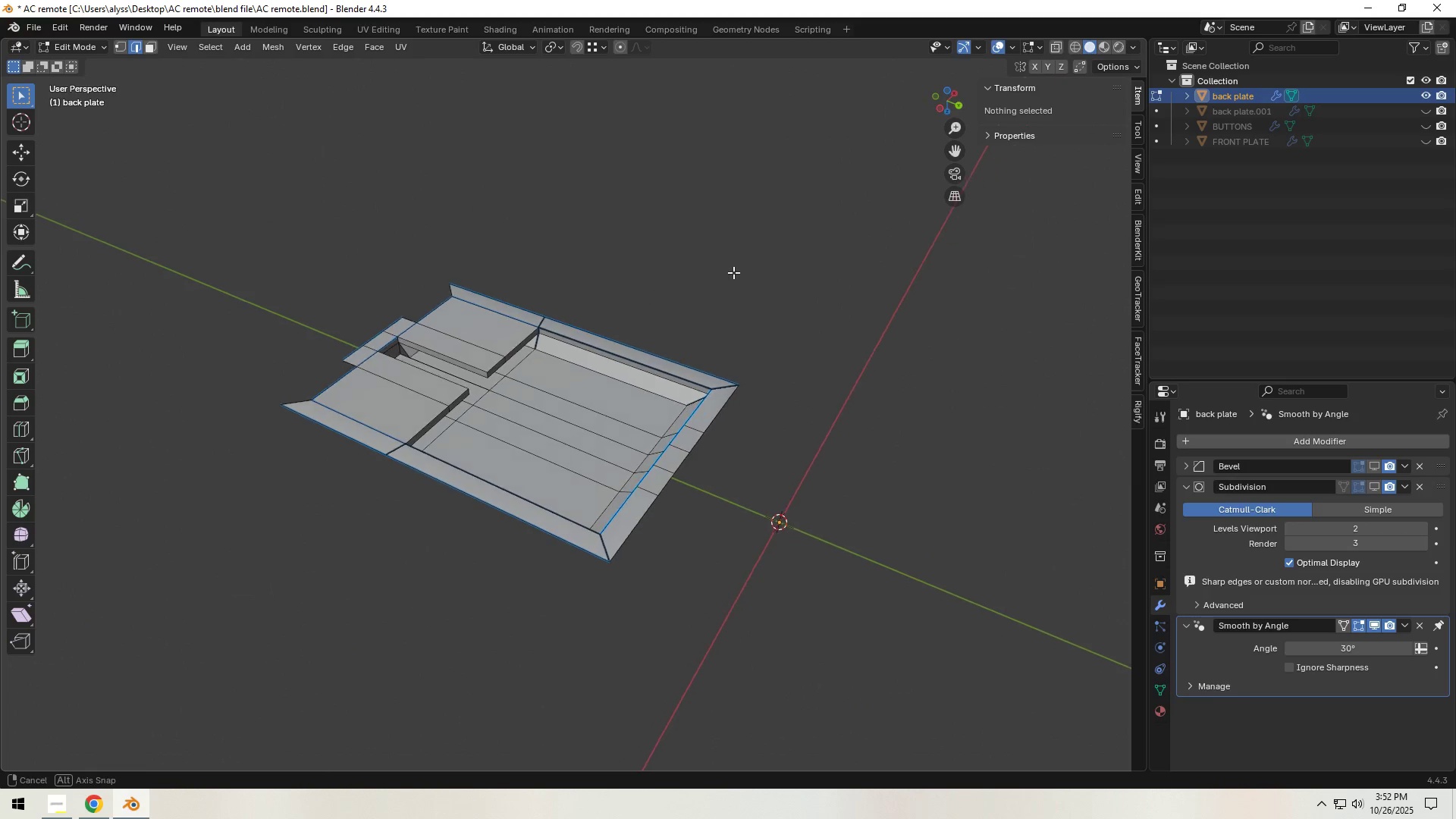 
key(Control+S)
 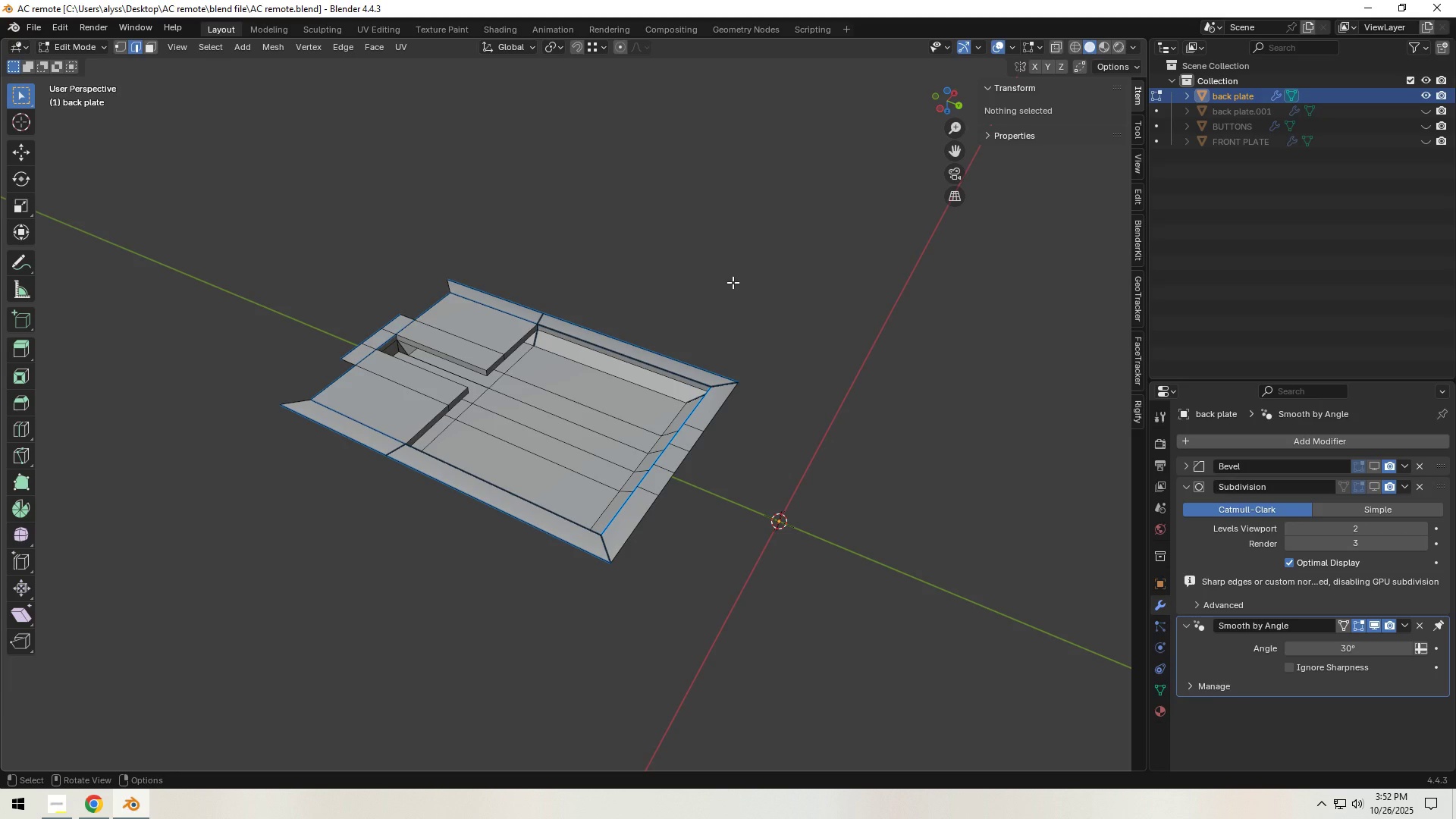 
wait(11.0)
 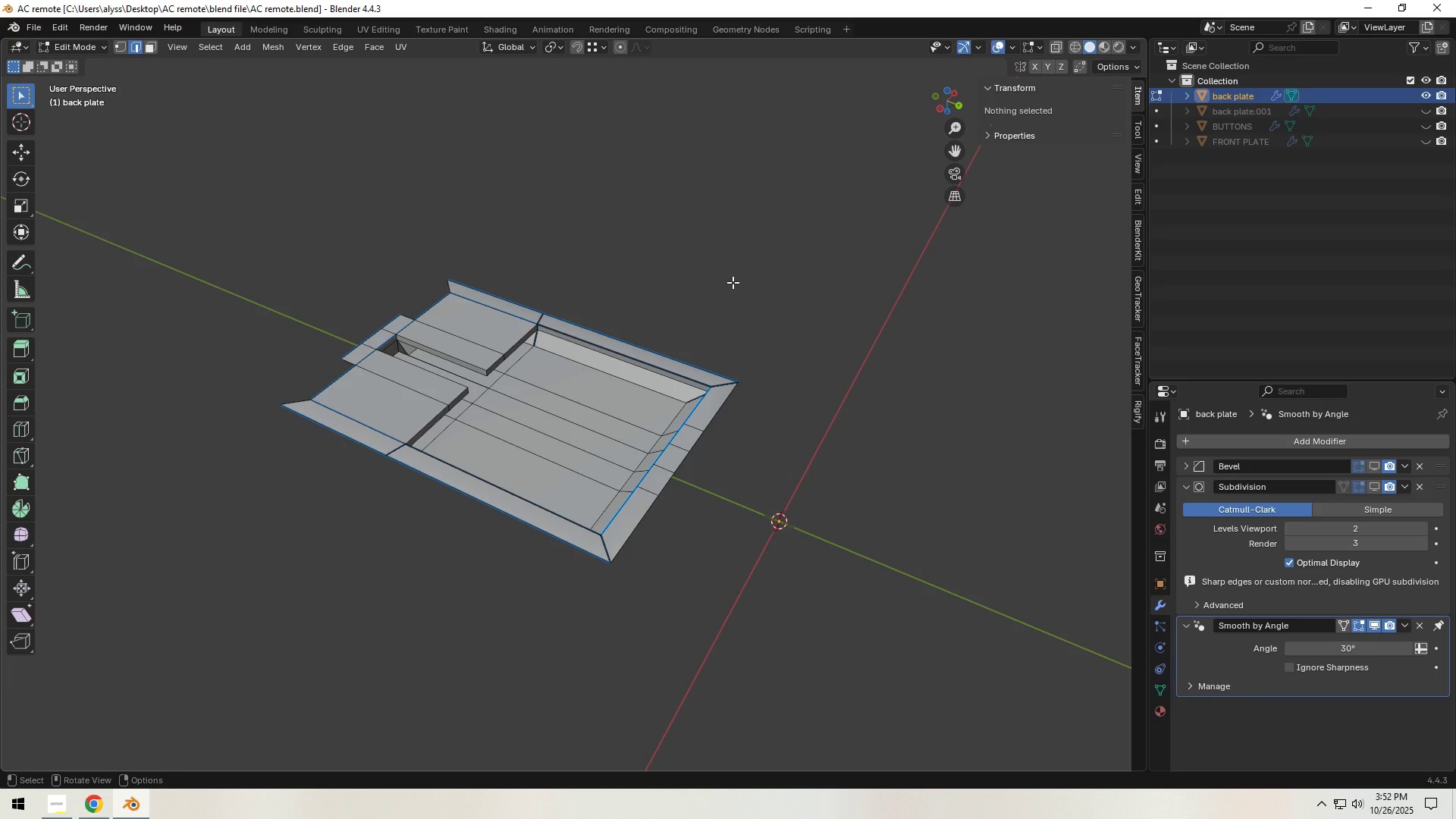 
left_click([748, 303])
 